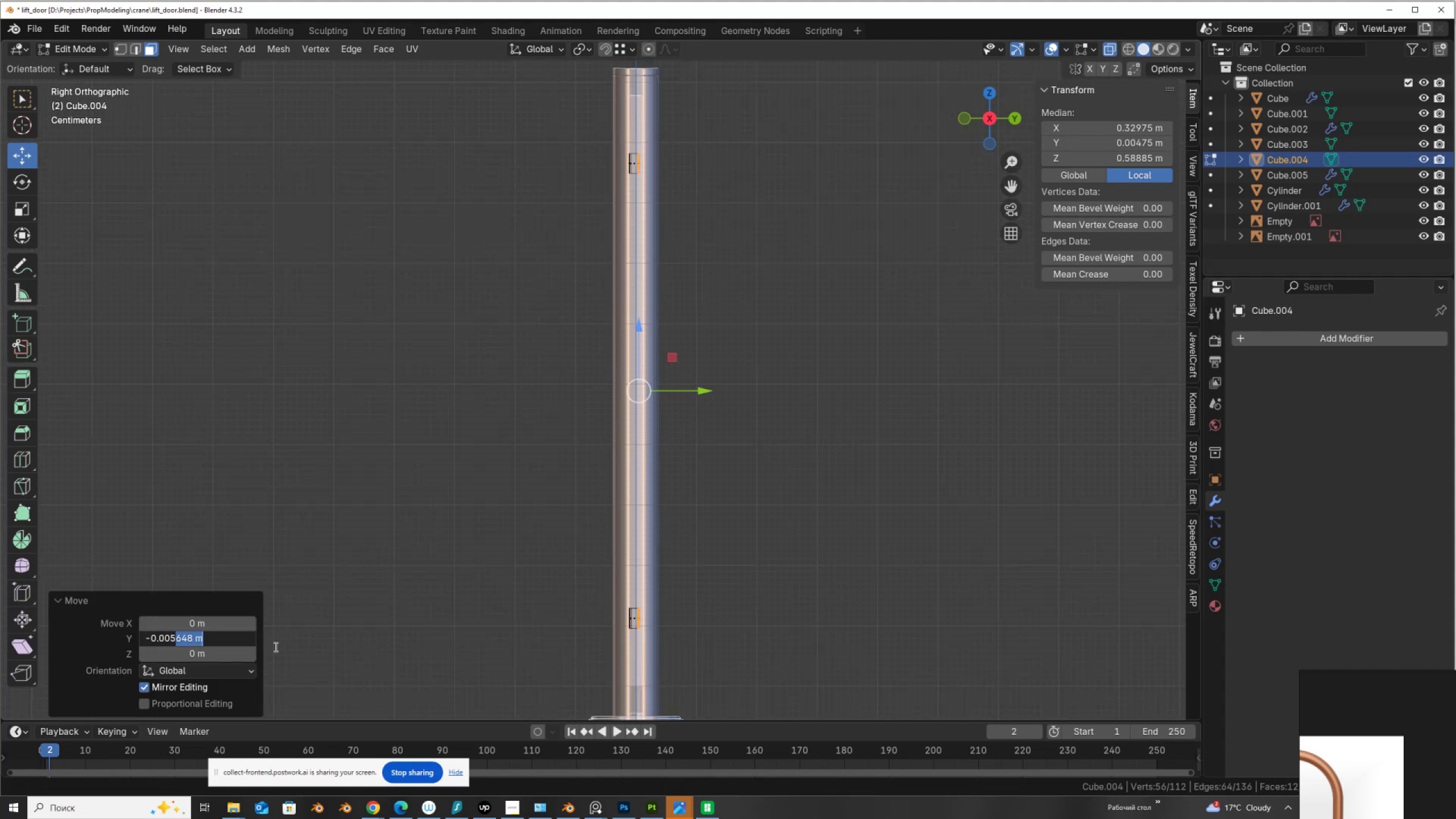 
key(Delete)
 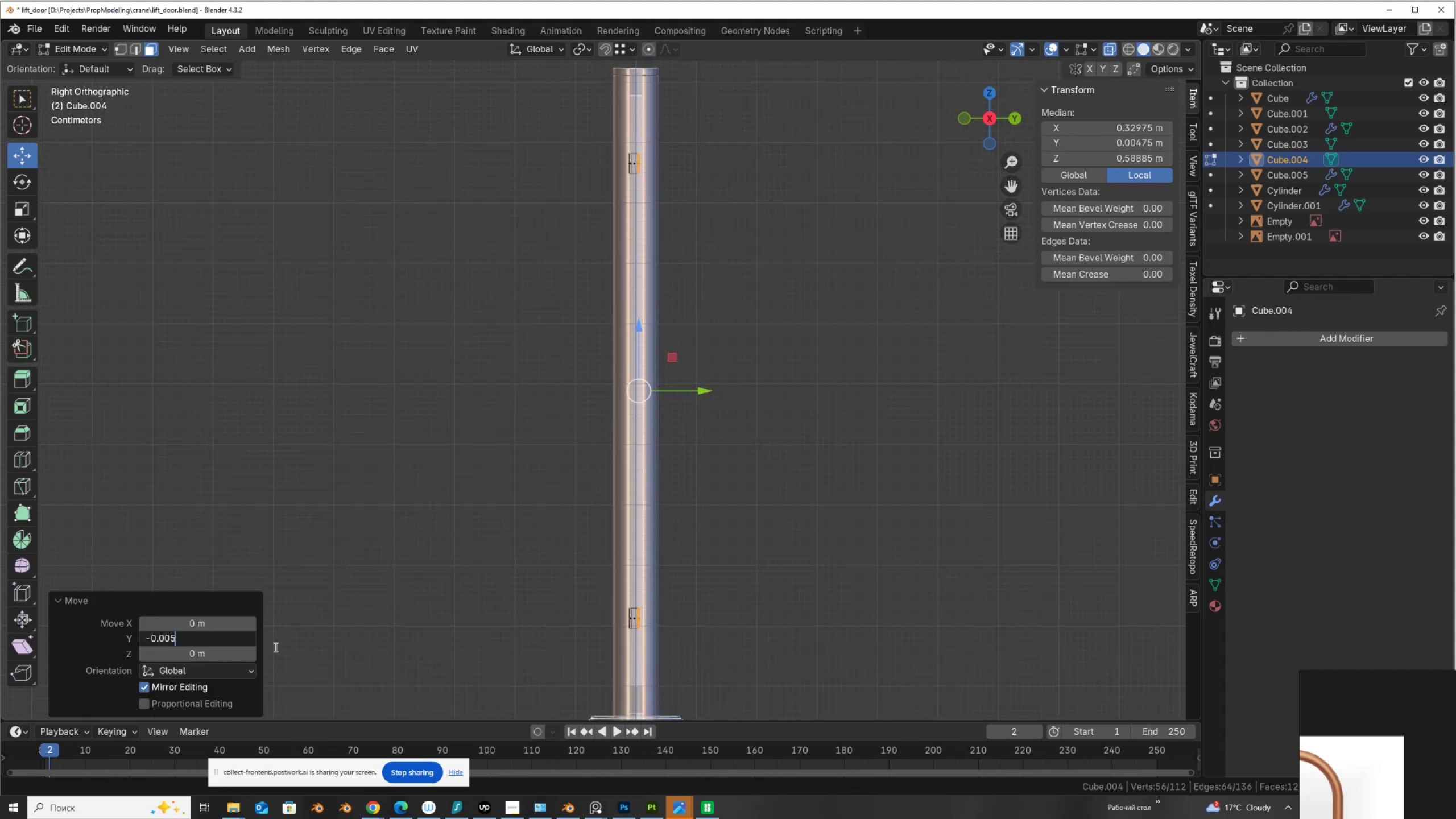 
key(Enter)
 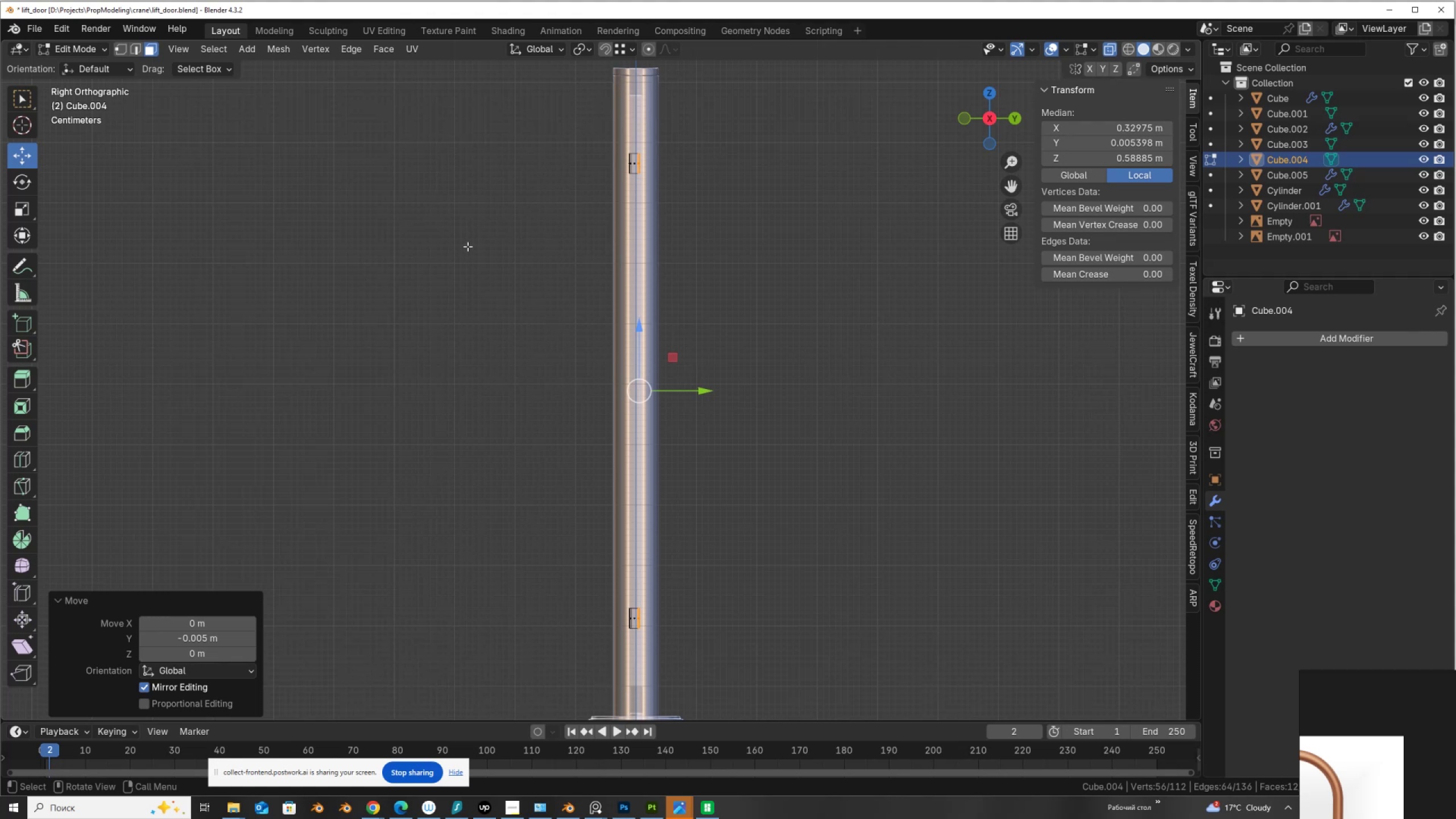 
left_click_drag(start_coordinate=[518, 78], to_coordinate=[633, 664])
 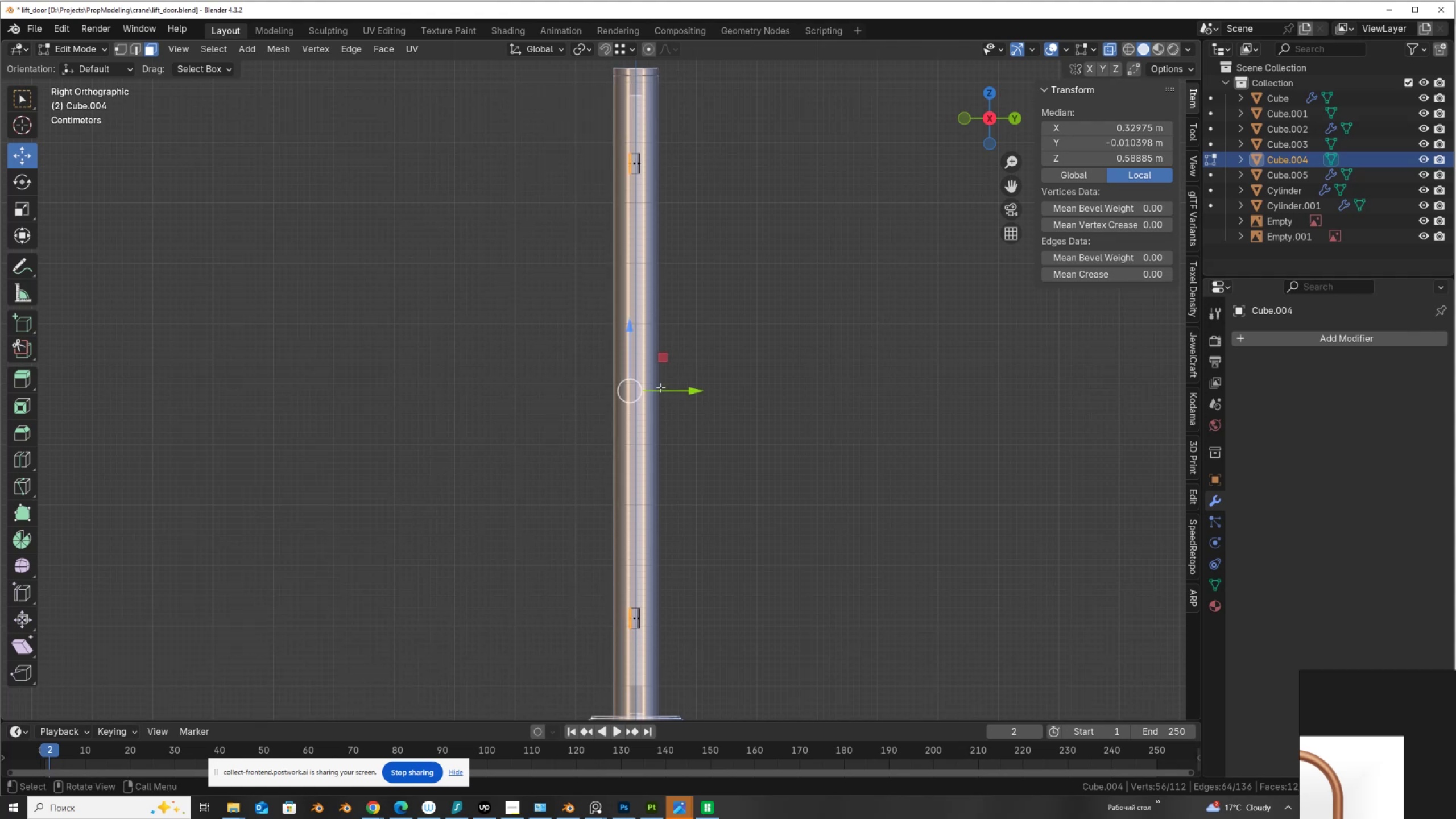 
left_click_drag(start_coordinate=[663, 390], to_coordinate=[668, 392])
 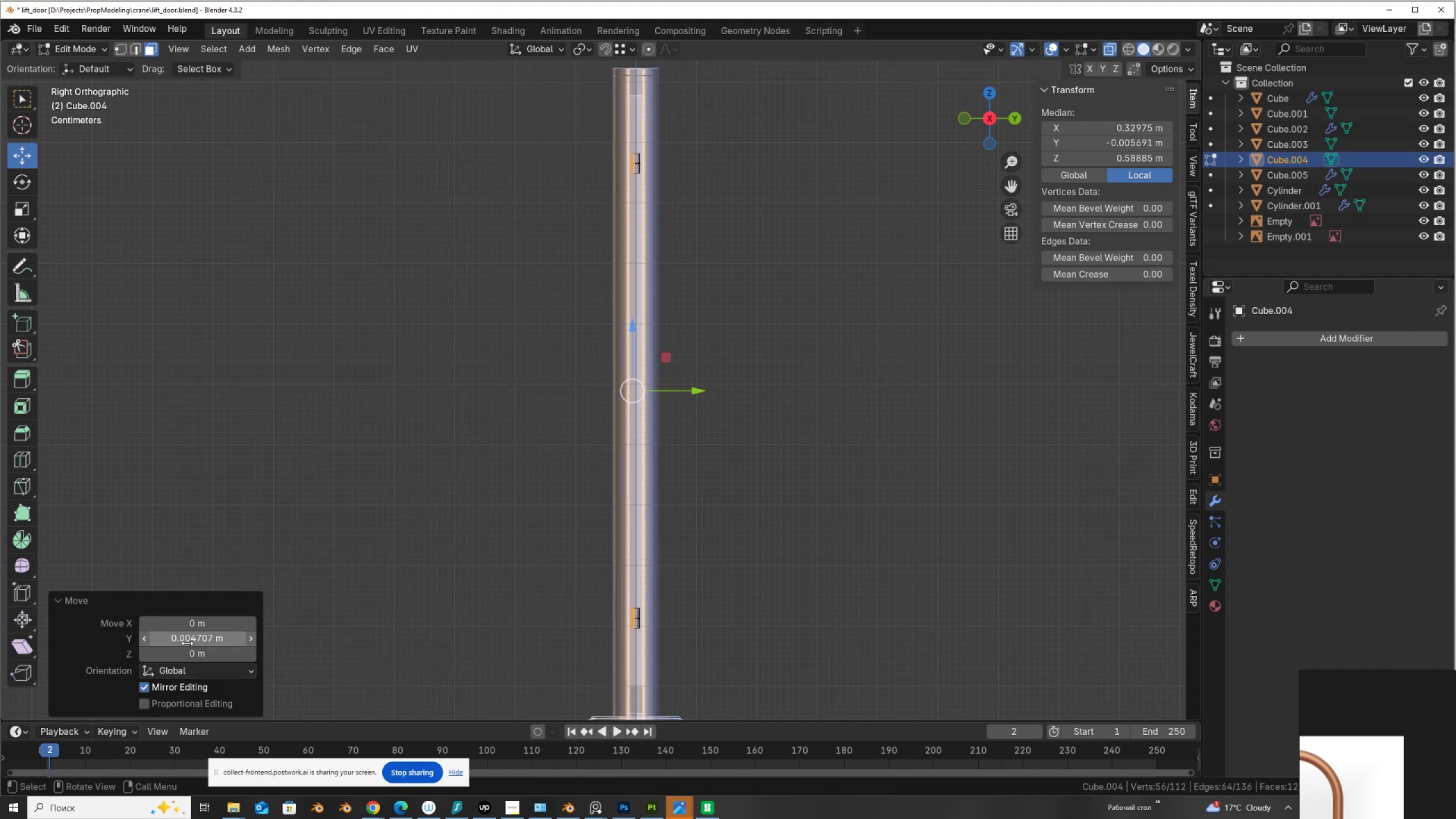 
left_click([187, 643])
 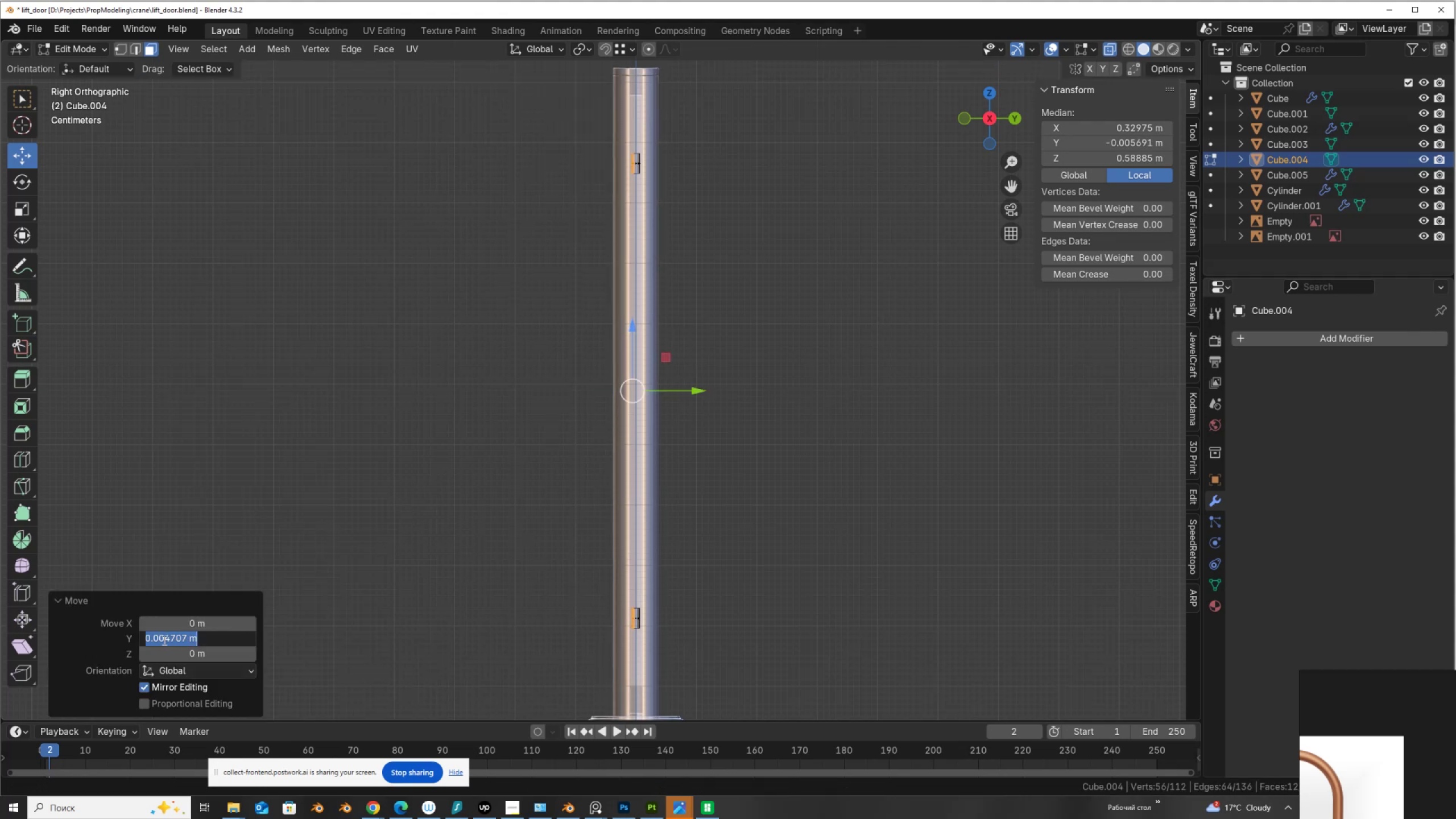 
left_click_drag(start_coordinate=[163, 640], to_coordinate=[310, 652])
 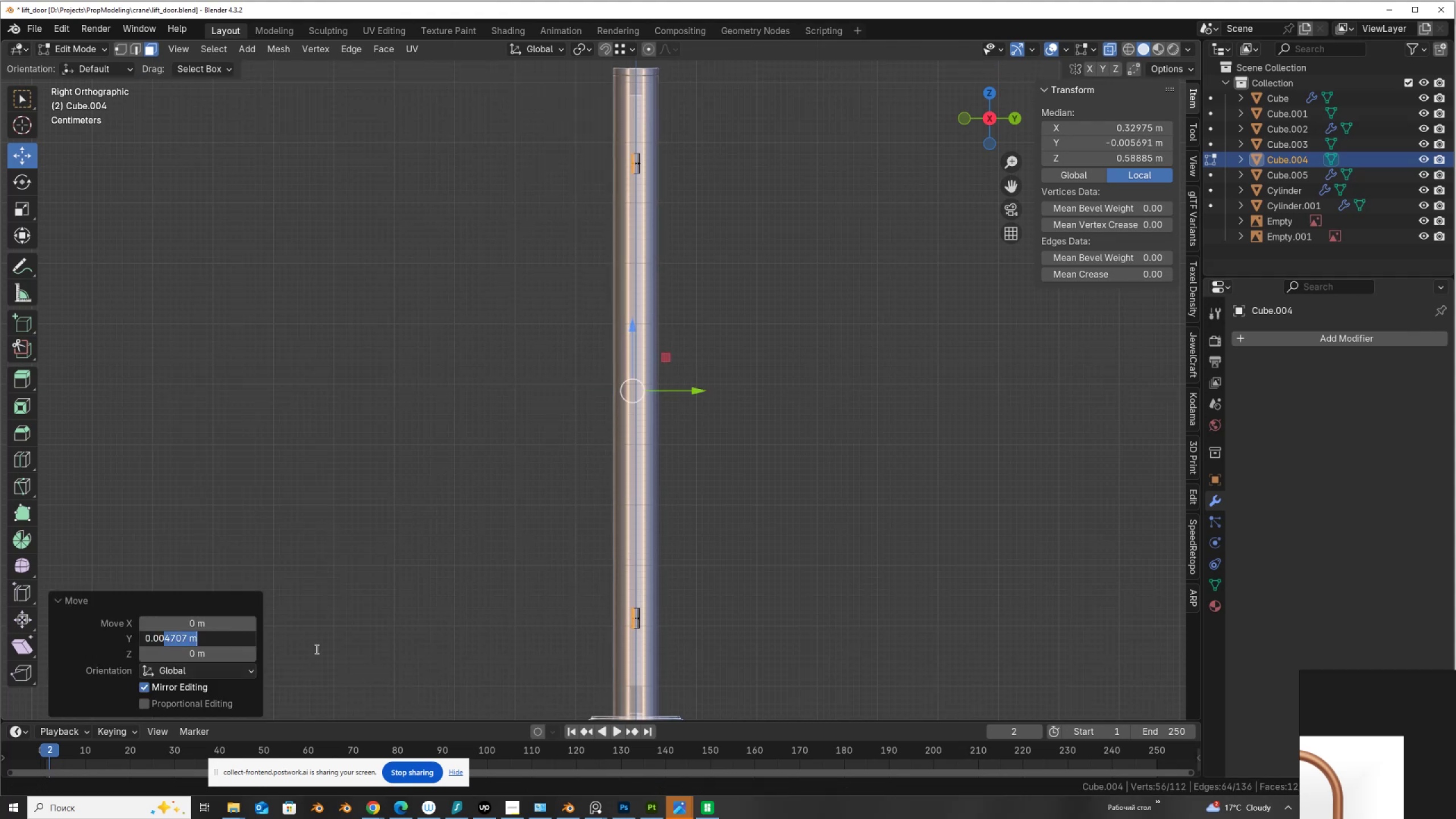 
key(Numpad5)
 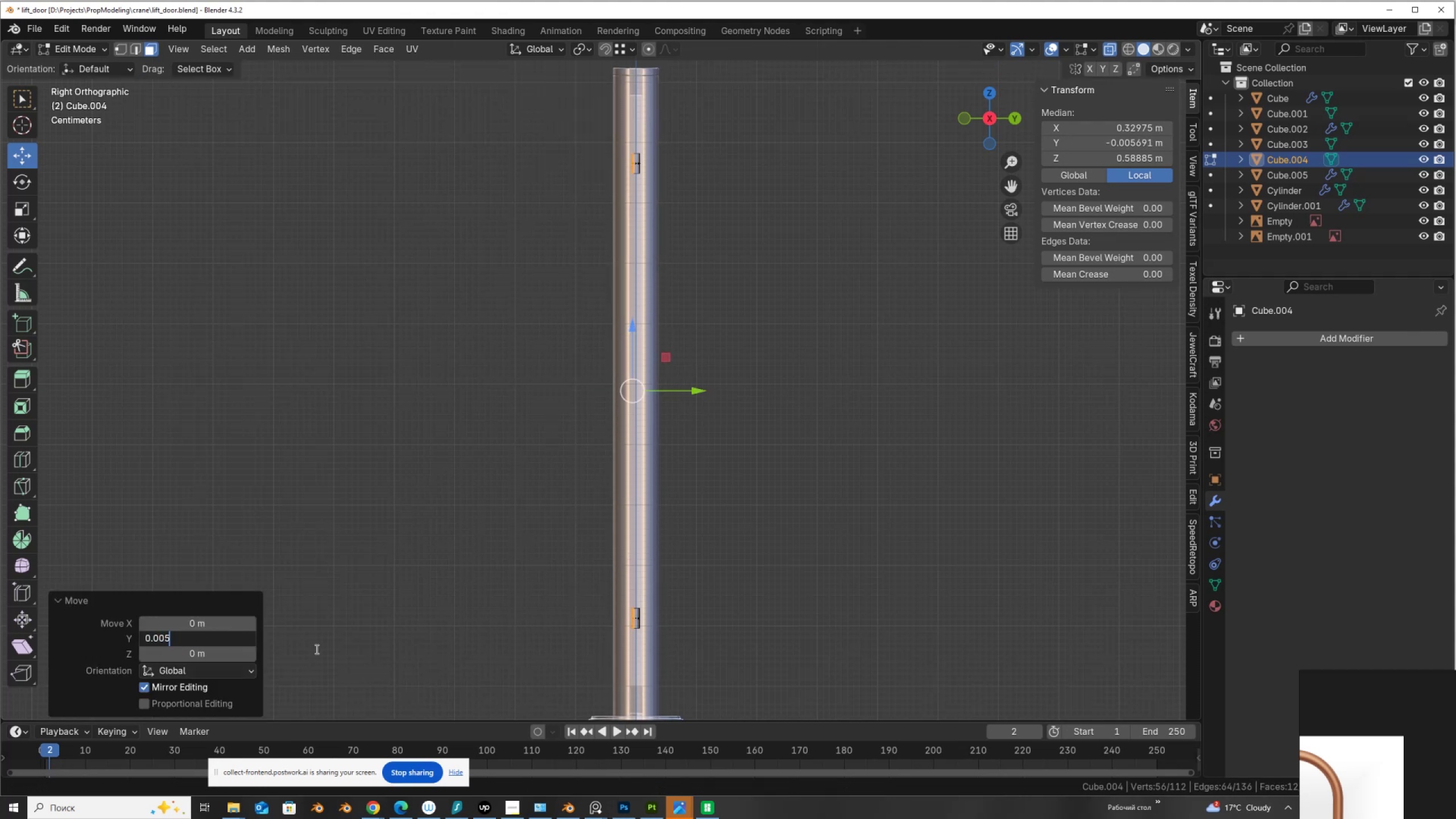 
key(NumpadEnter)
 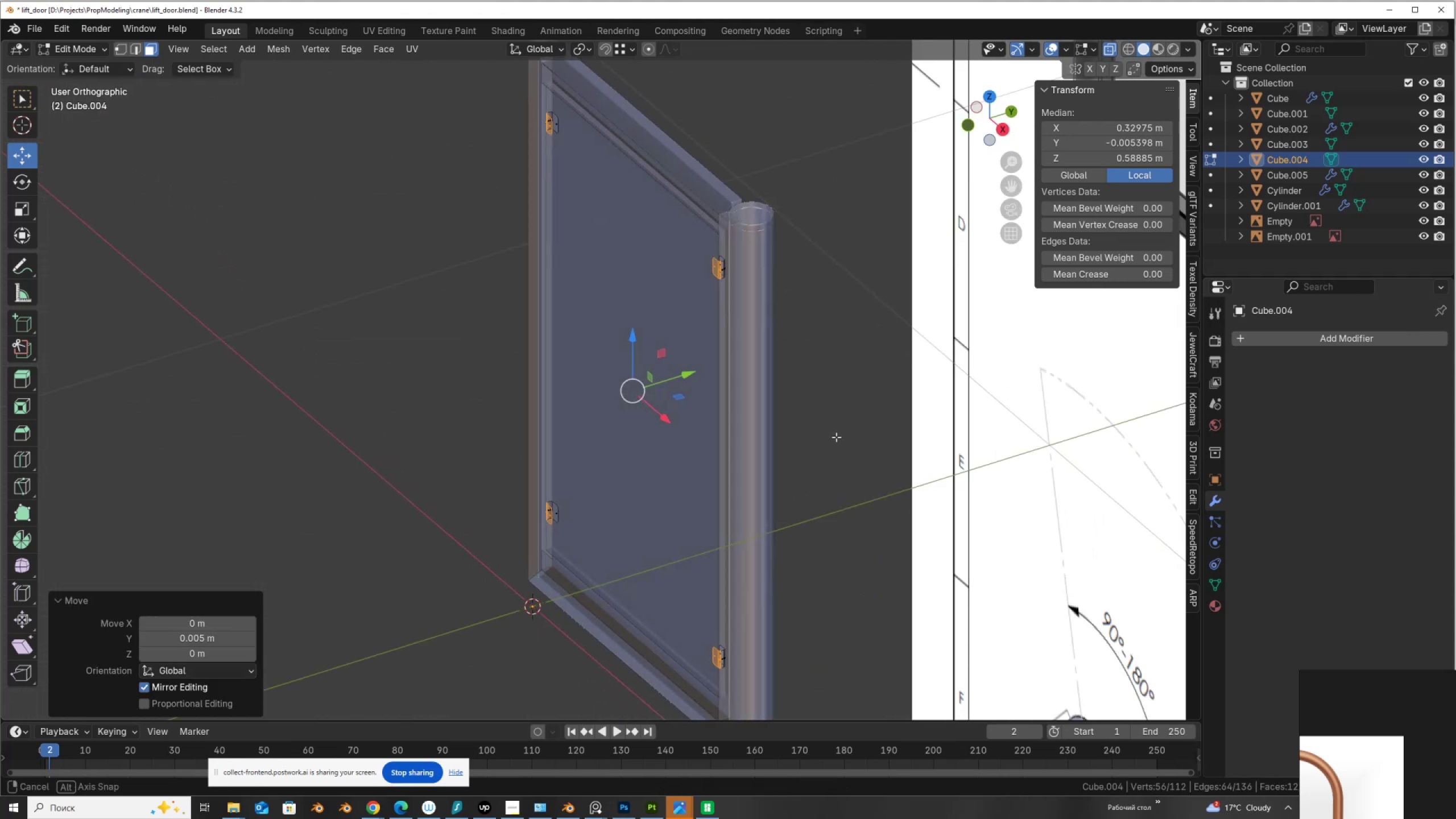 
scroll: coordinate [777, 175], scroll_direction: up, amount: 1.0
 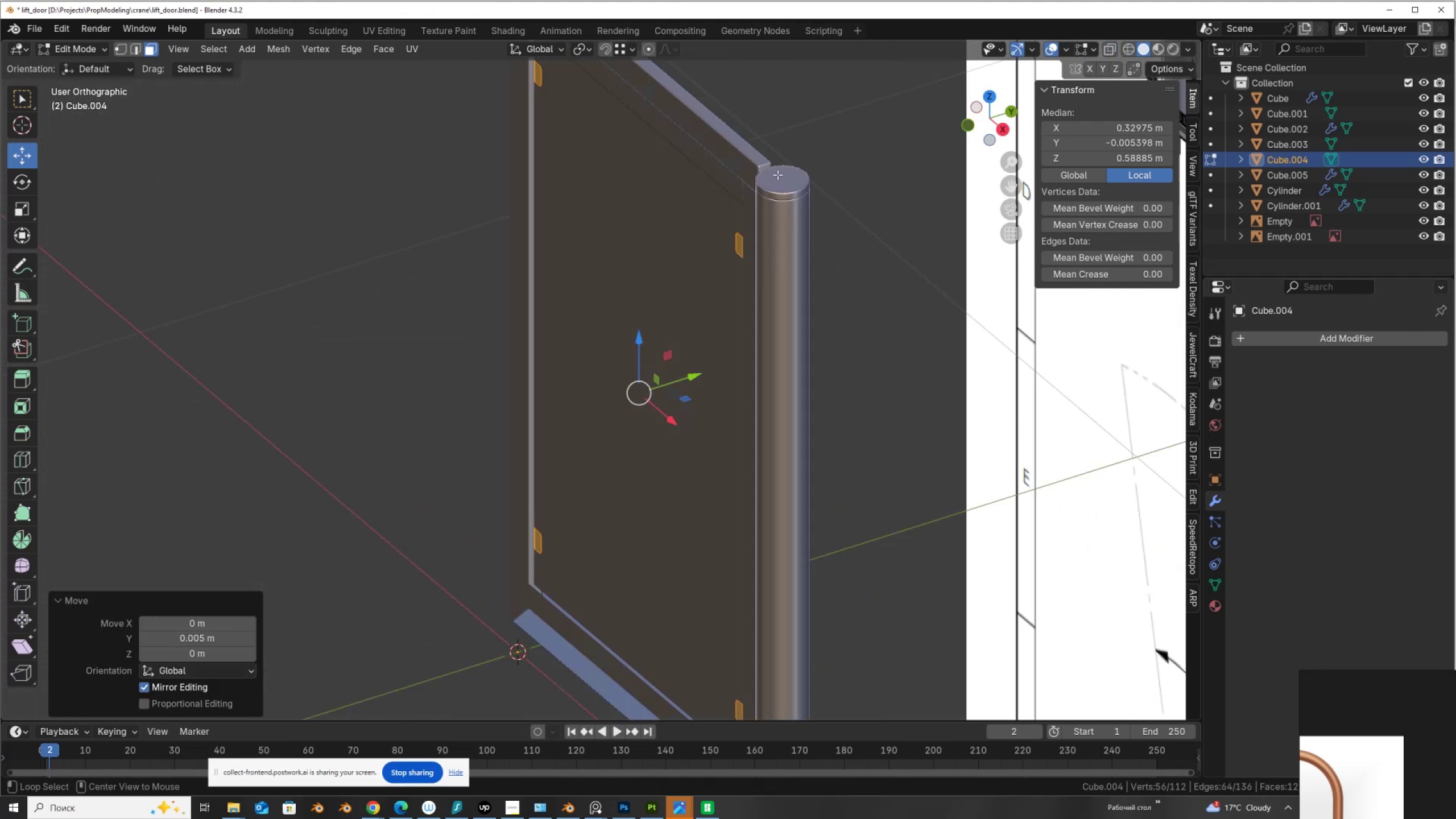 
key(Alt+AltLeft)
 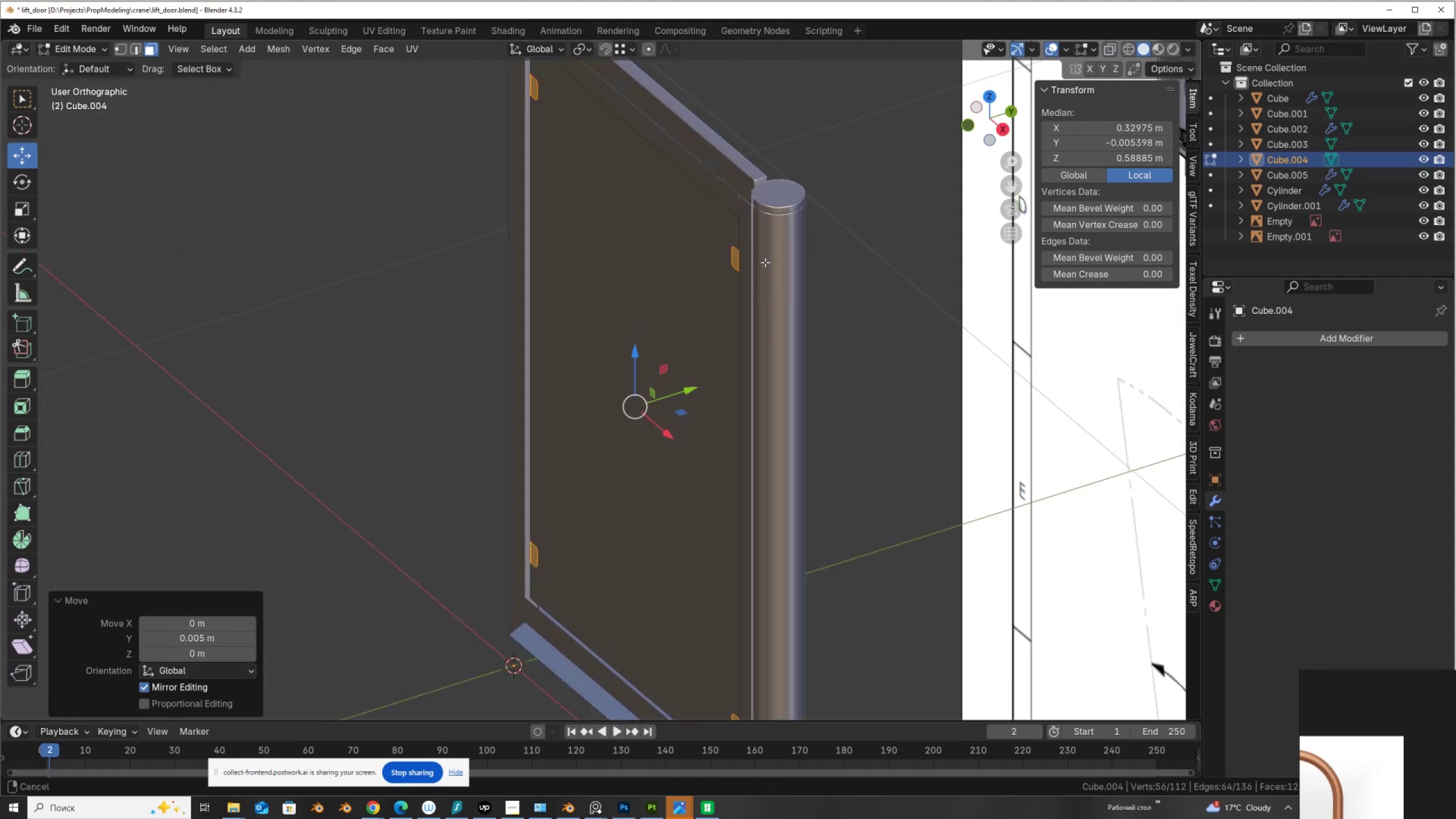 
key(Alt+Z)
 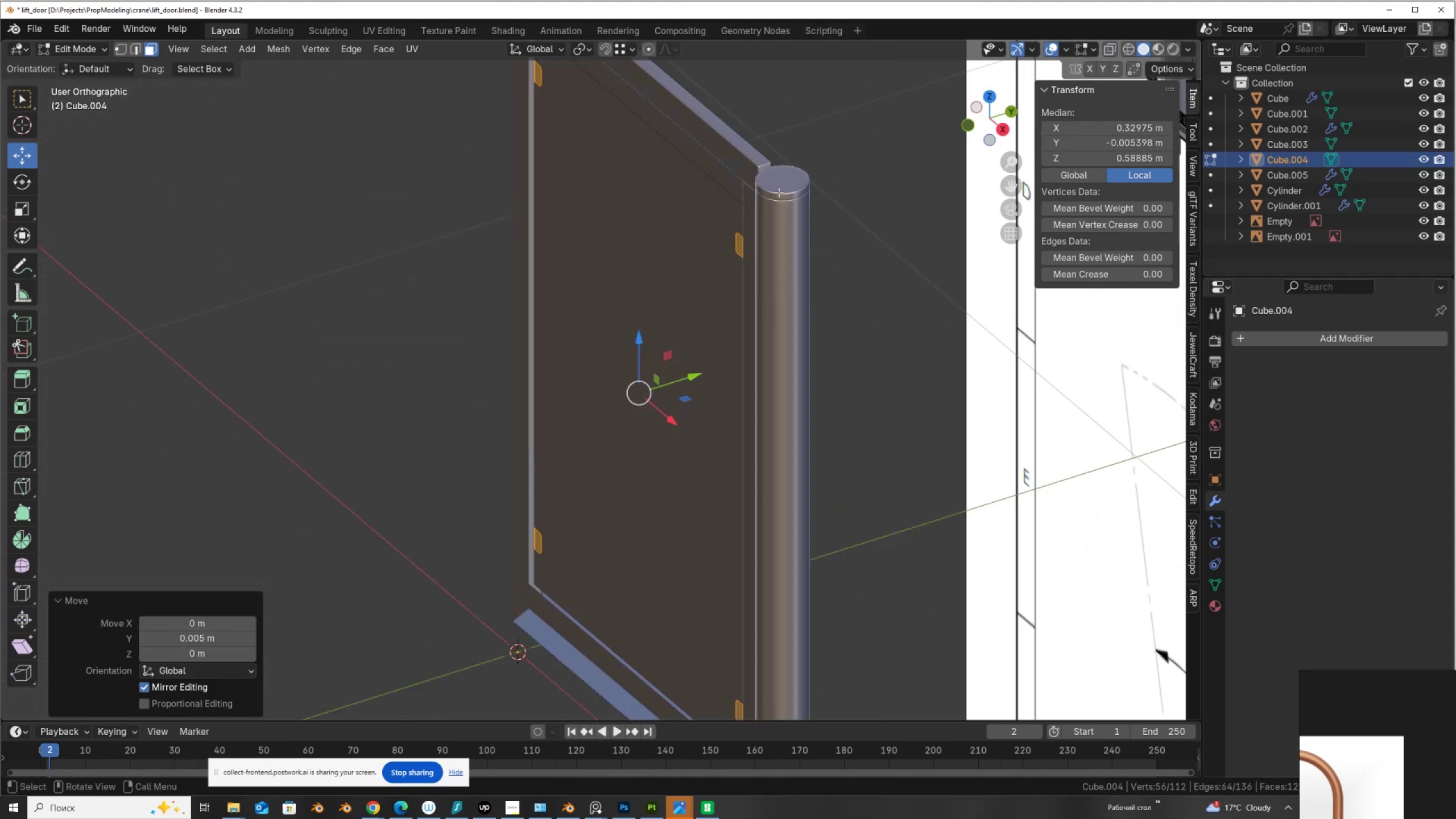 
key(Shift+ShiftLeft)
 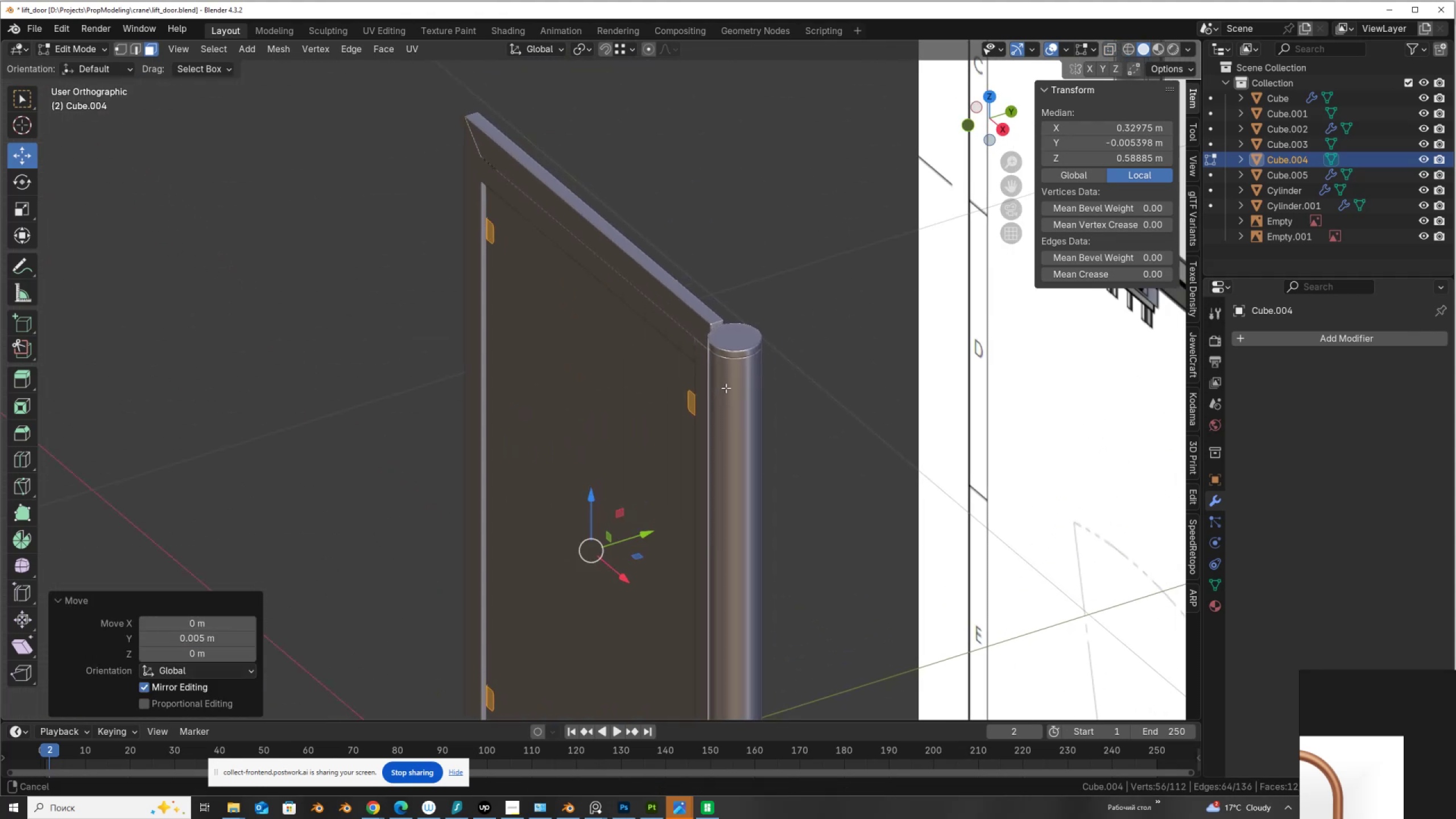 
scroll: coordinate [730, 428], scroll_direction: up, amount: 8.0
 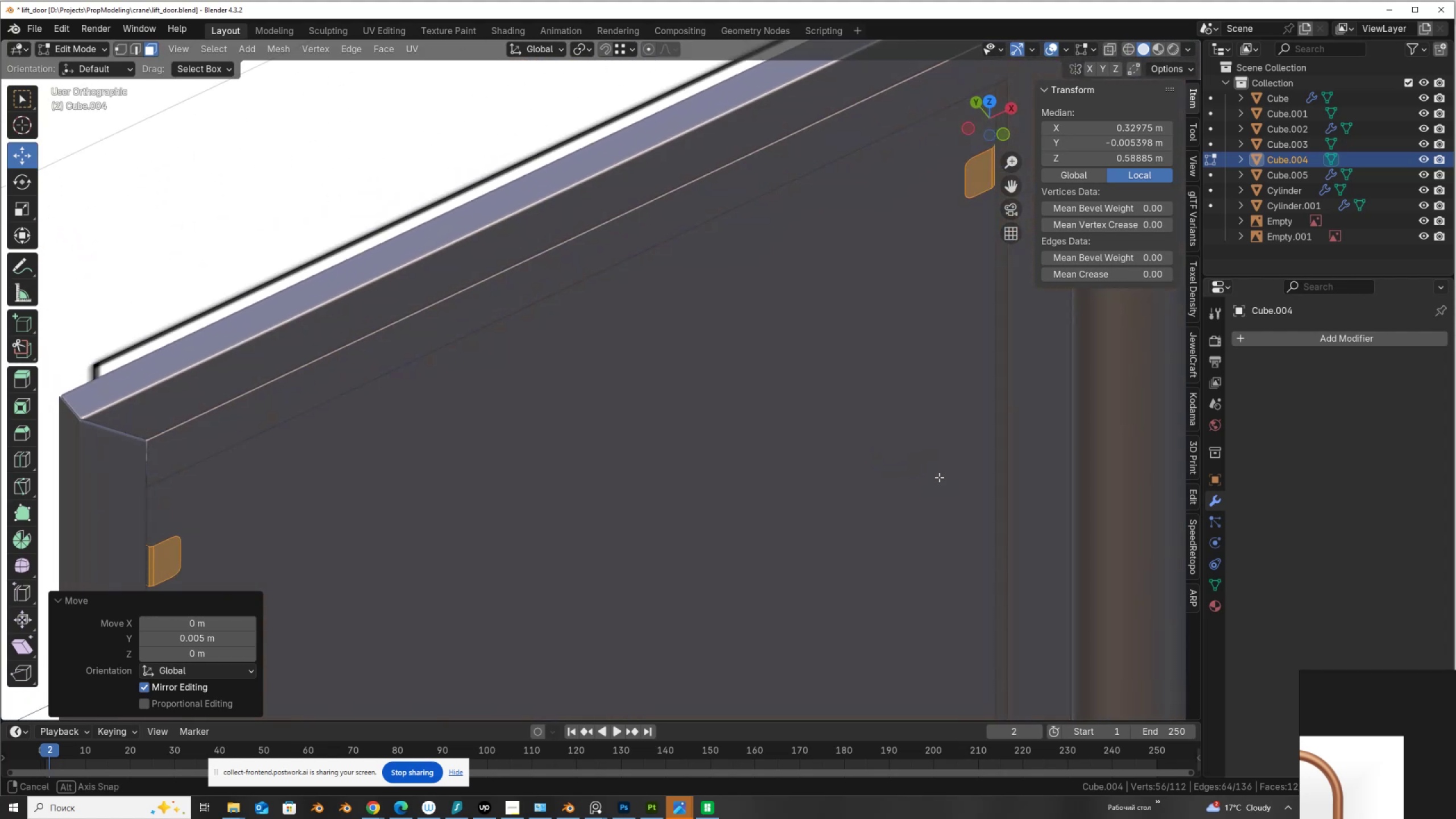 
hold_key(key=ShiftLeft, duration=0.53)
scroll: coordinate [962, 412], scroll_direction: down, amount: 1.0
 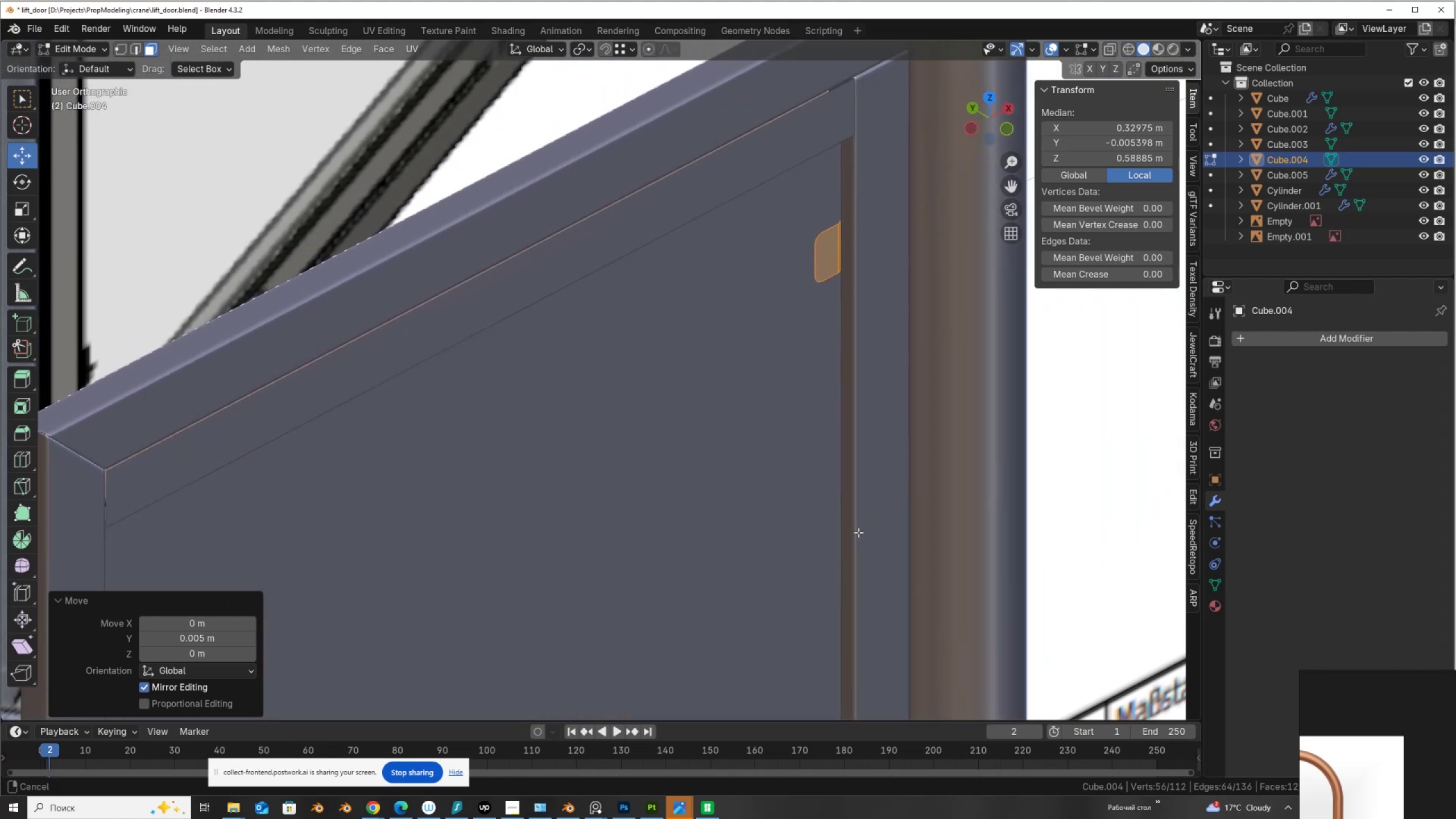 
scroll: coordinate [854, 534], scroll_direction: up, amount: 2.0
 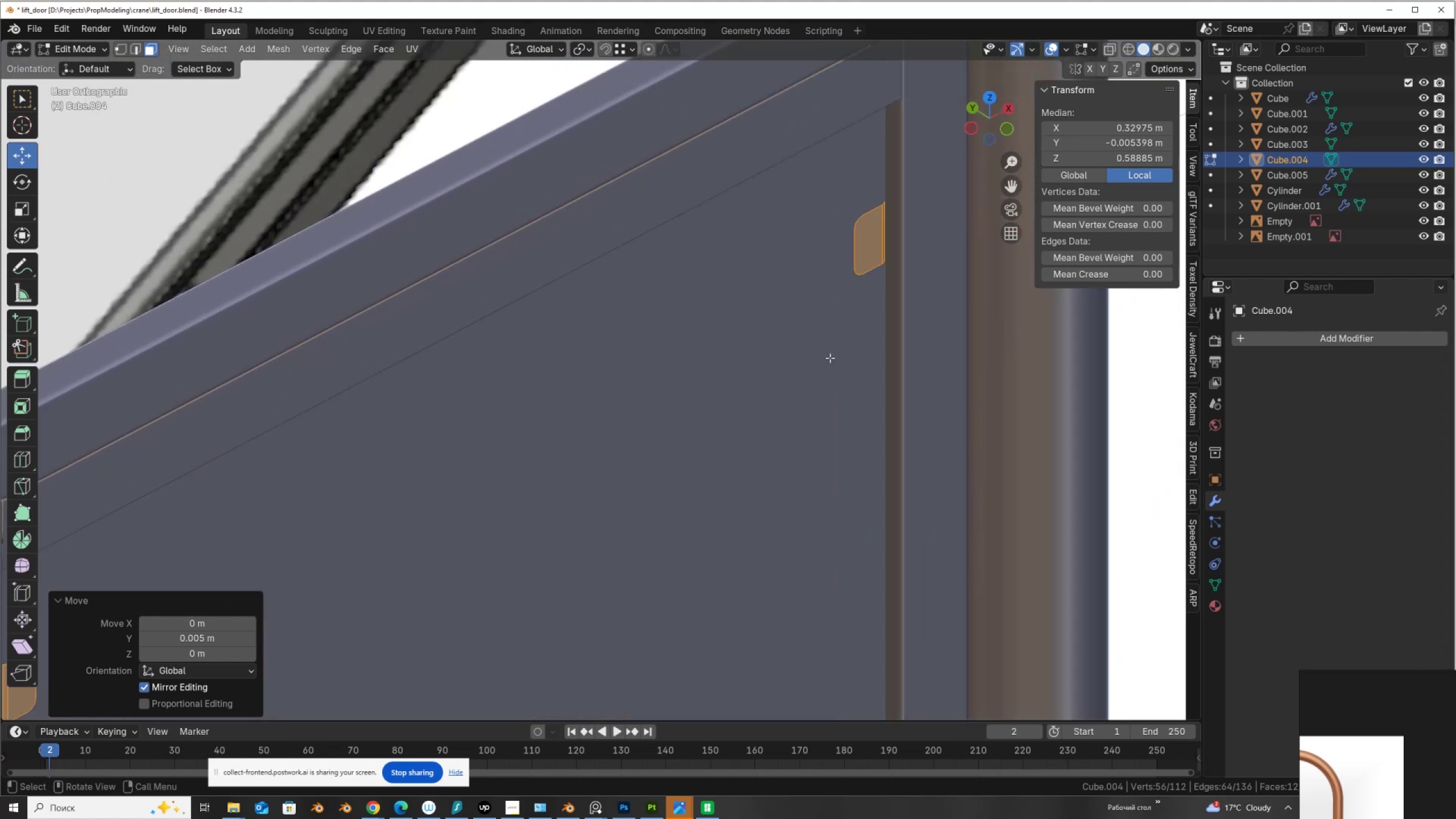 
key(3)
 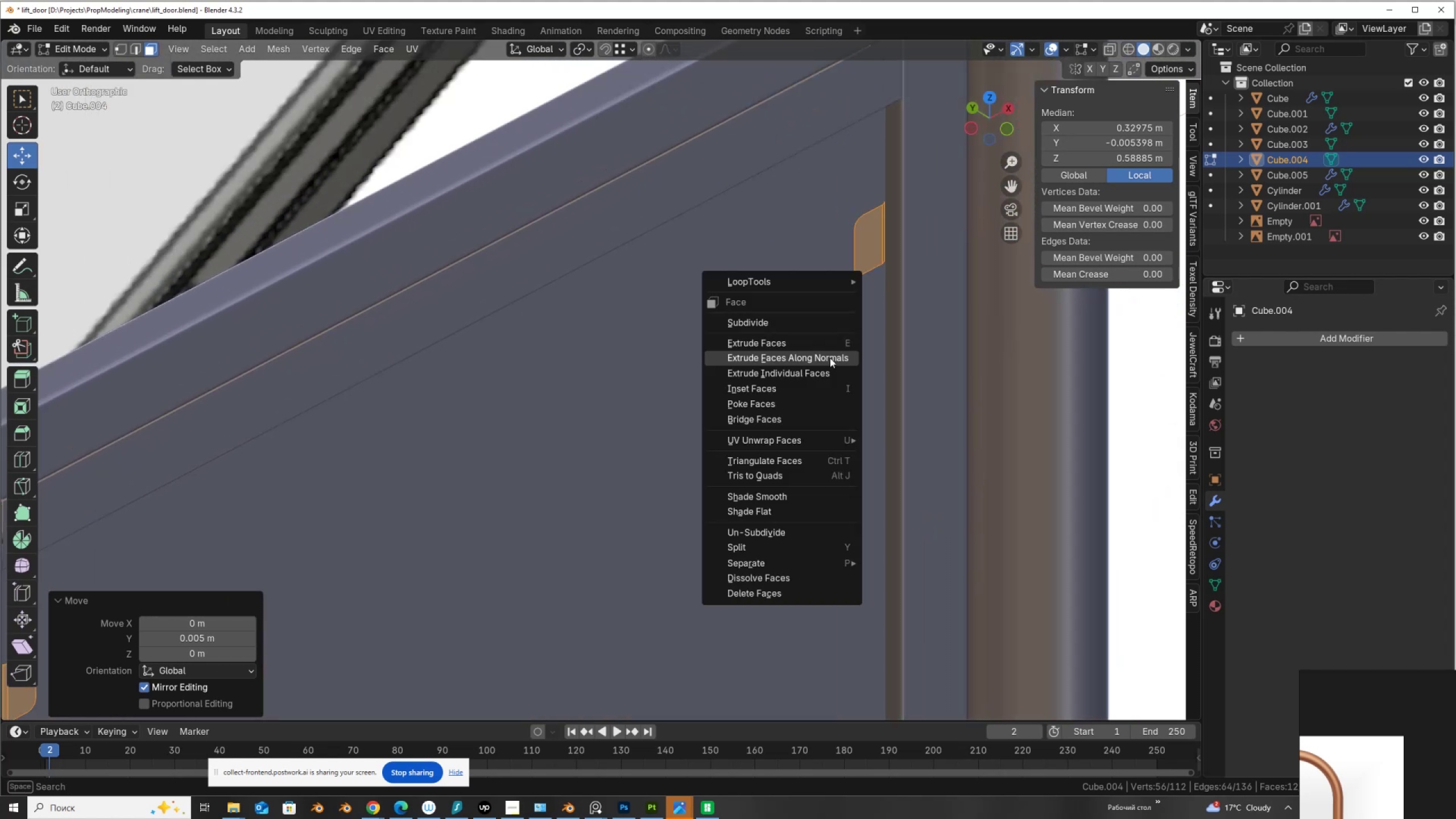 
right_click([830, 358])
 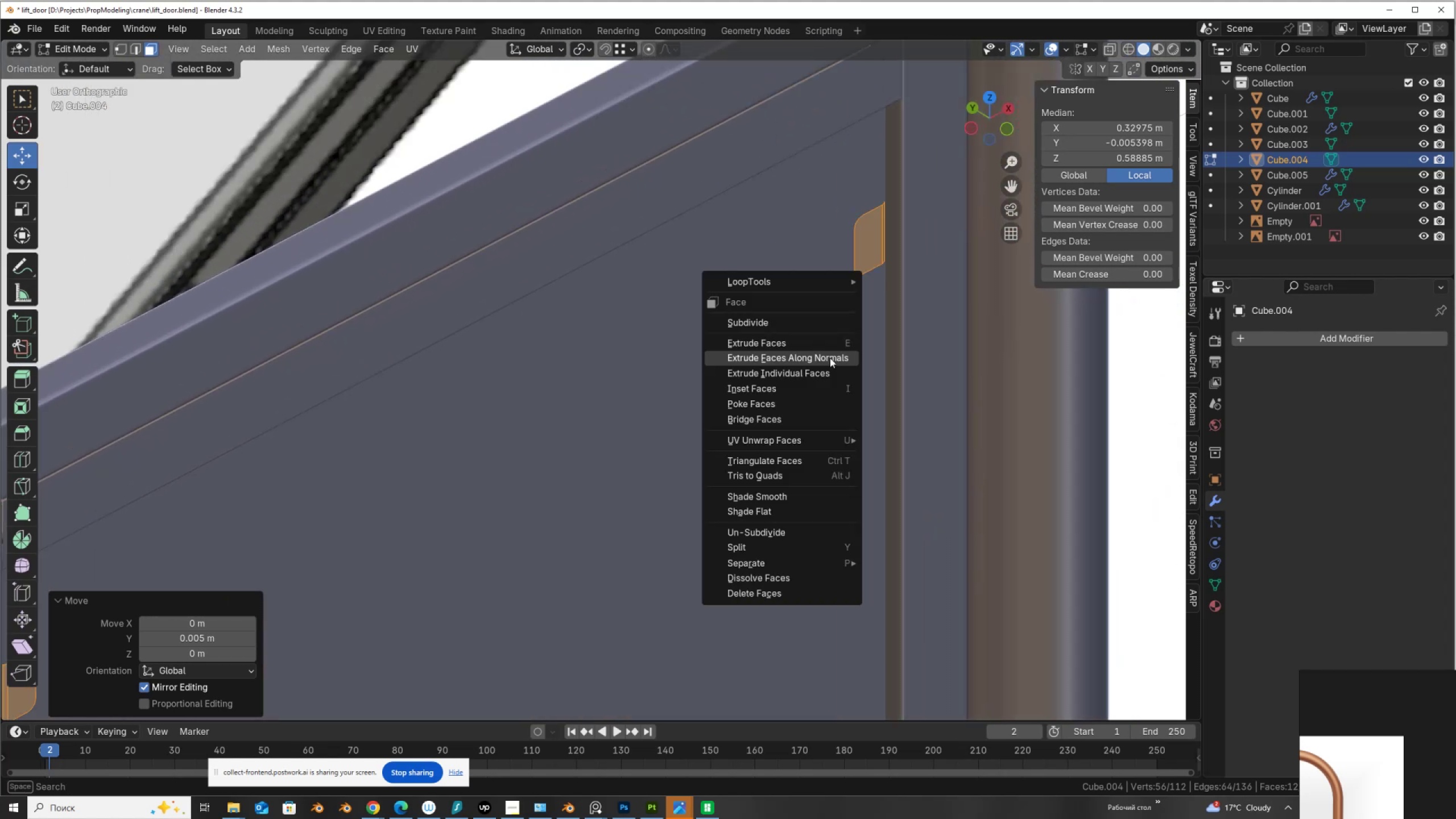 
left_click([830, 358])
 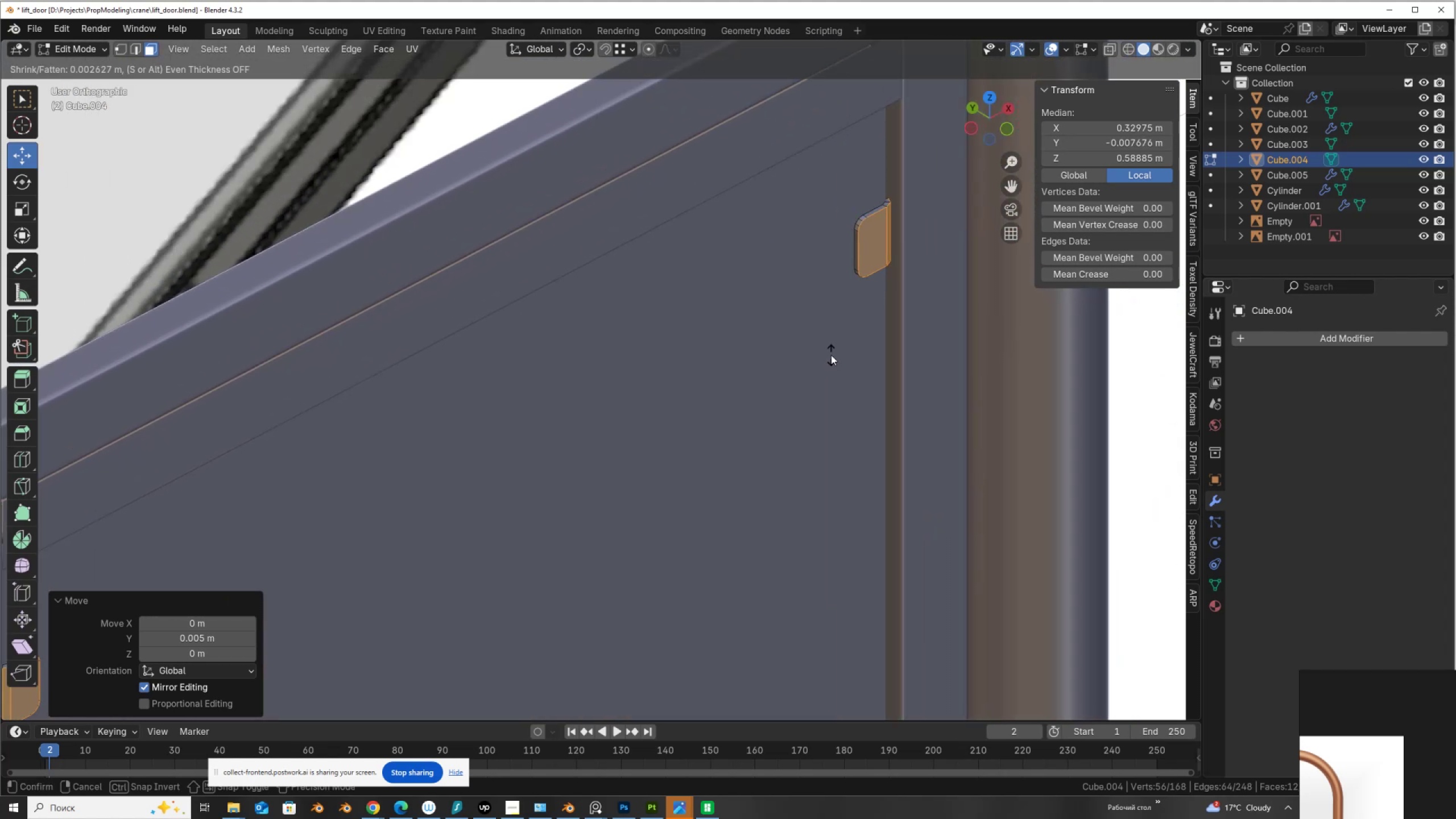 
left_click([830, 354])
 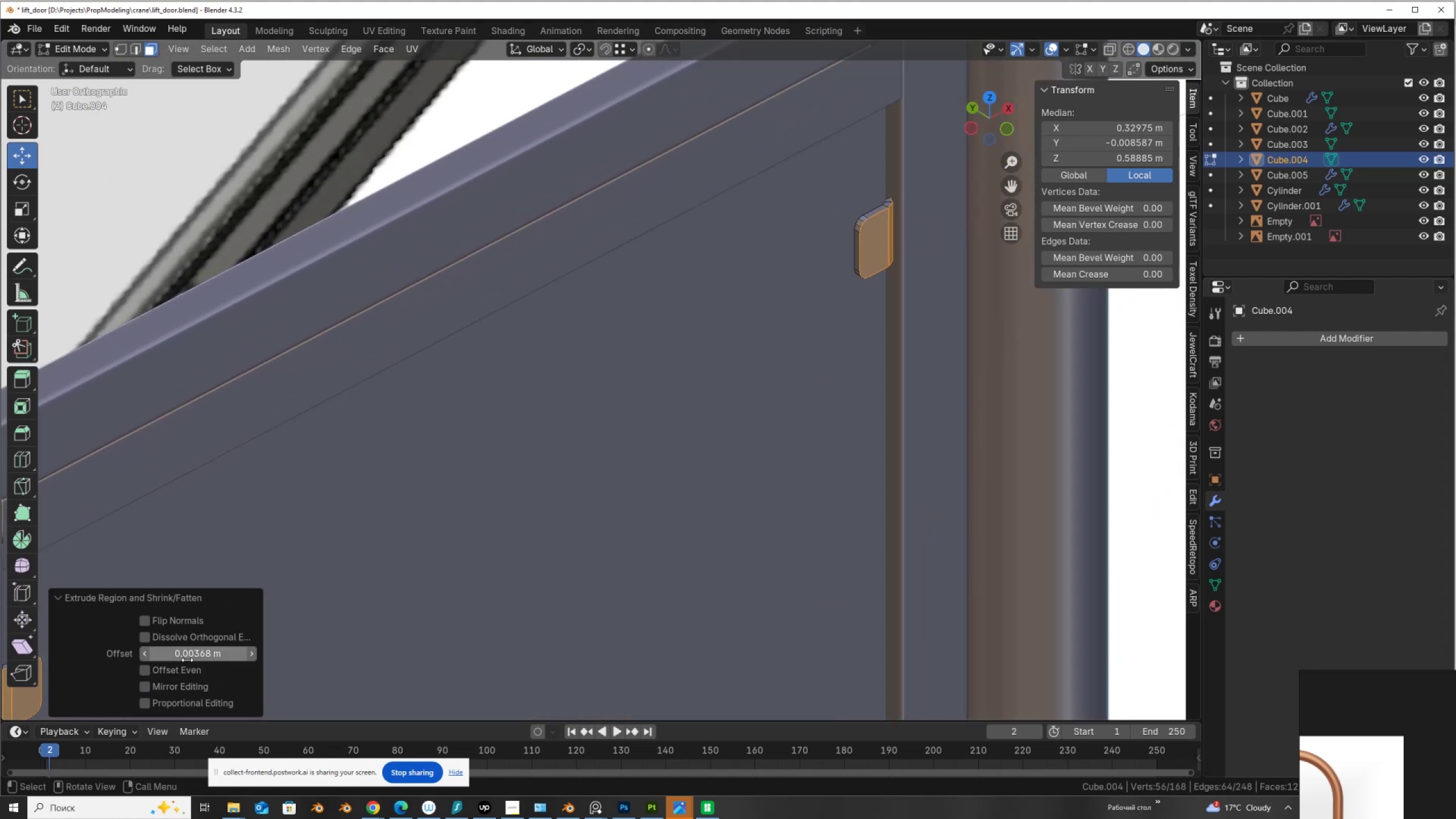 
left_click([188, 653])
 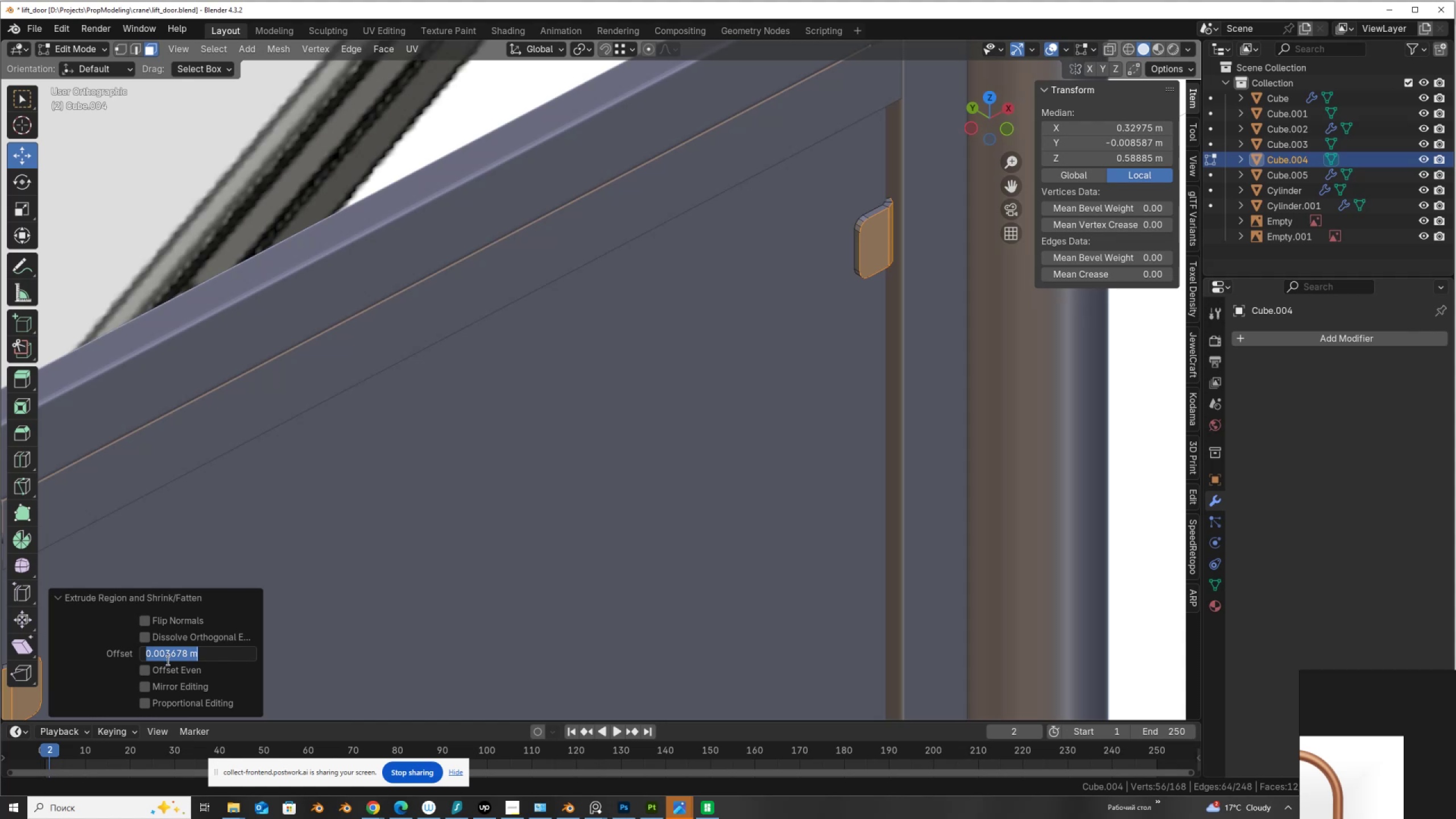 
left_click_drag(start_coordinate=[166, 658], to_coordinate=[262, 667])
 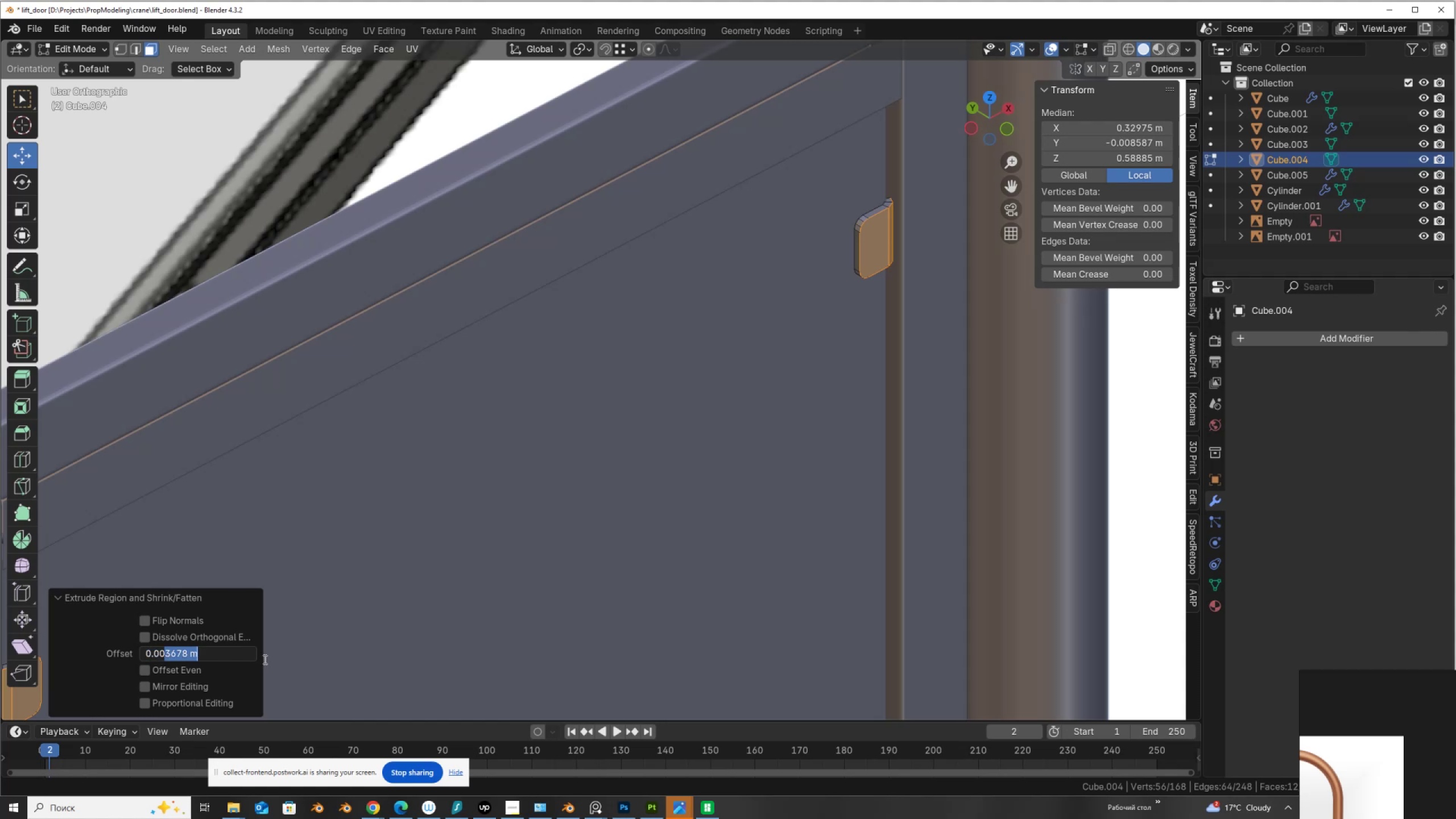 
key(Numpad3)
 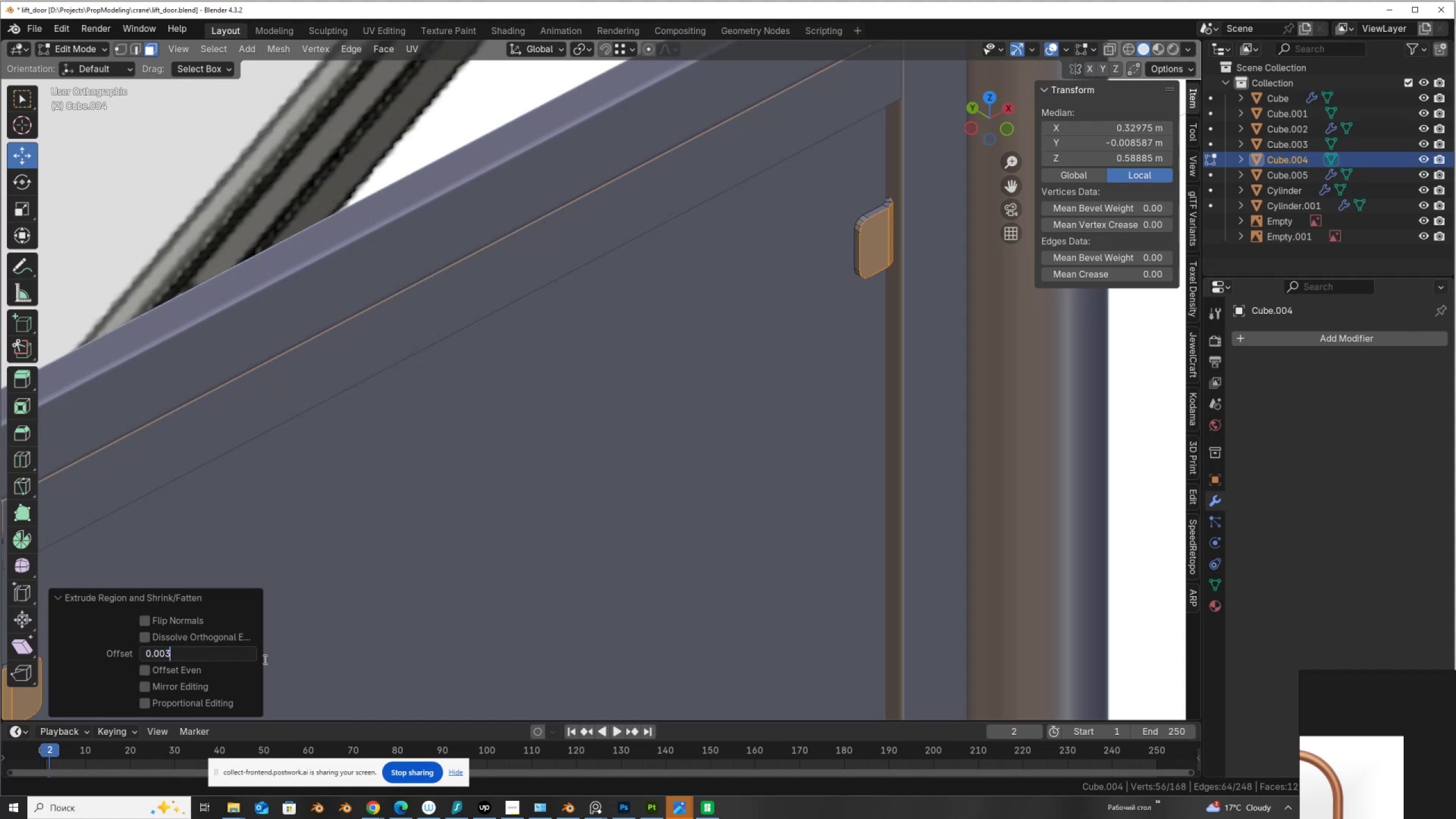 
key(NumpadEnter)
 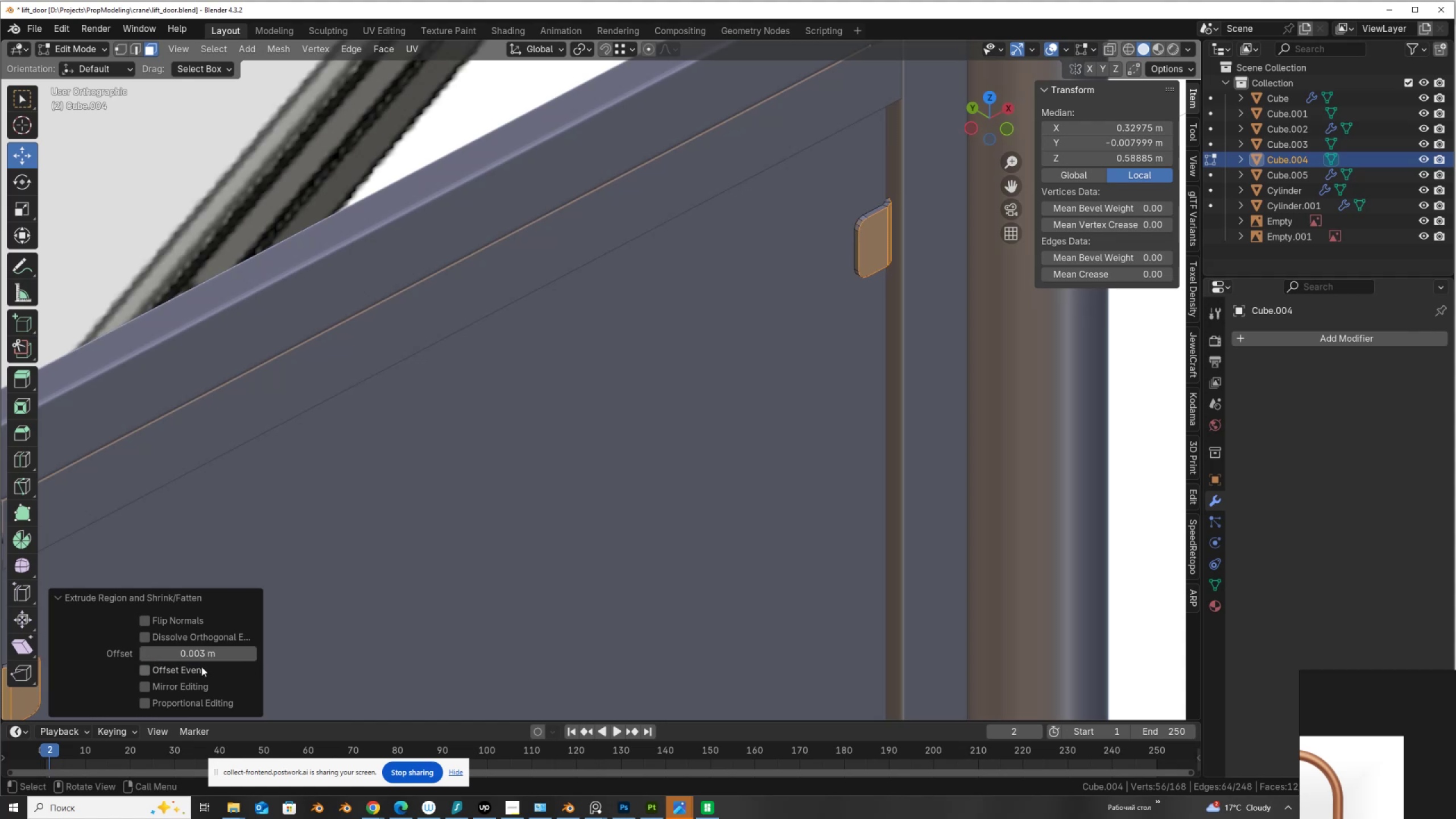 
left_click([193, 671])
 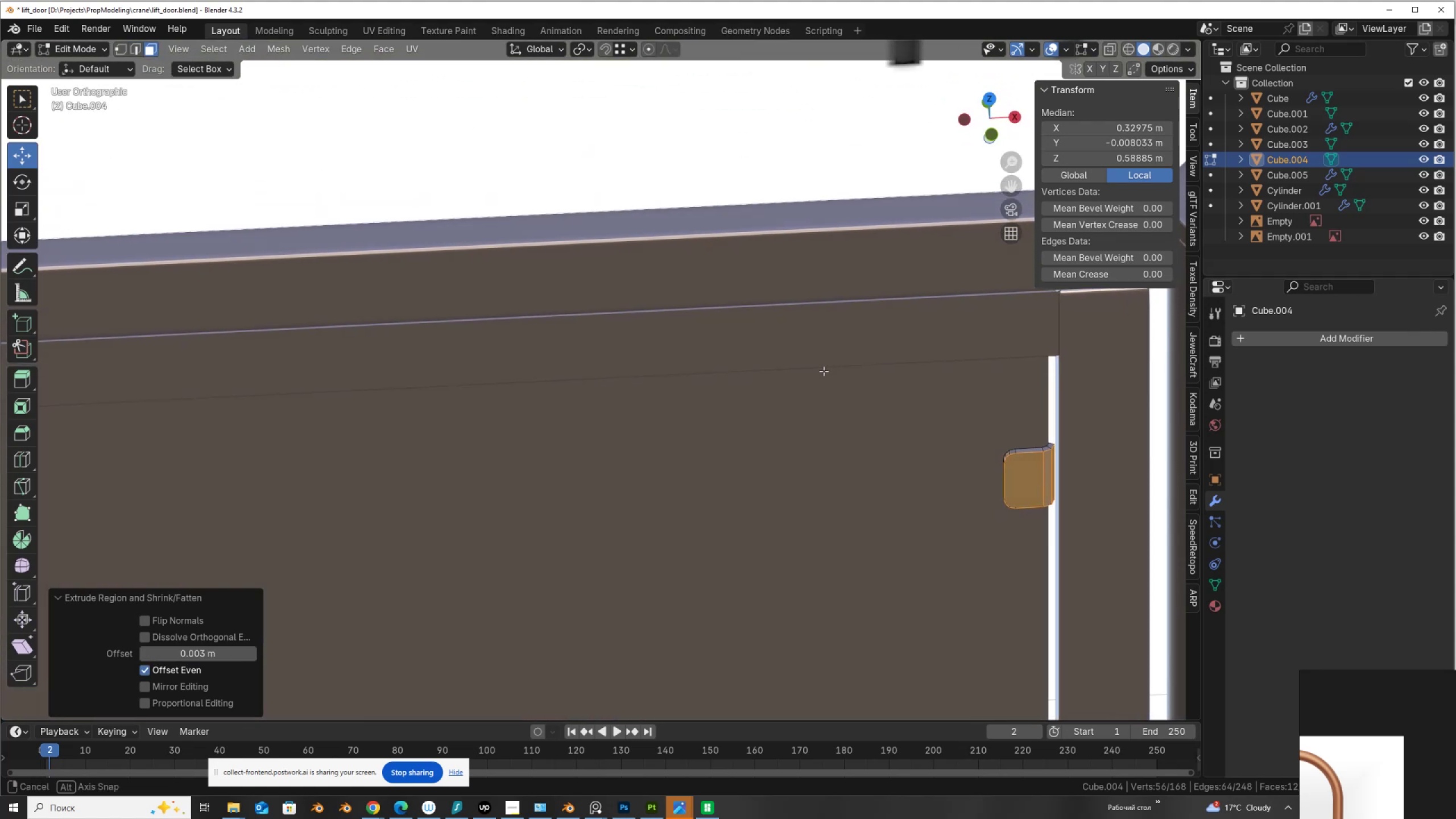 
key(Tab)
 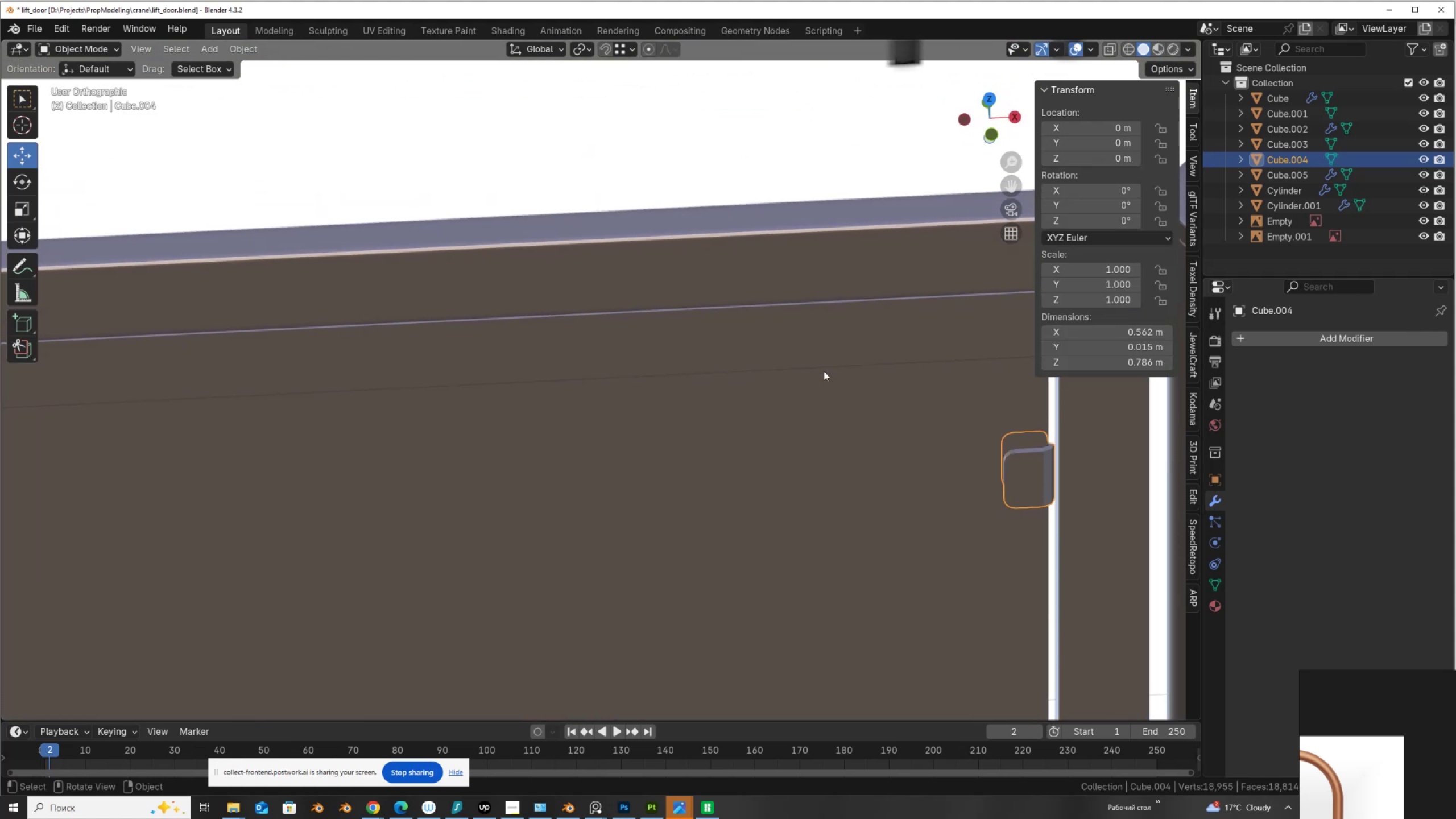 
right_click([824, 371])
 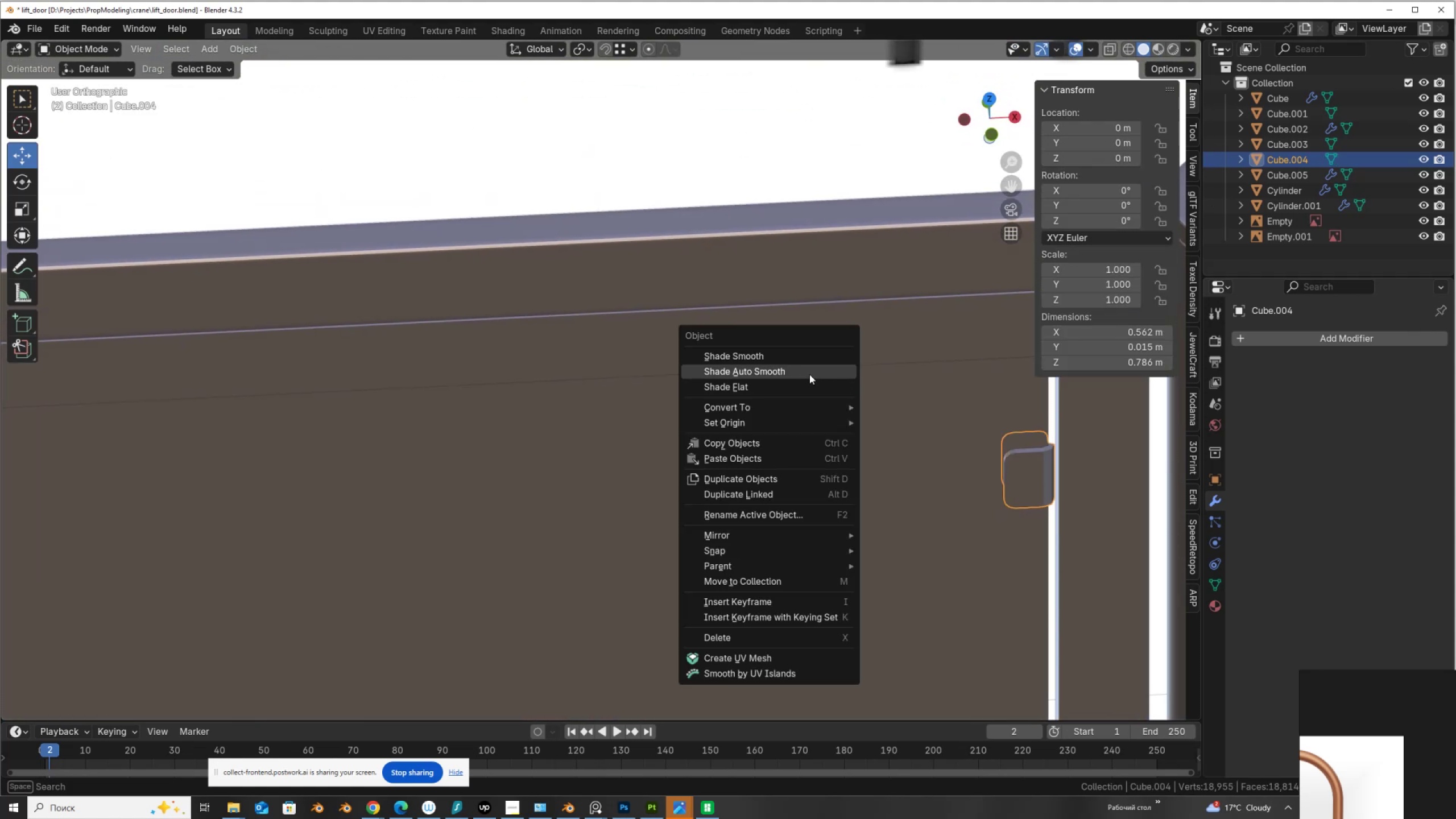 
left_click([809, 374])
 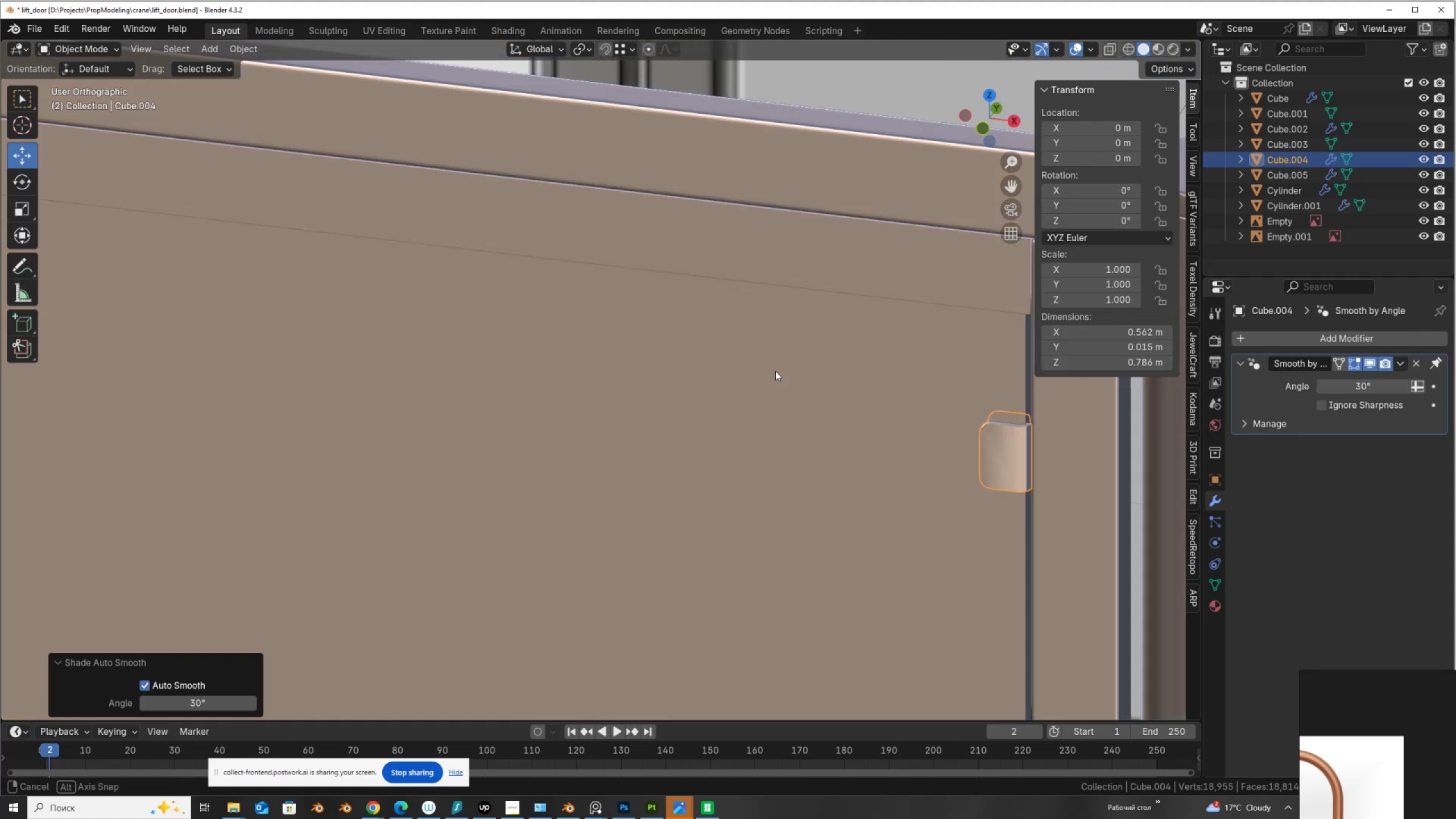 
key(Tab)
 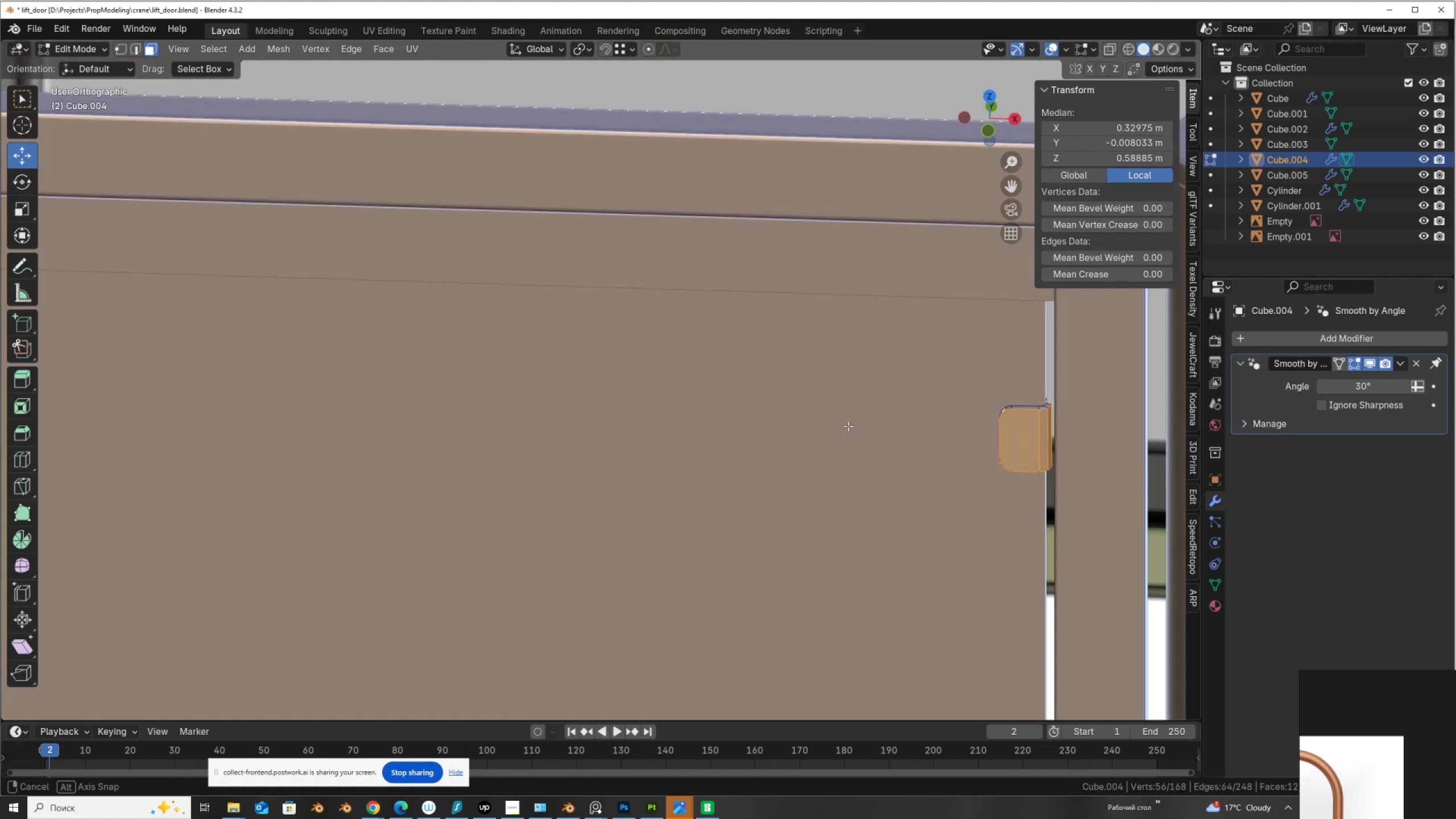 
scroll: coordinate [851, 406], scroll_direction: down, amount: 6.0
 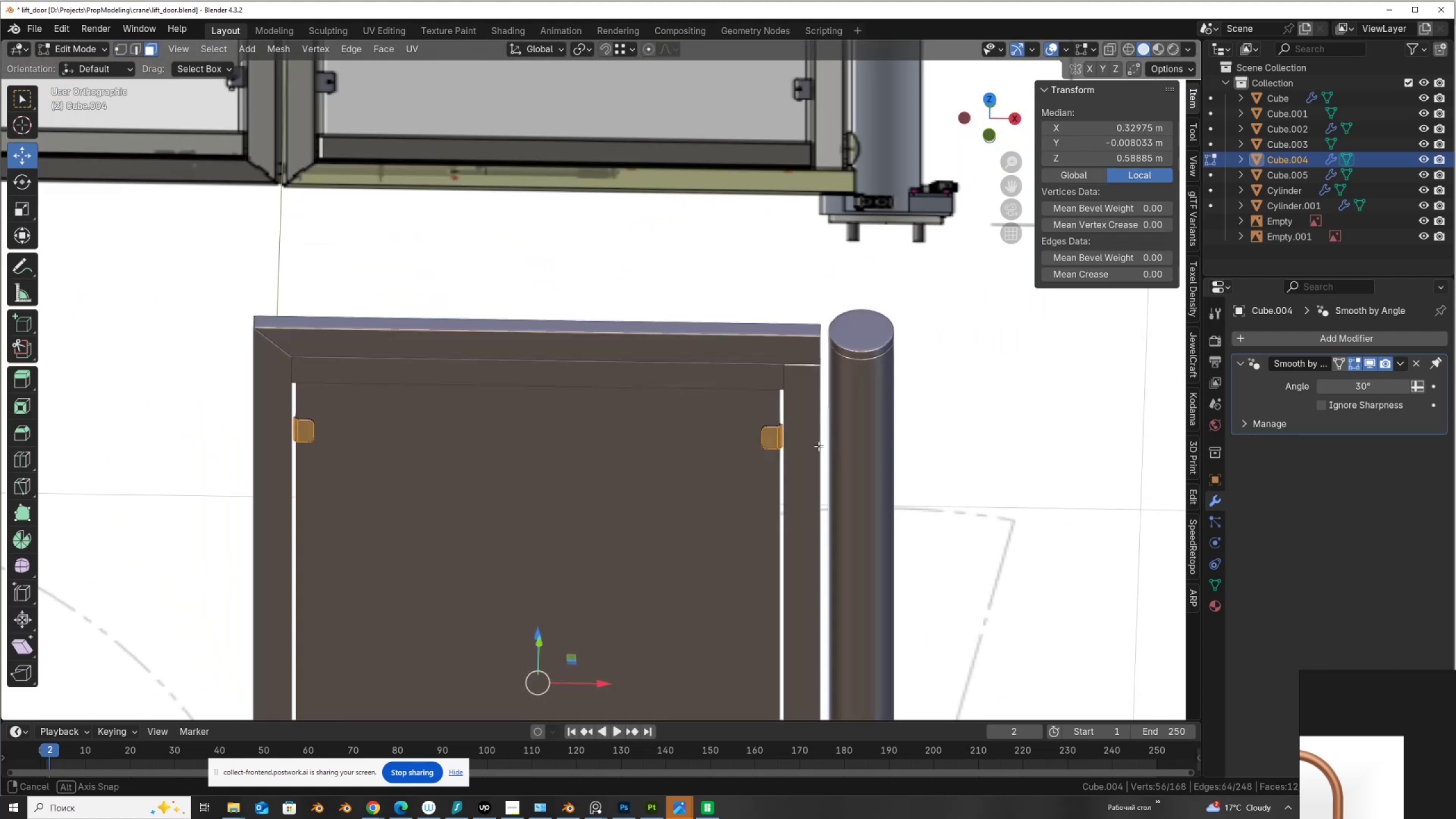 
scroll: coordinate [787, 438], scroll_direction: up, amount: 4.0
 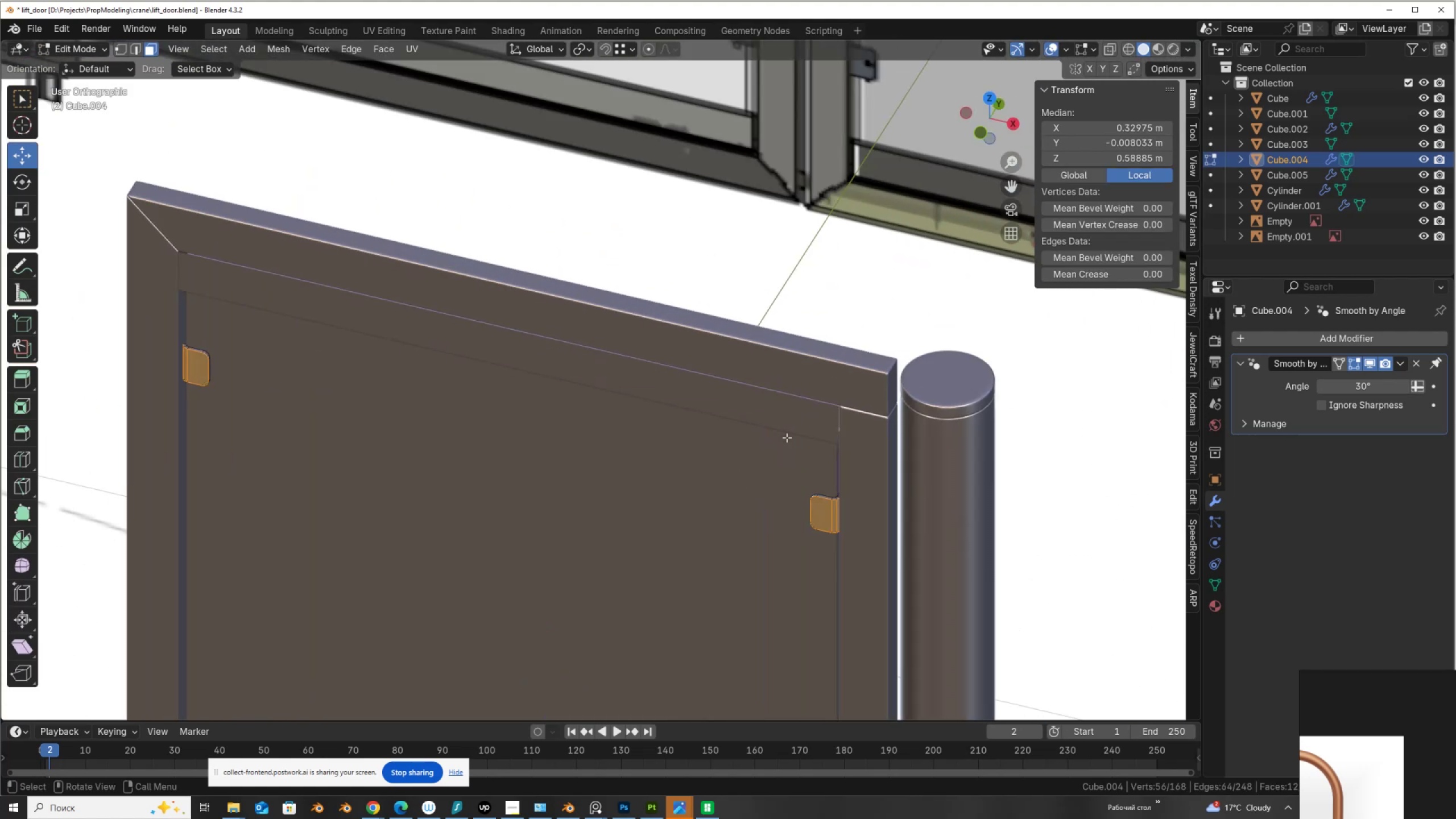 
key(Alt+AltLeft)
 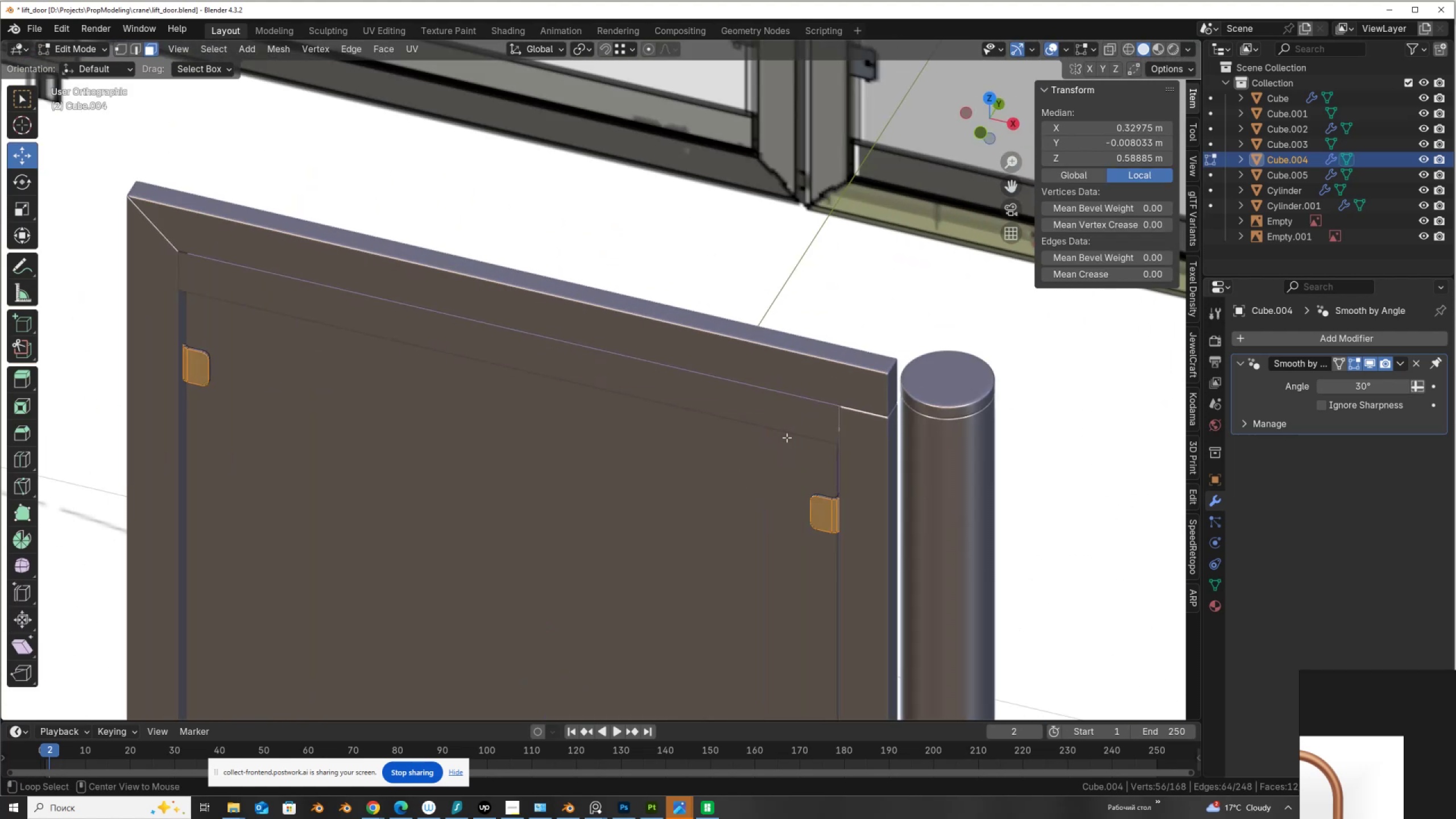 
key(Alt+Z)
 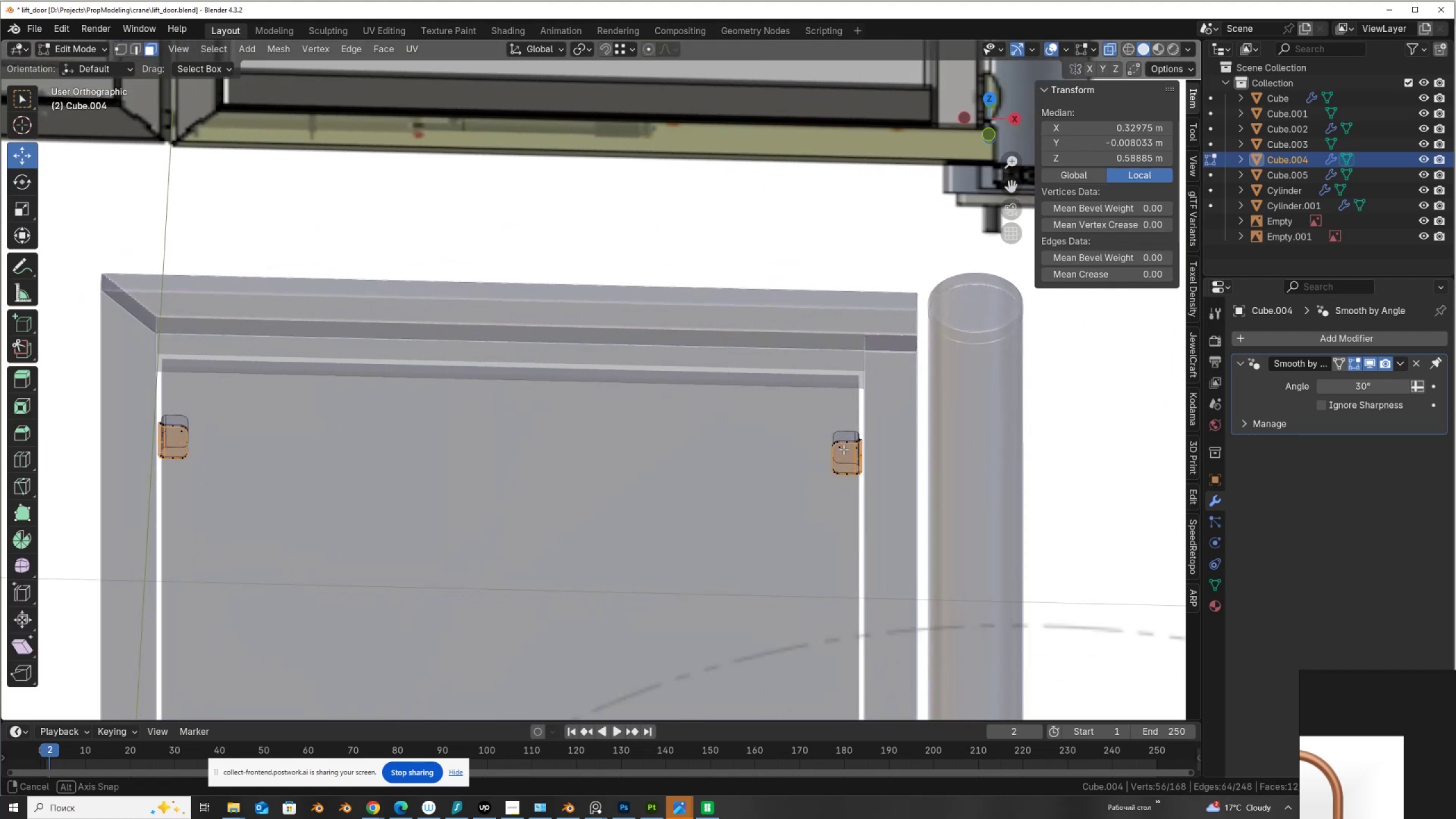 
scroll: coordinate [901, 449], scroll_direction: up, amount: 6.0
 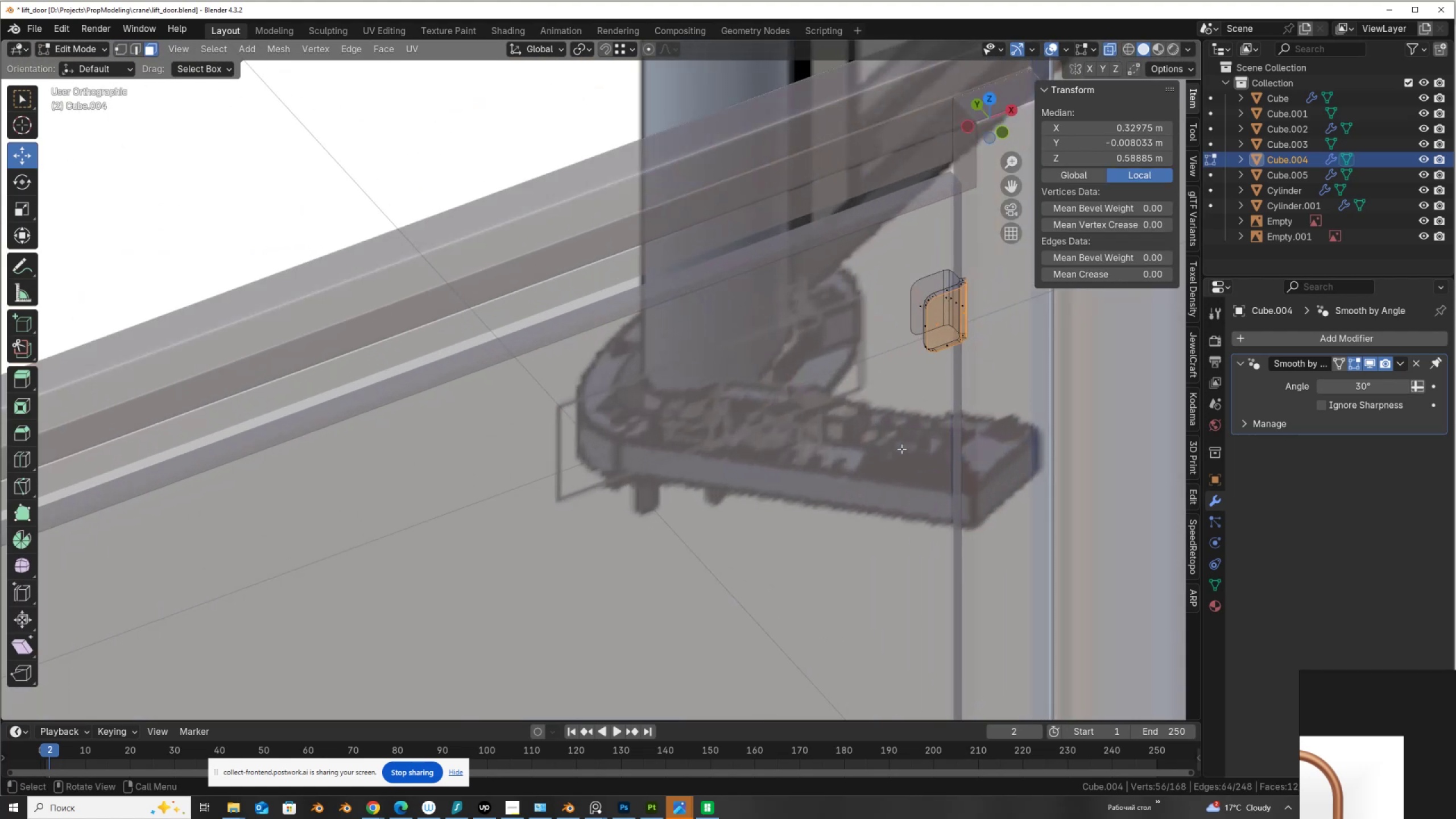 
key(Control+Z)
 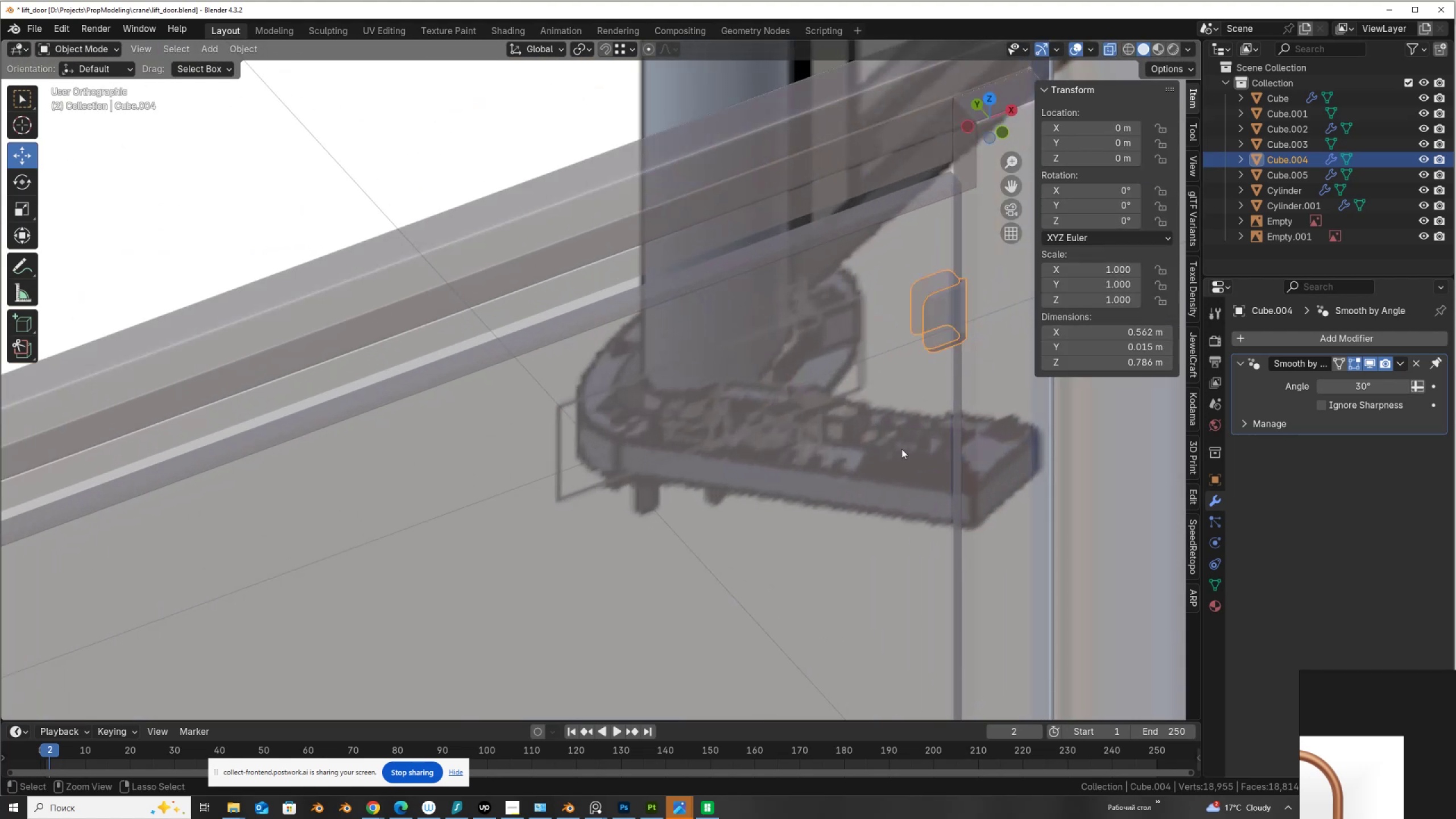 
key(Control+Z)
 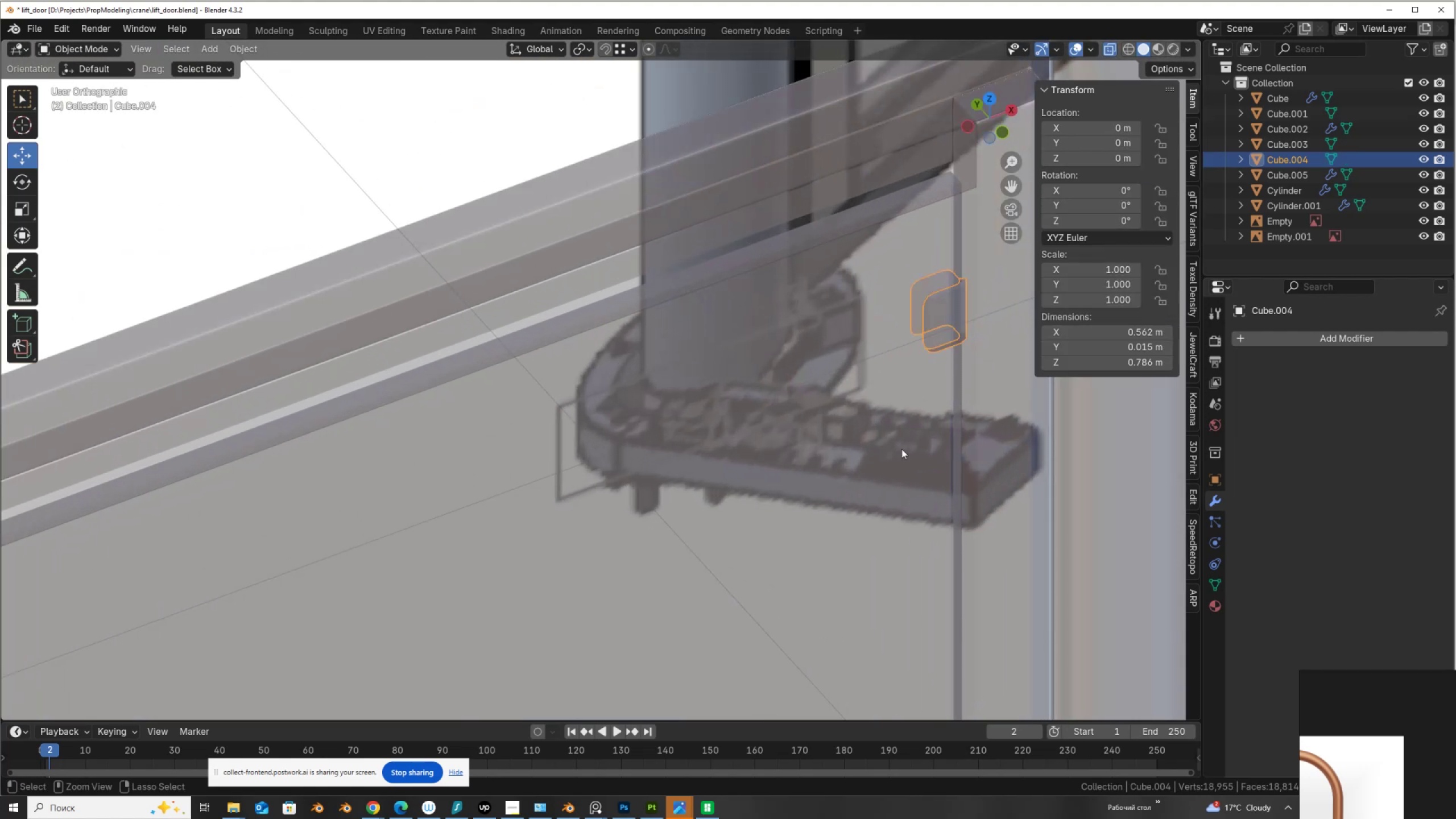 
key(Control+Z)
 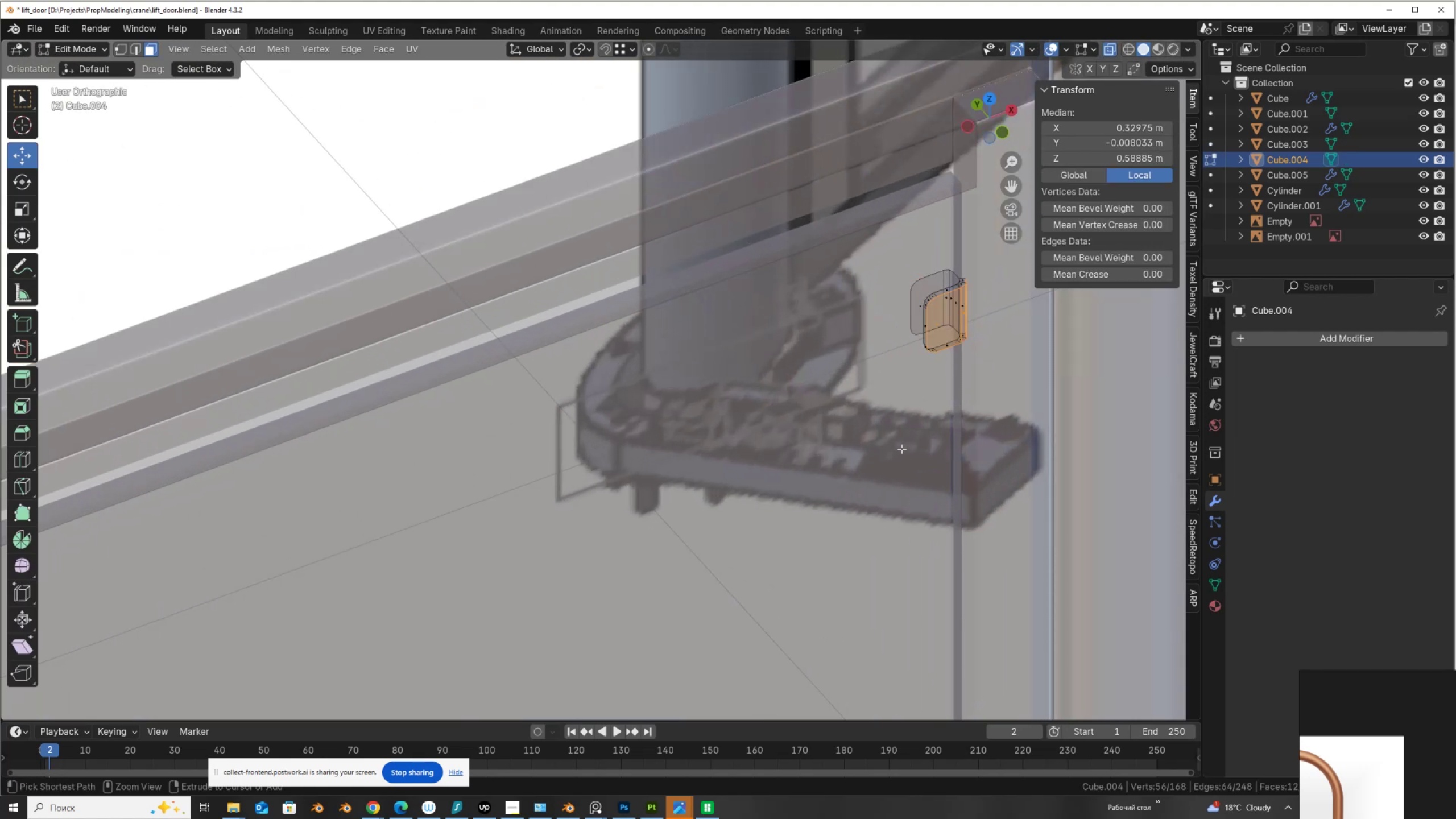 
key(Control+Z)
 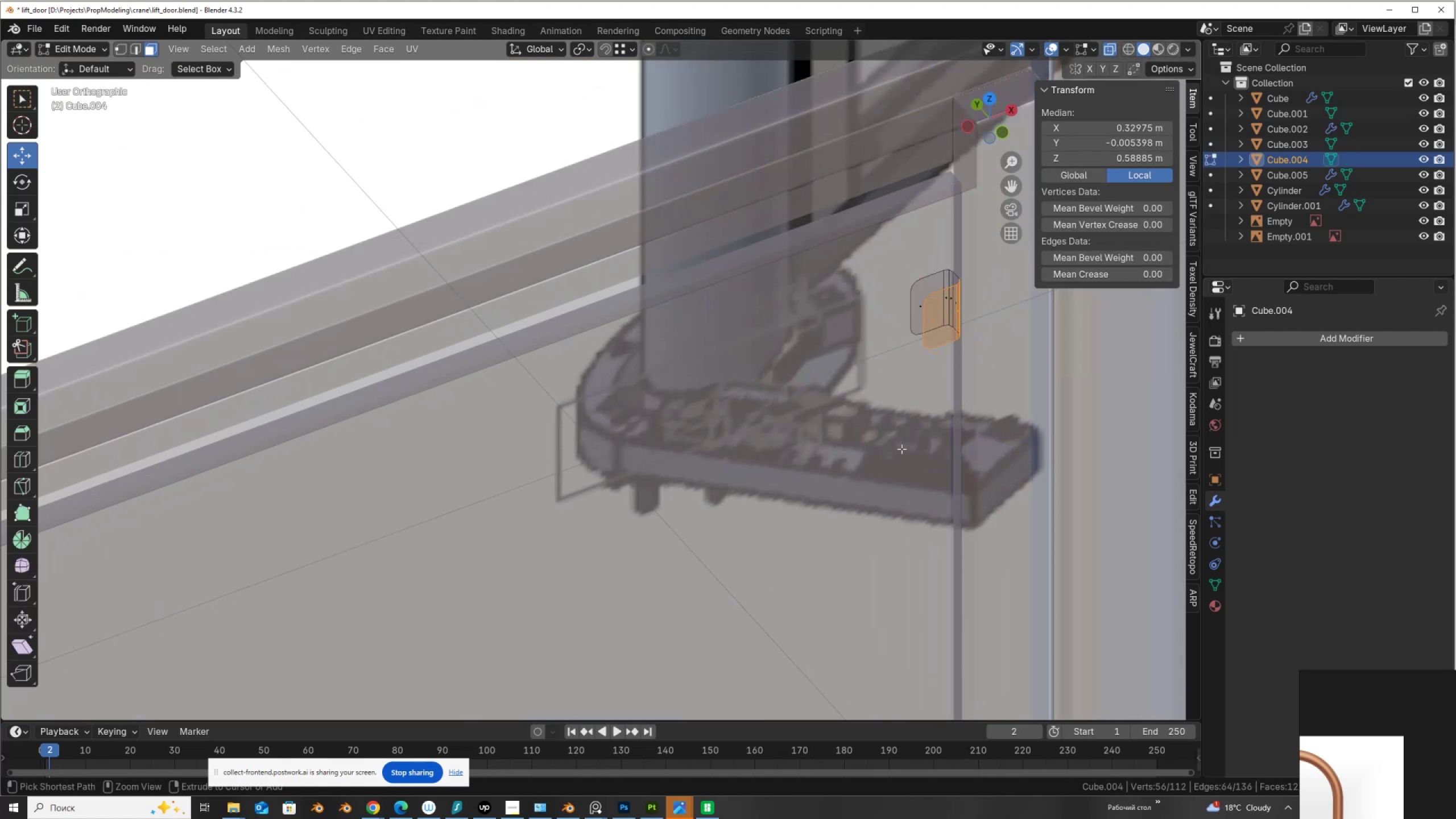 
key(Control+Z)
 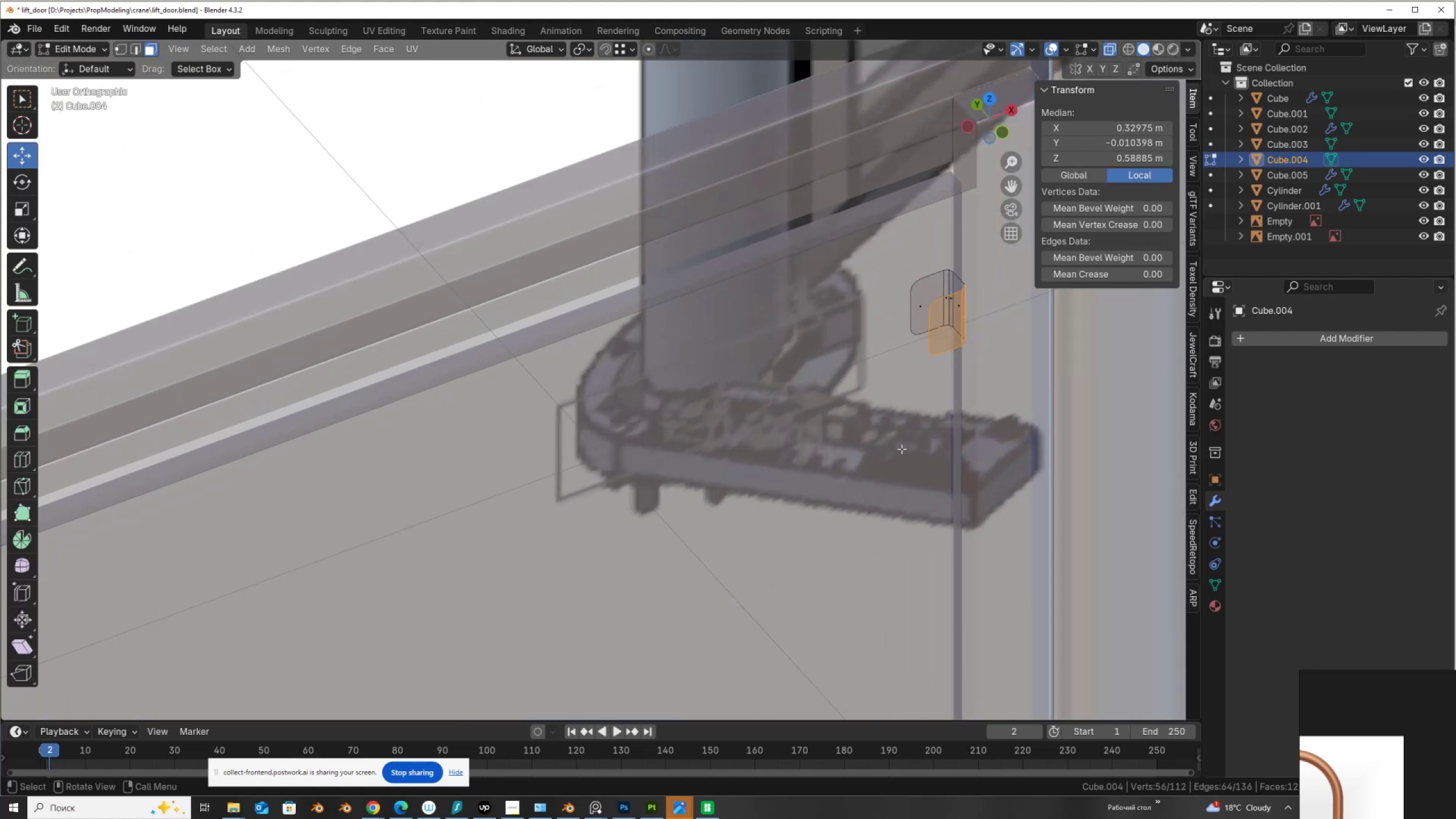 
key(Control+ControlLeft)
 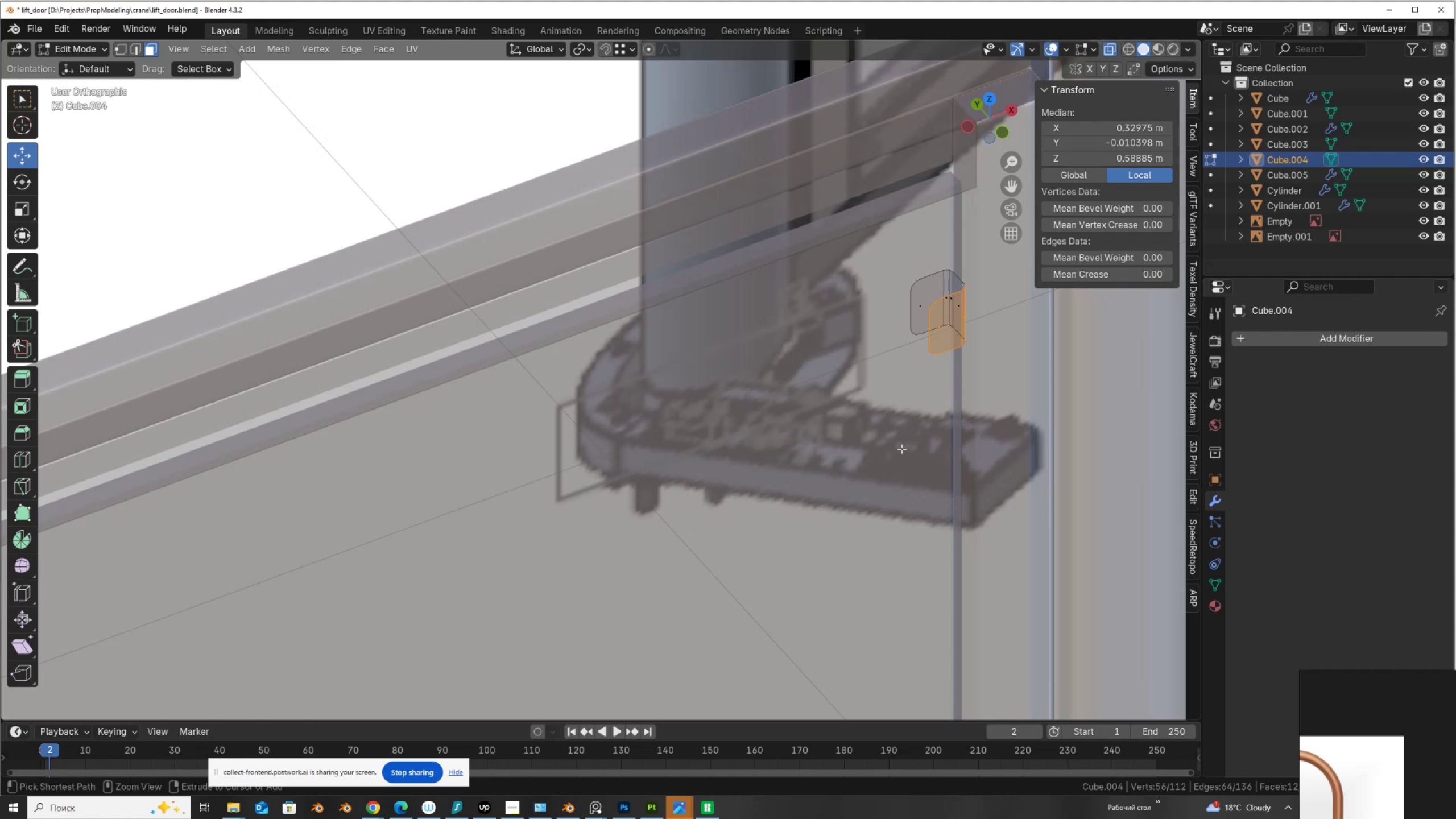 
key(Control+Shift+ShiftLeft)
 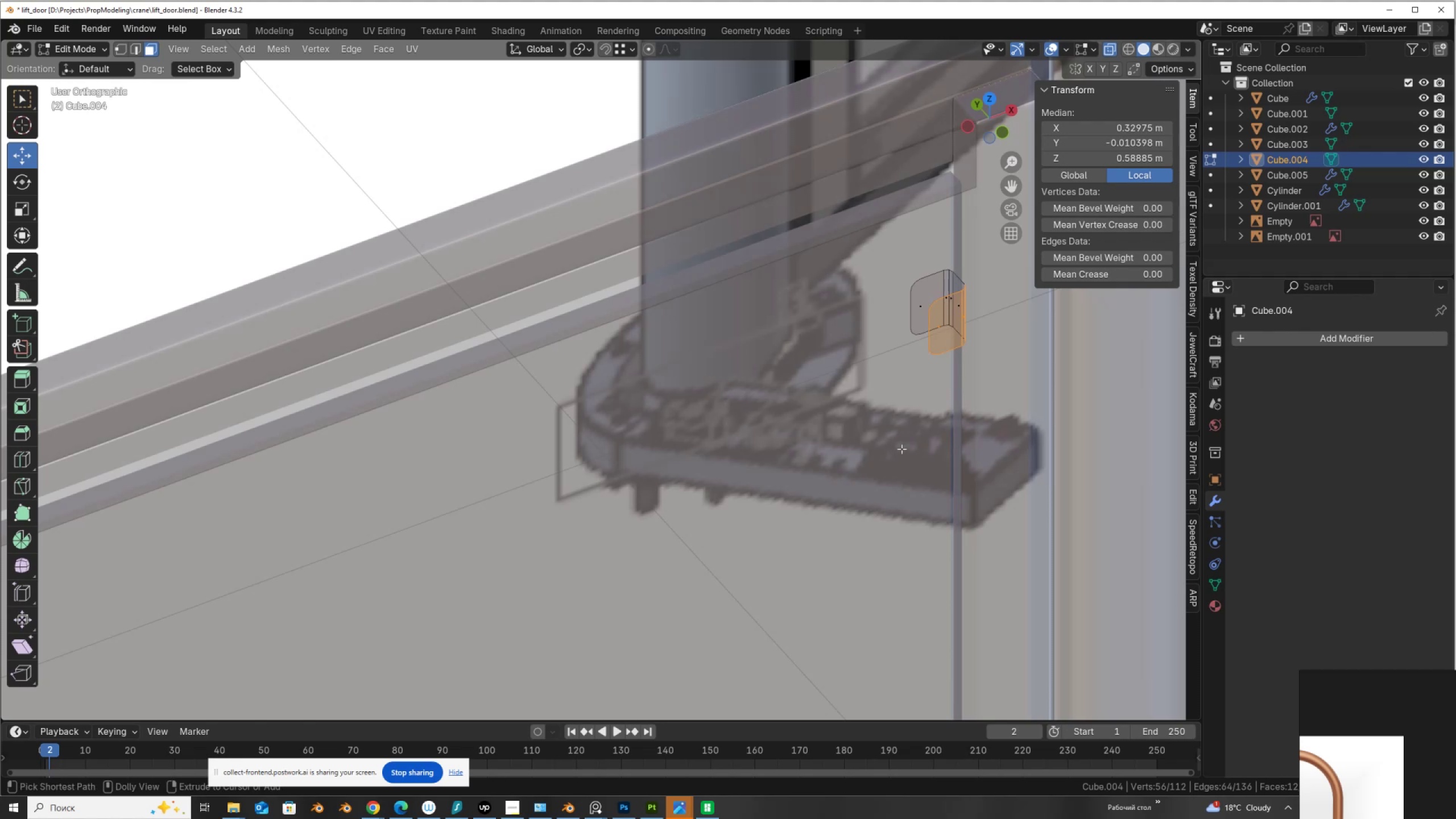 
key(Control+Shift+Z)
 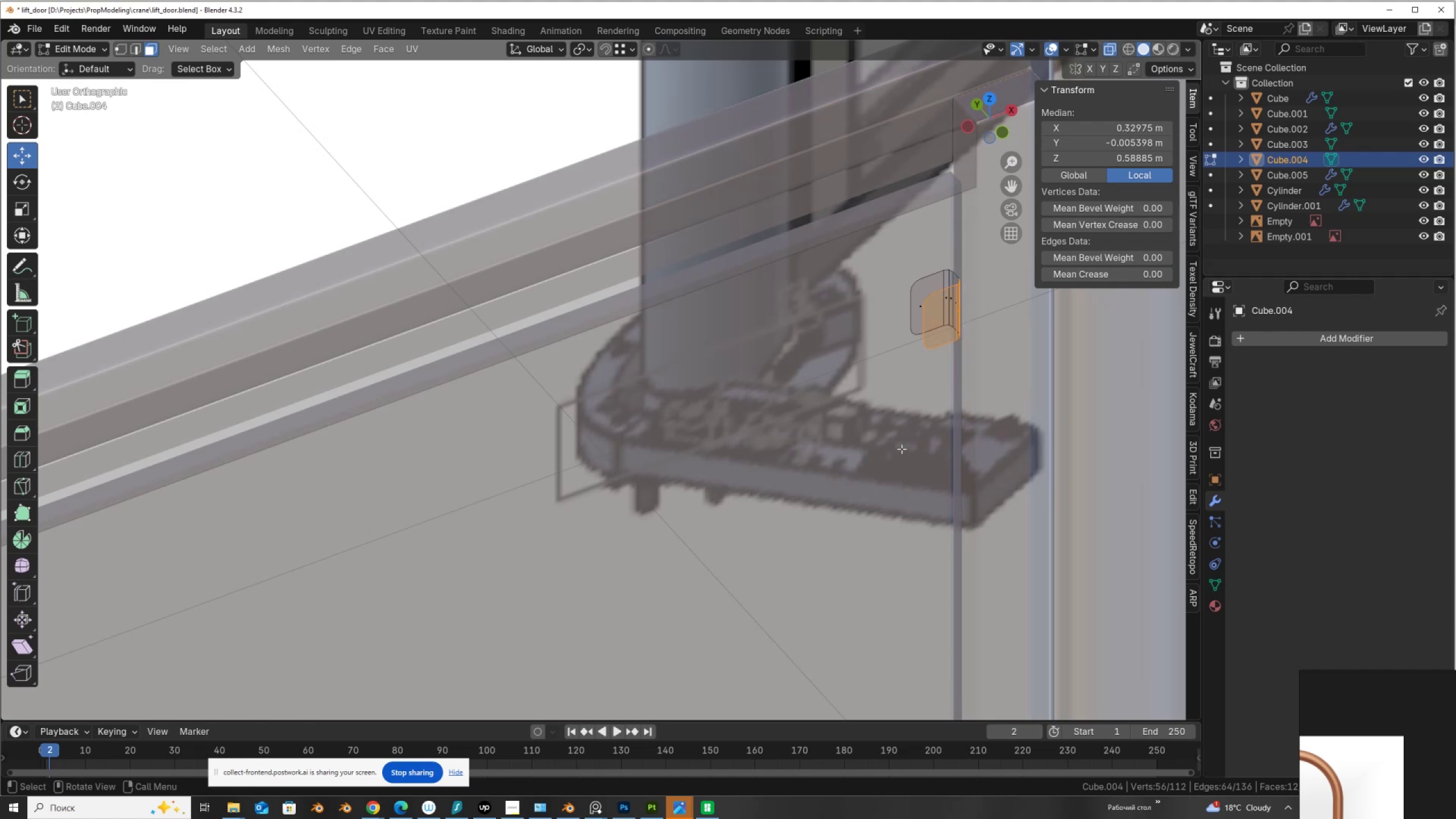 
key(A)
 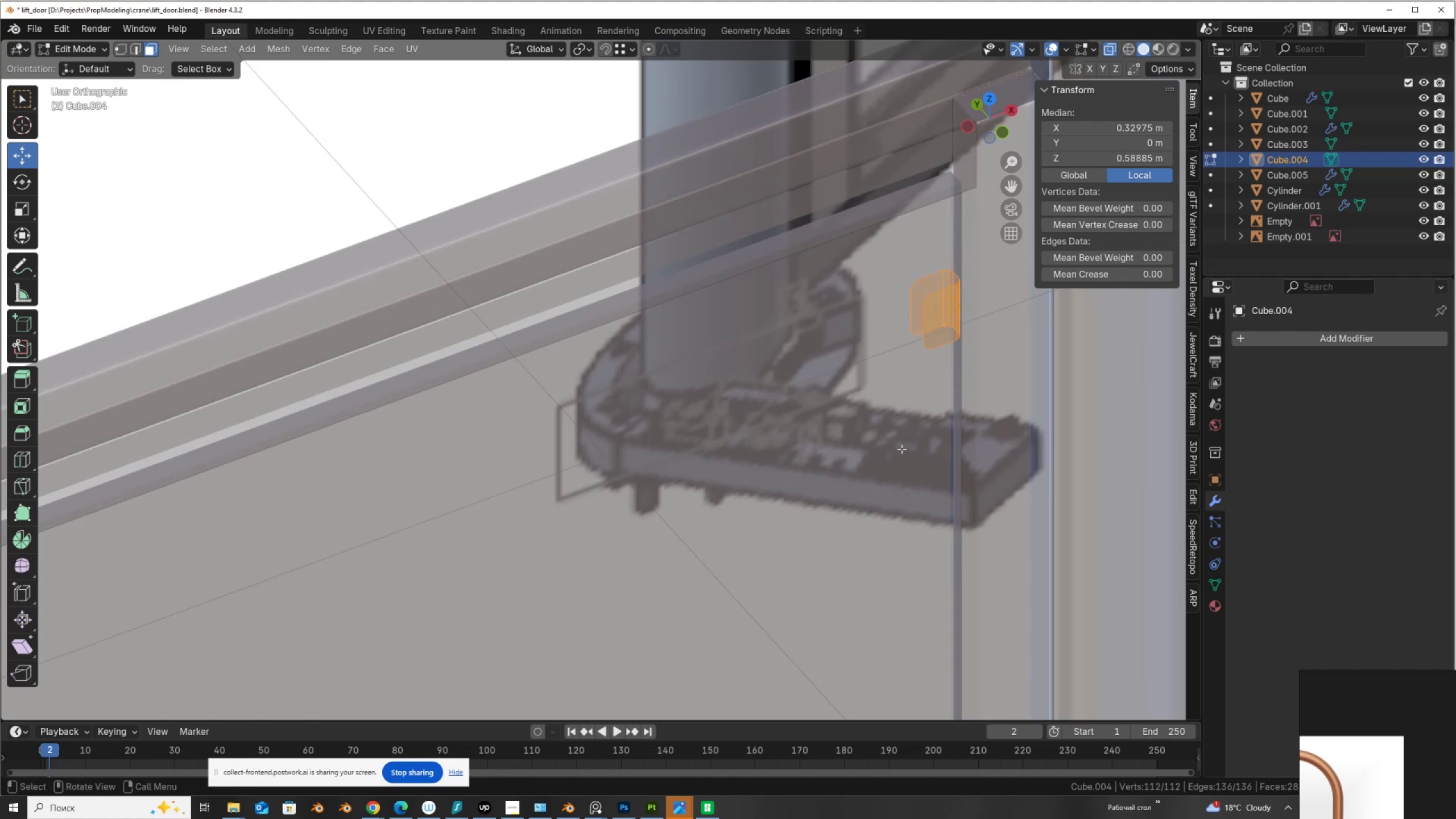 
right_click([893, 428])
 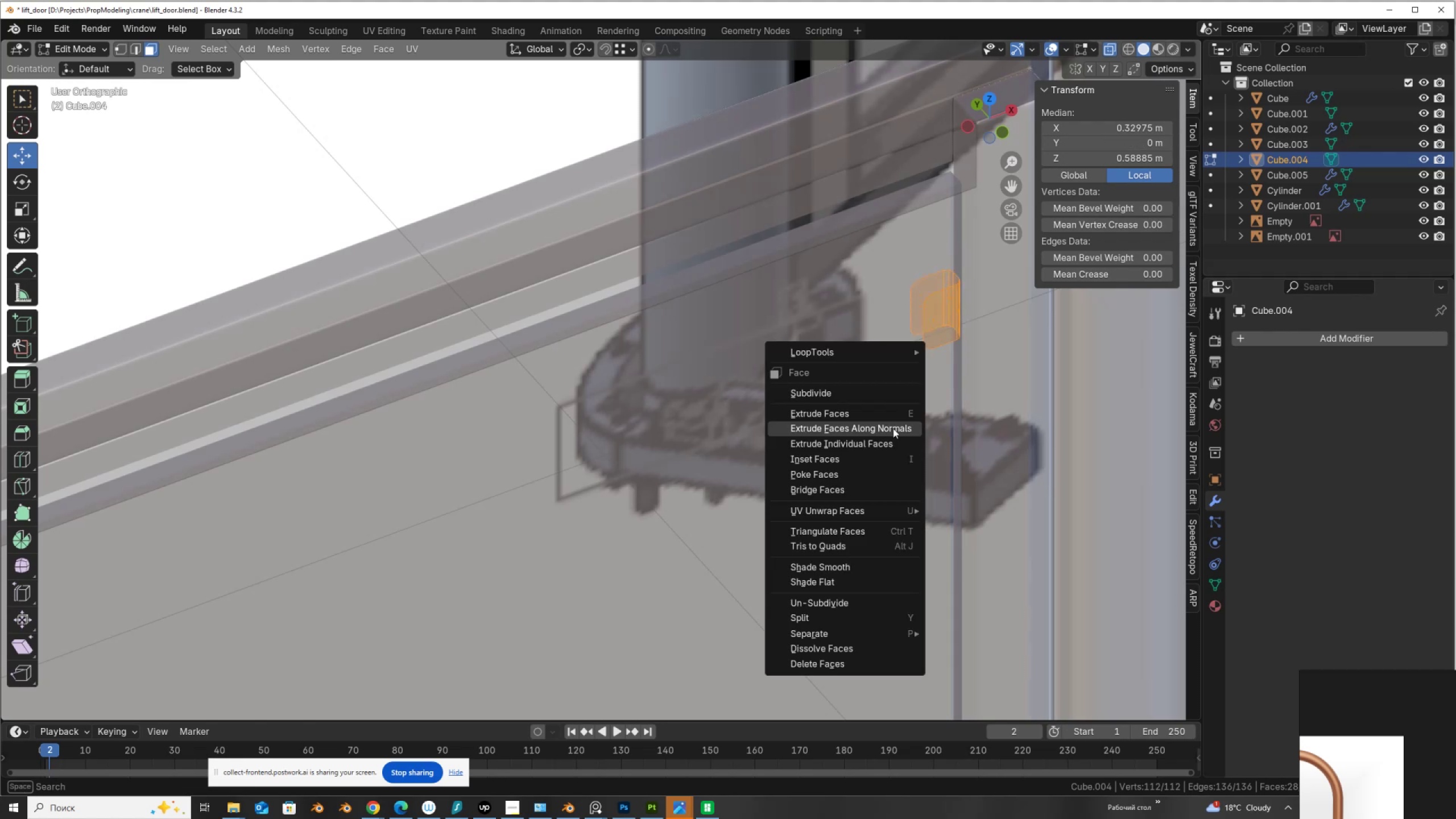 
left_click([893, 428])
 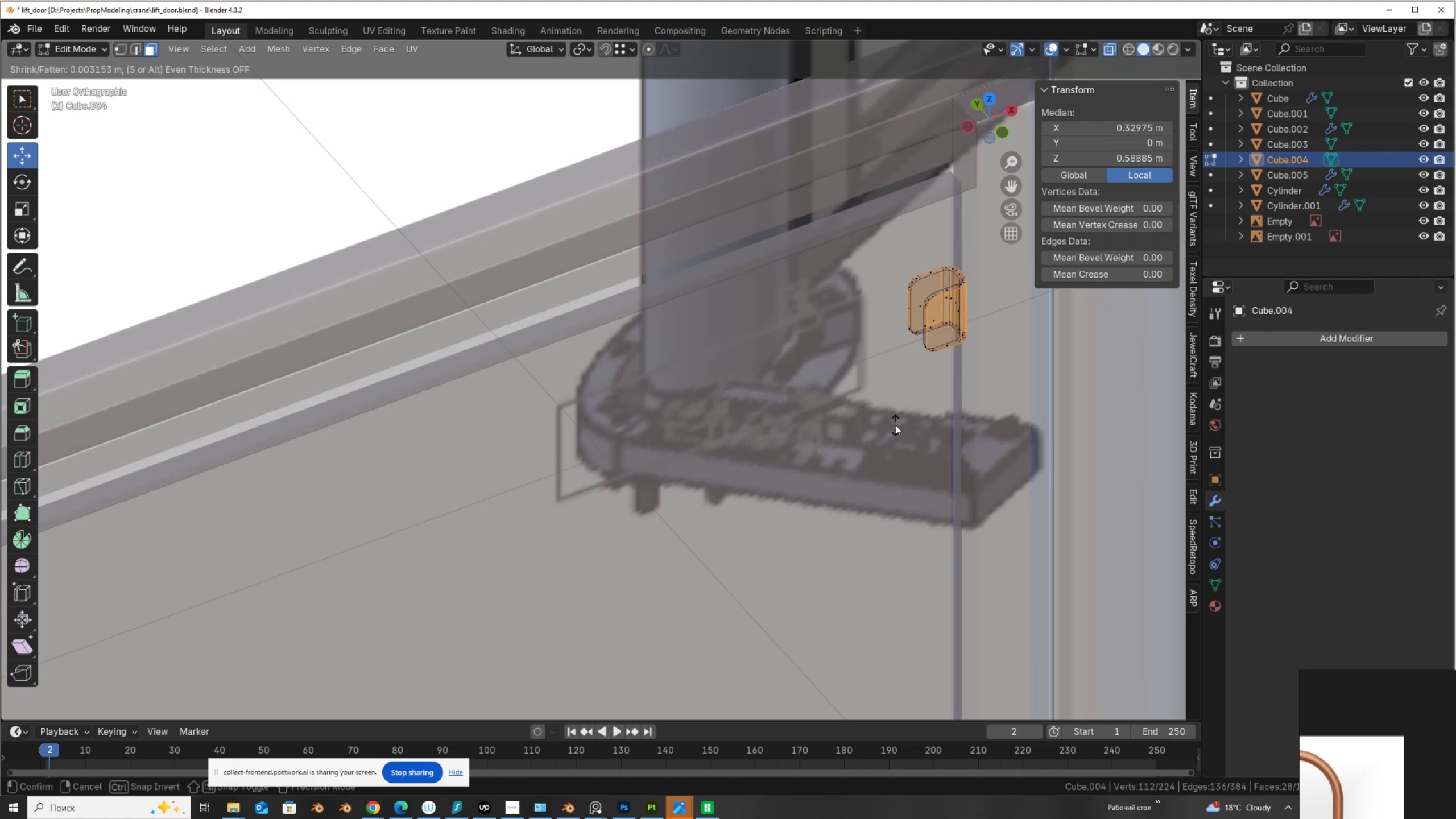 
left_click([895, 425])
 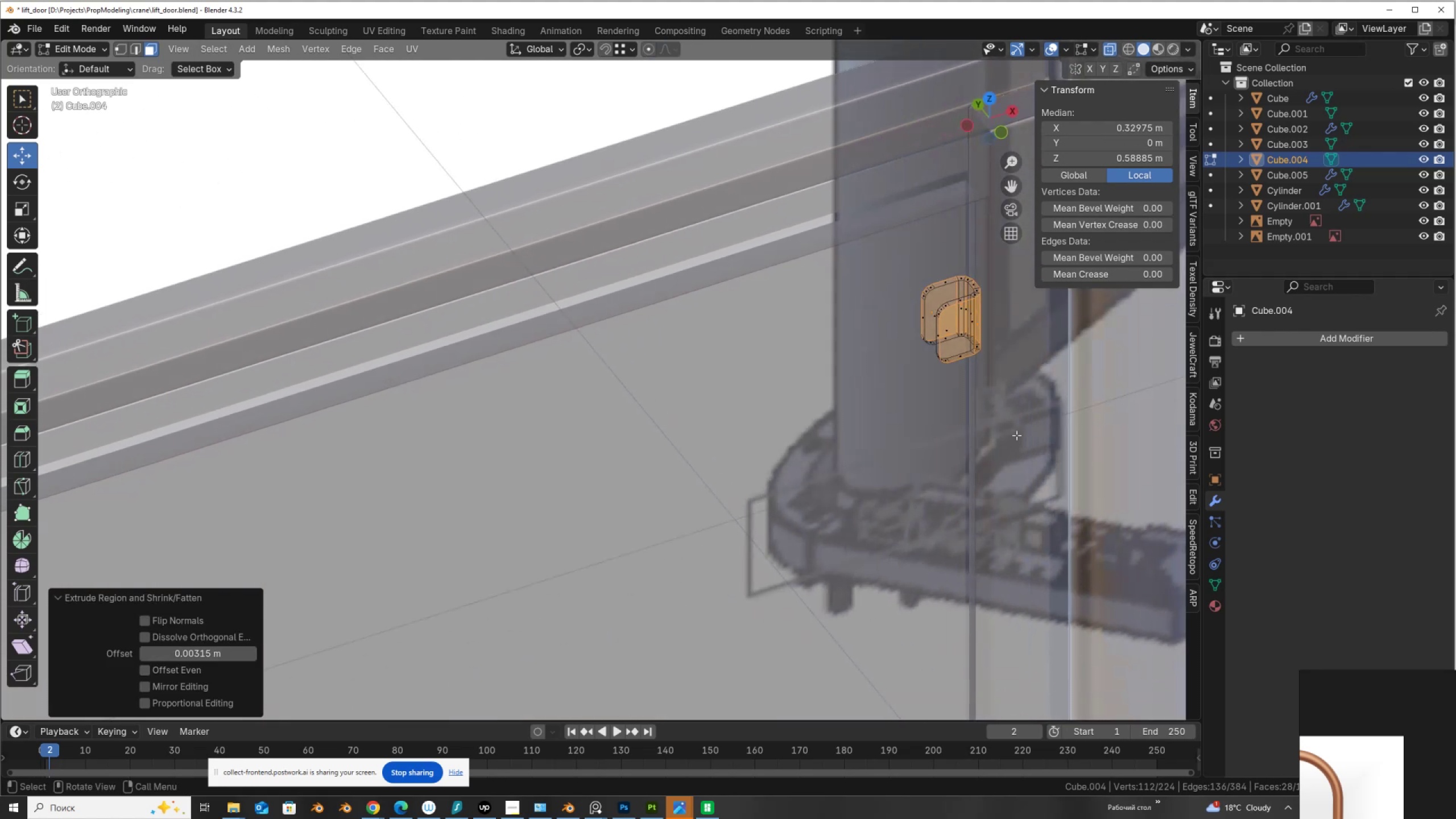 
key(Alt+Z)
 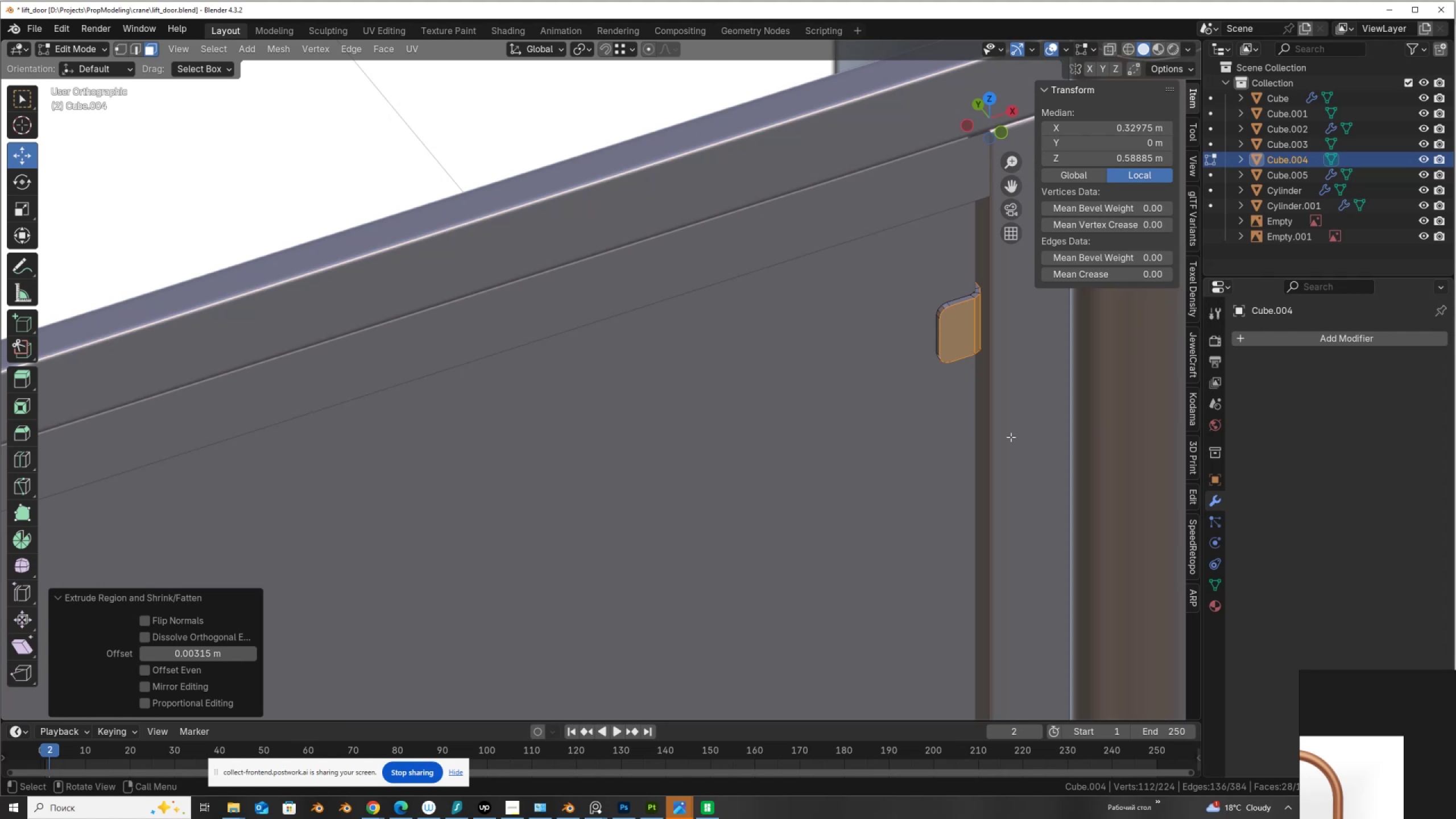 
key(Alt+AltLeft)
 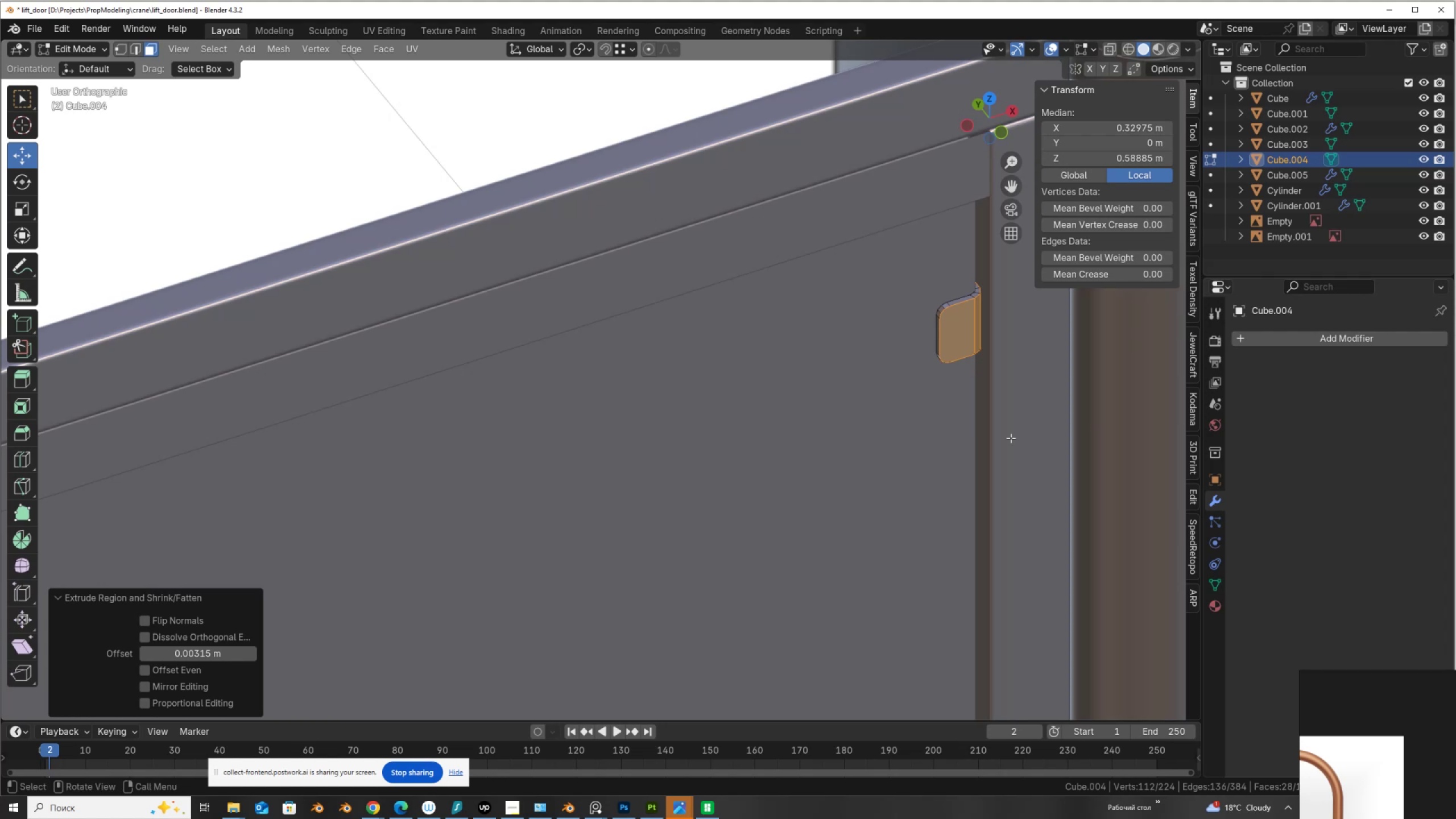 
hold_key(key=ShiftLeft, duration=0.52)
 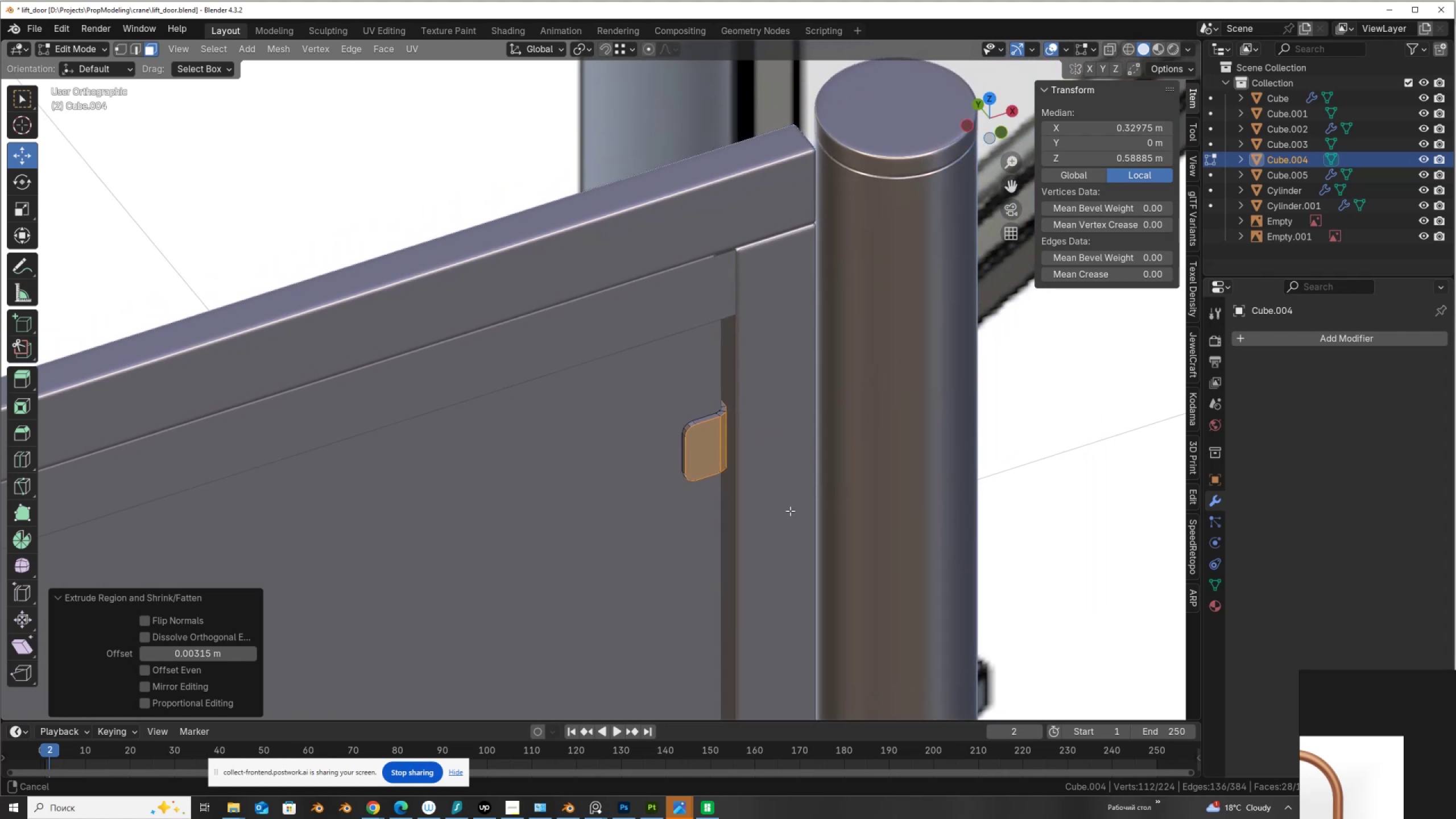 
scroll: coordinate [790, 511], scroll_direction: up, amount: 3.0
 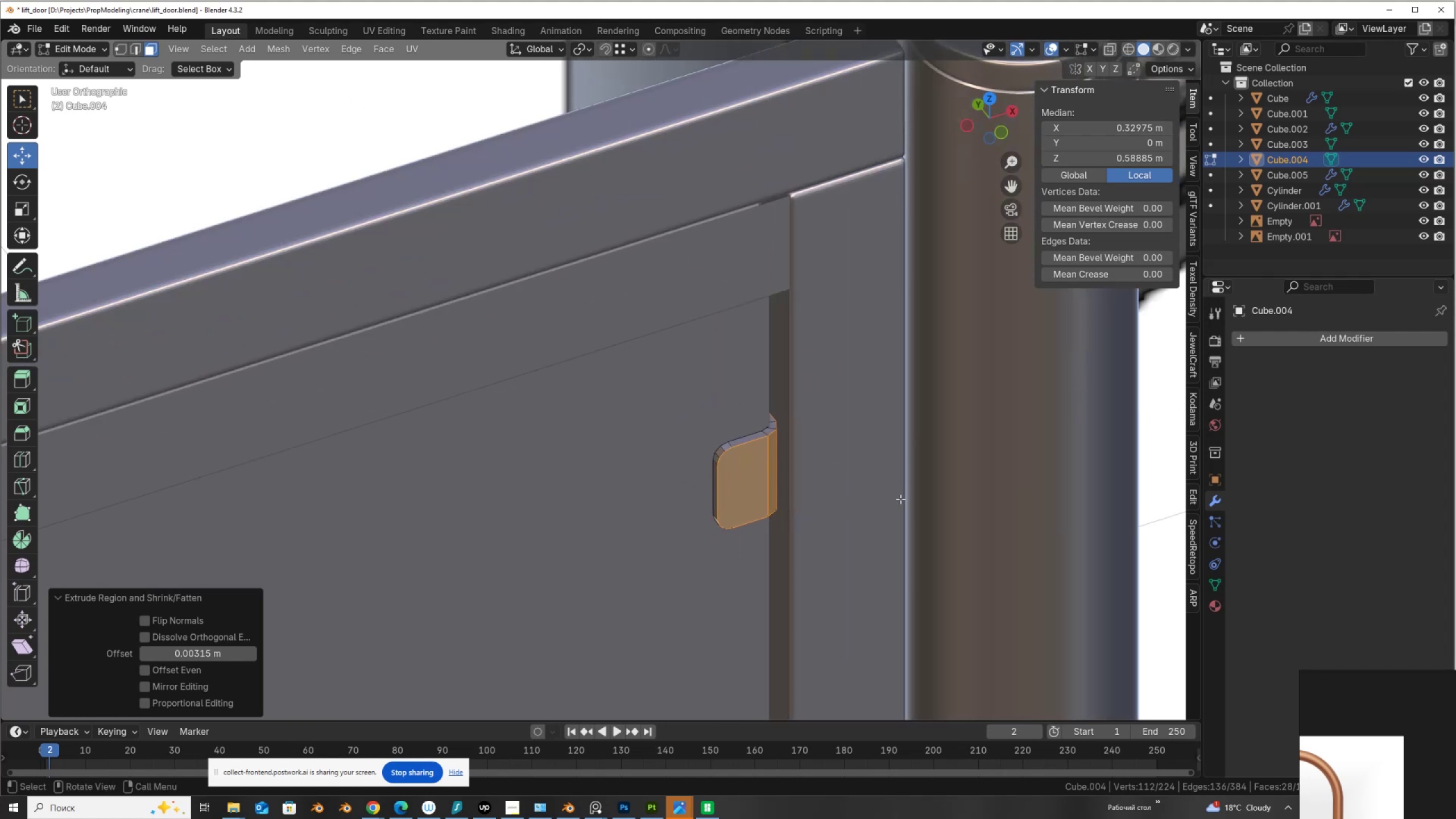 
key(I)
 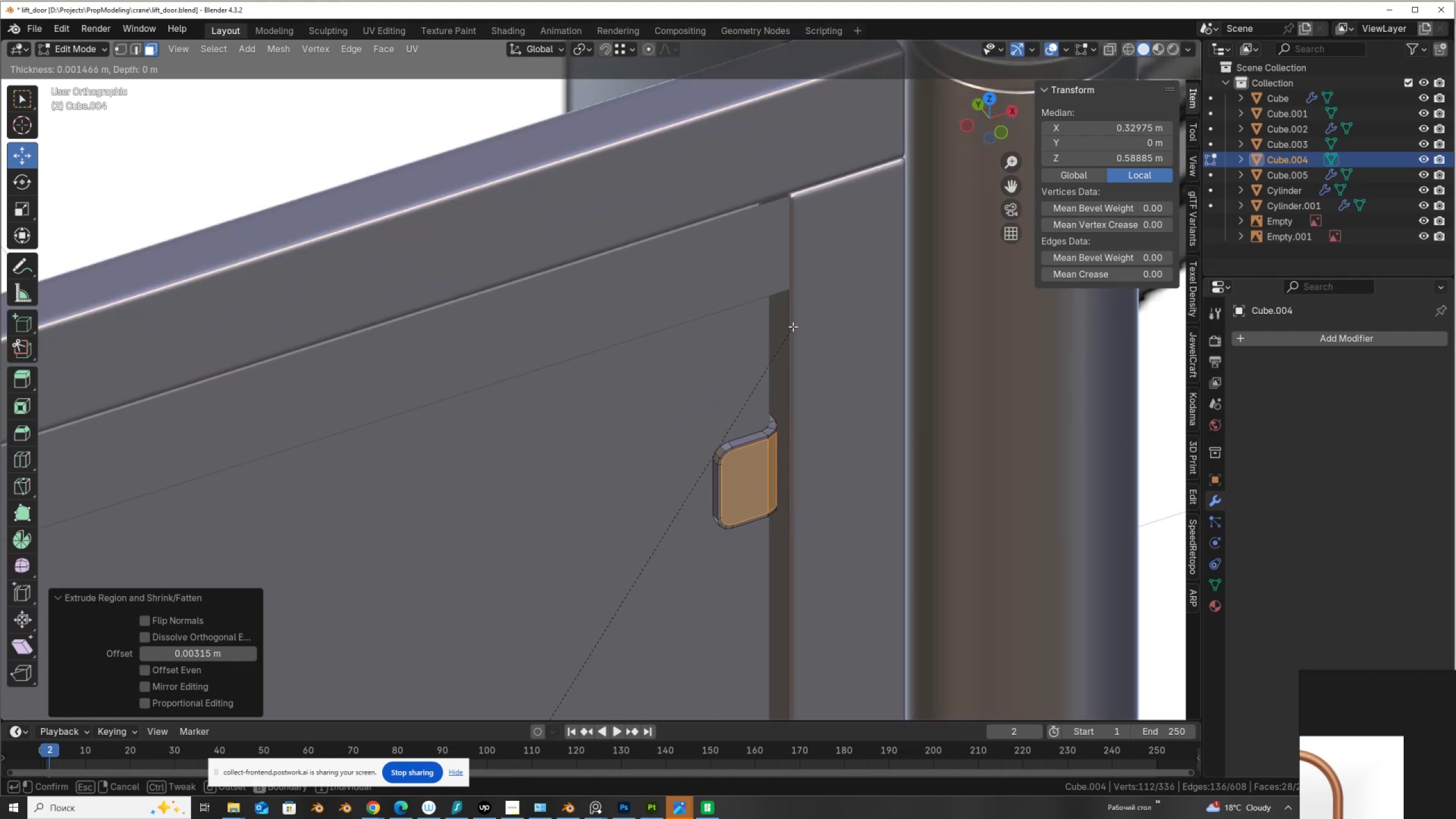 
left_click([793, 326])
 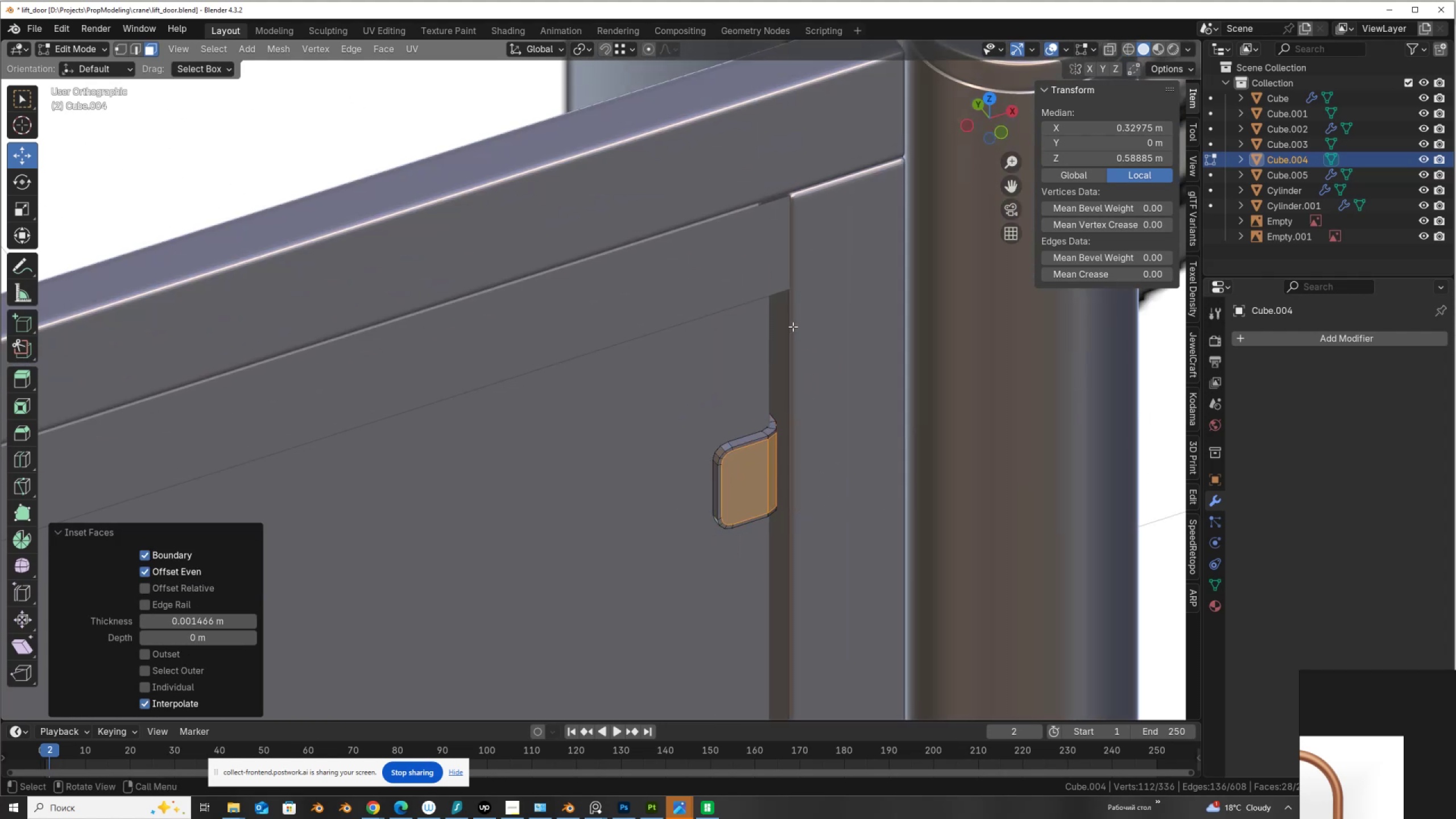 
scroll: coordinate [793, 326], scroll_direction: down, amount: 7.0
 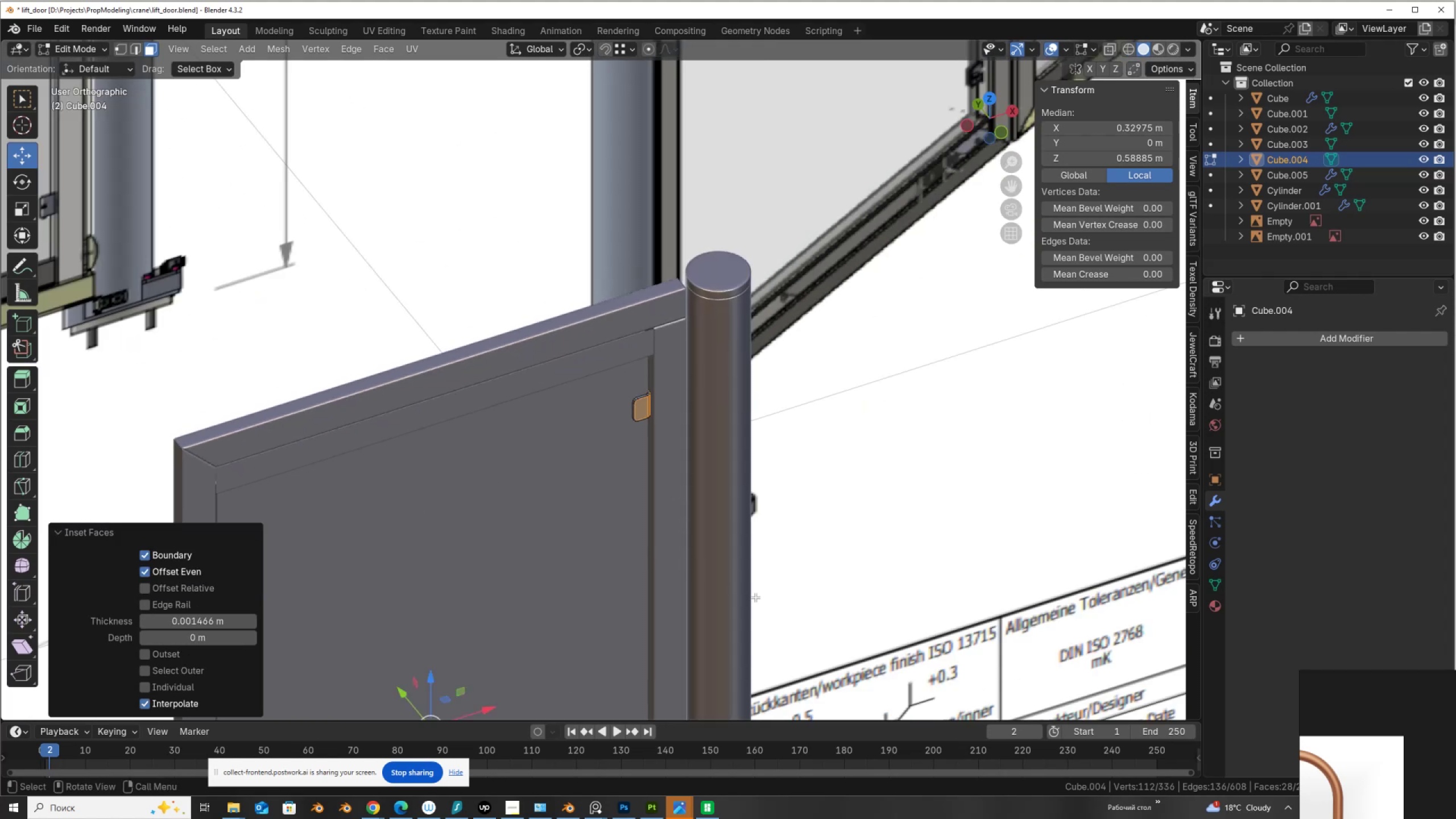 
hold_key(key=ShiftLeft, duration=1.43)
 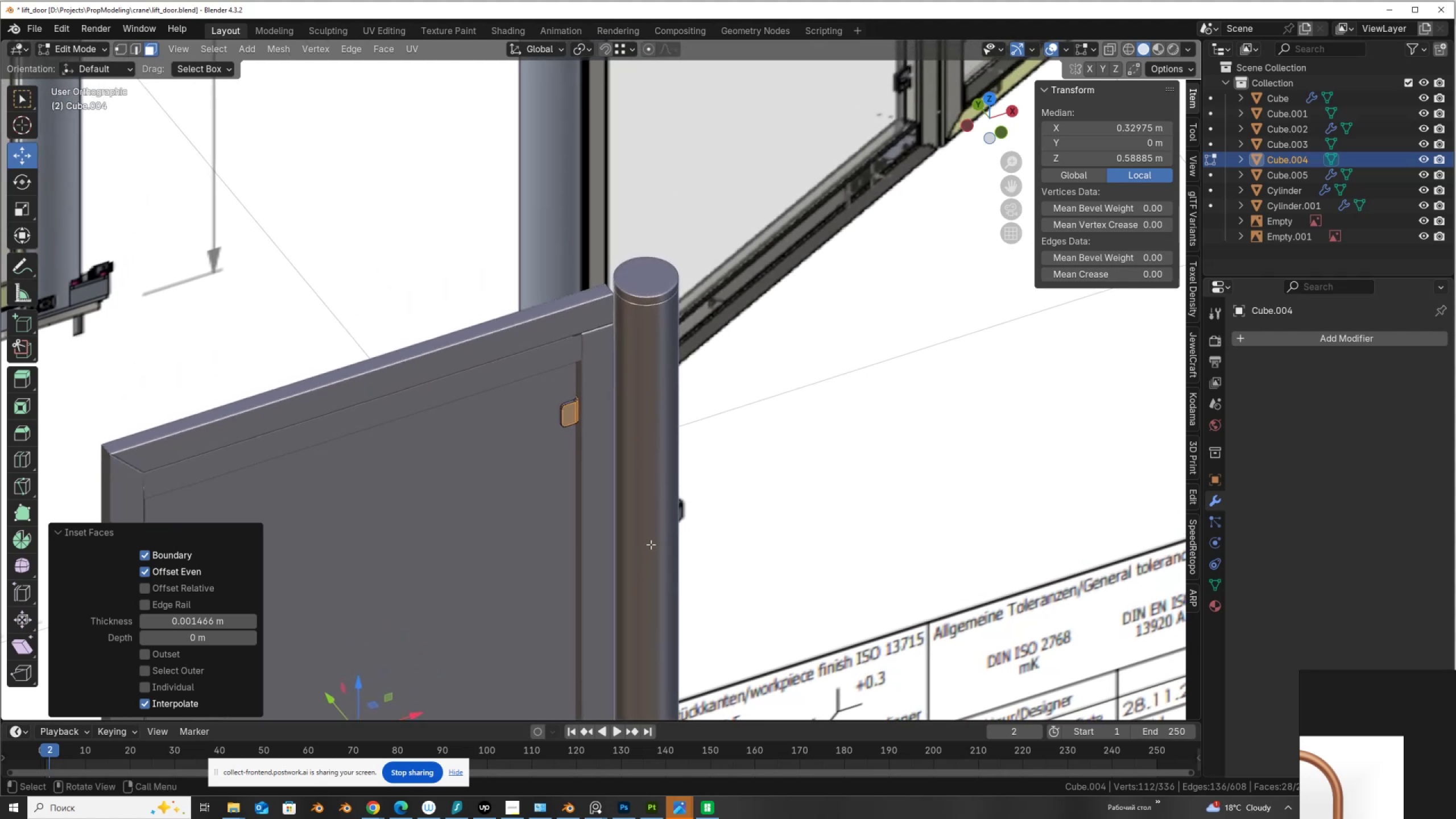 
scroll: coordinate [584, 462], scroll_direction: up, amount: 10.0
 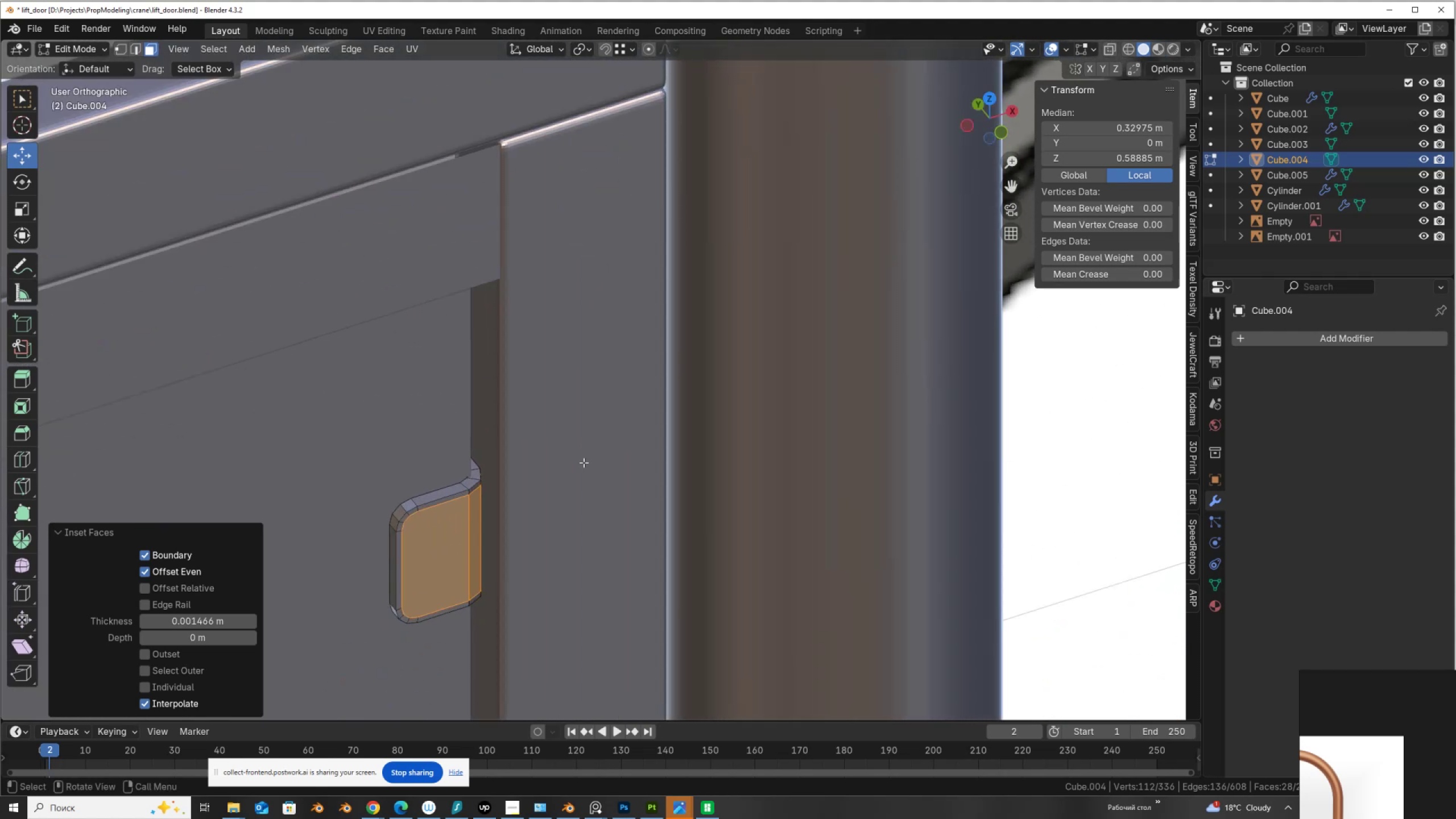 
key(Control+NumpadAdd)
 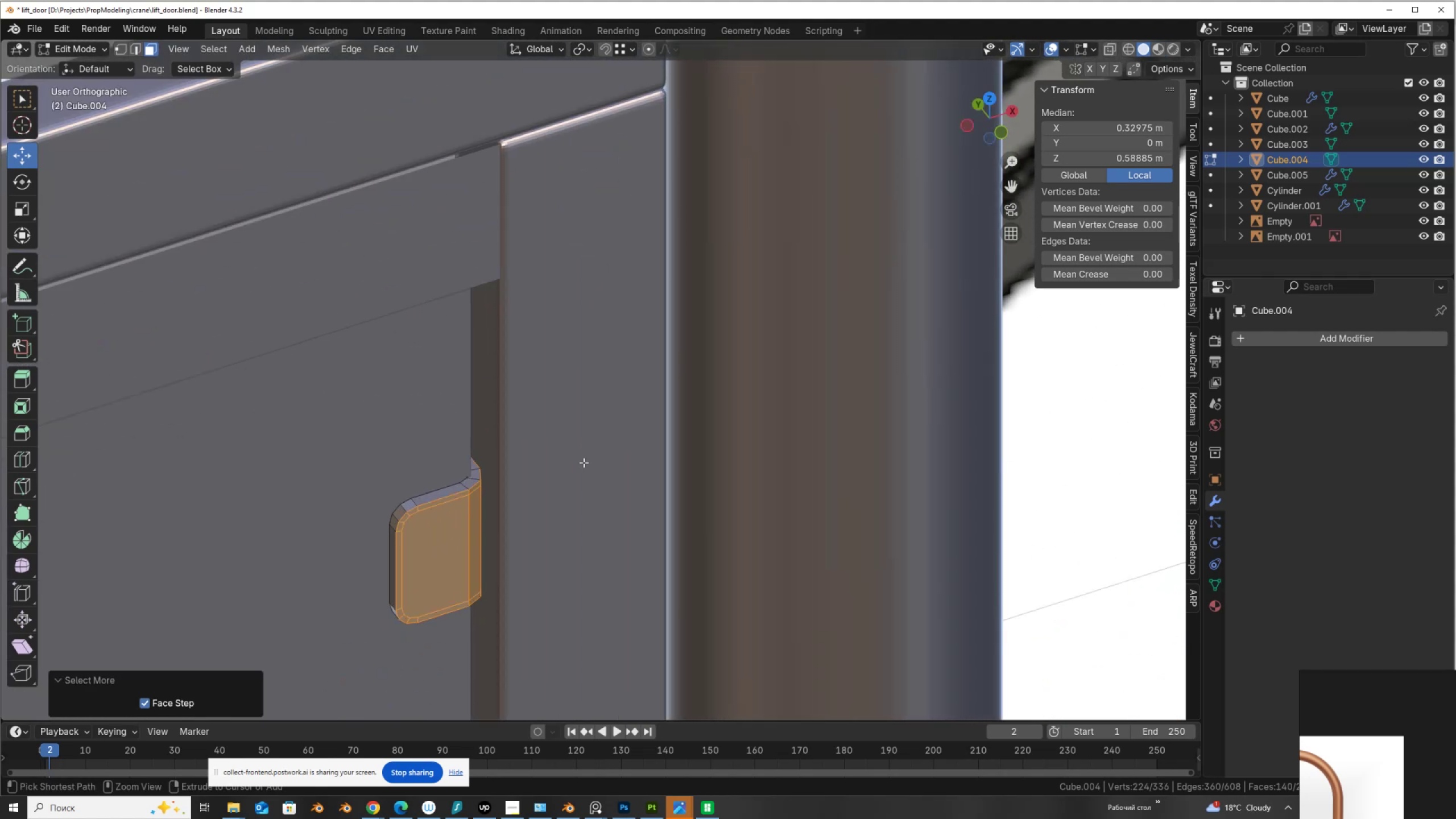 
key(Control+NumpadAdd)
 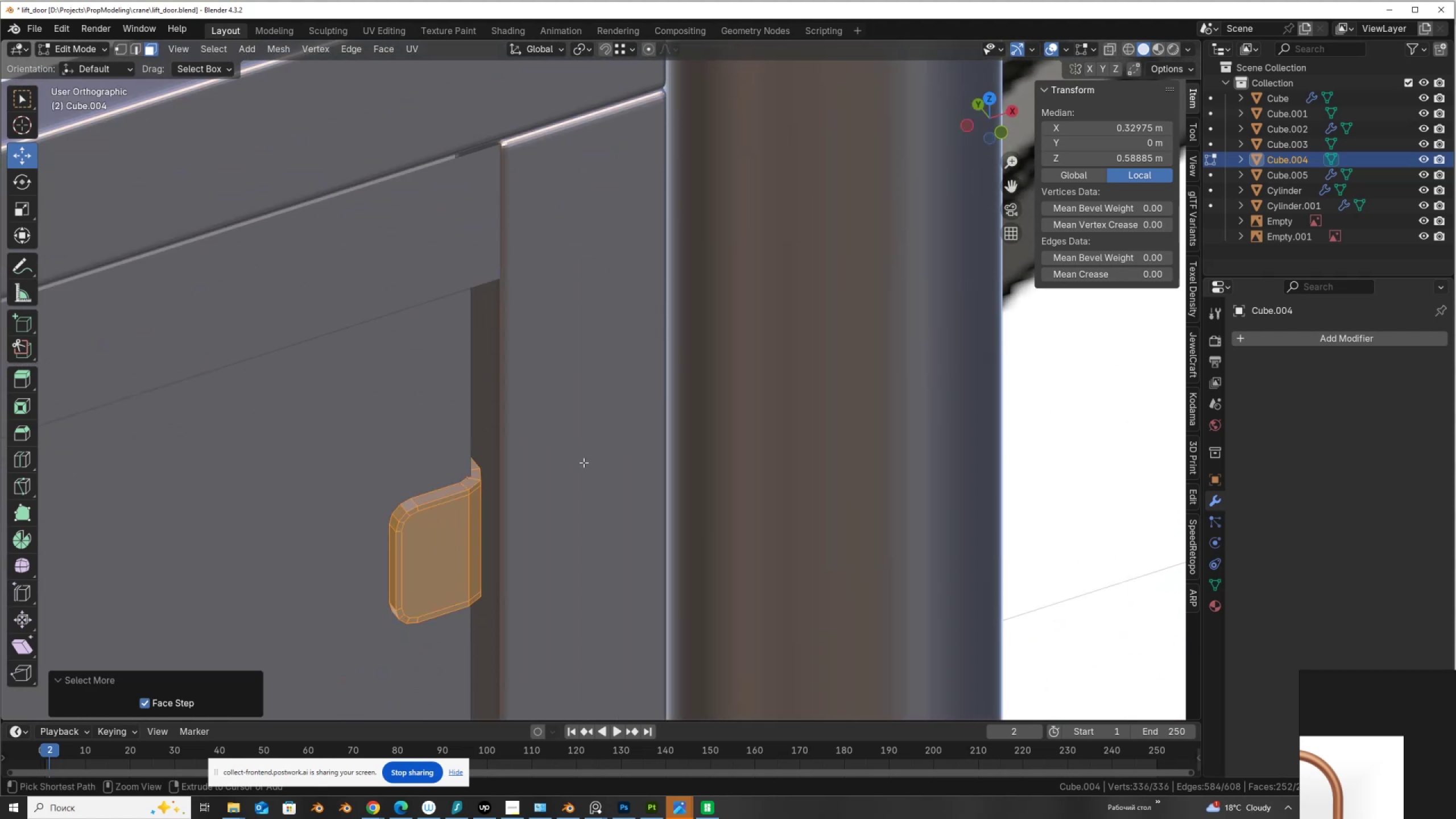 
key(Control+I)
 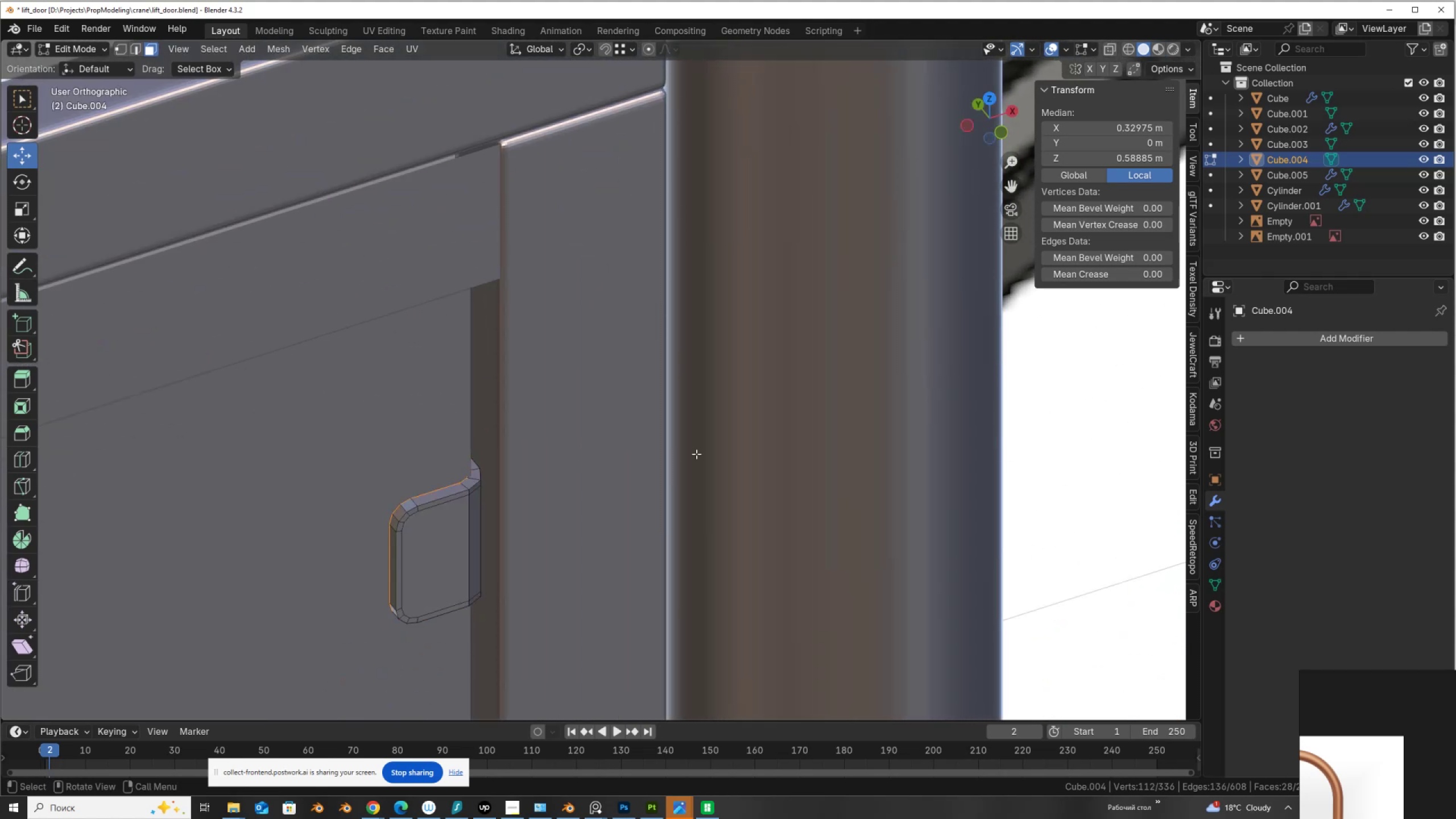 
key(Alt+AltLeft)
 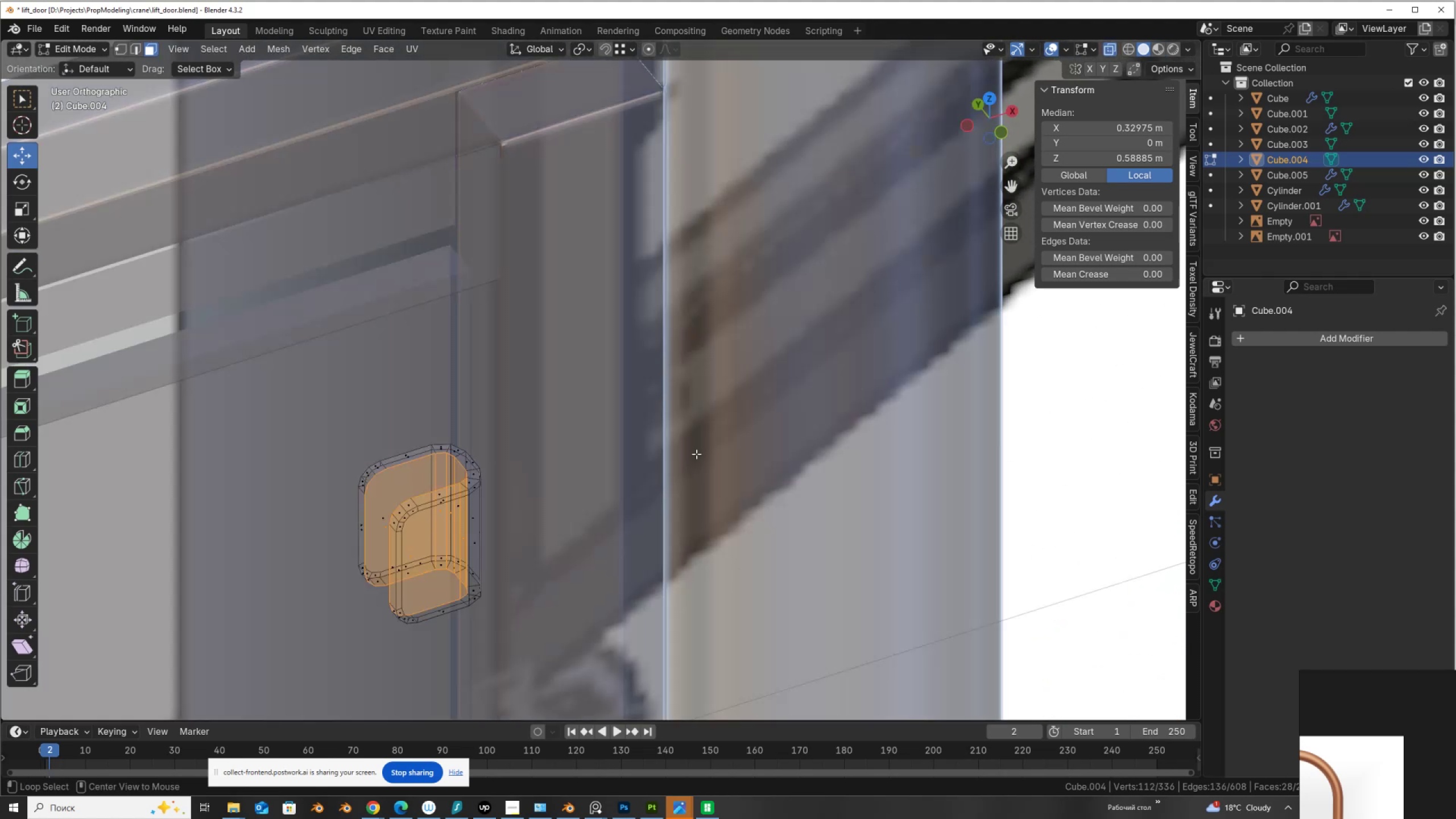 
key(Alt+Z)
 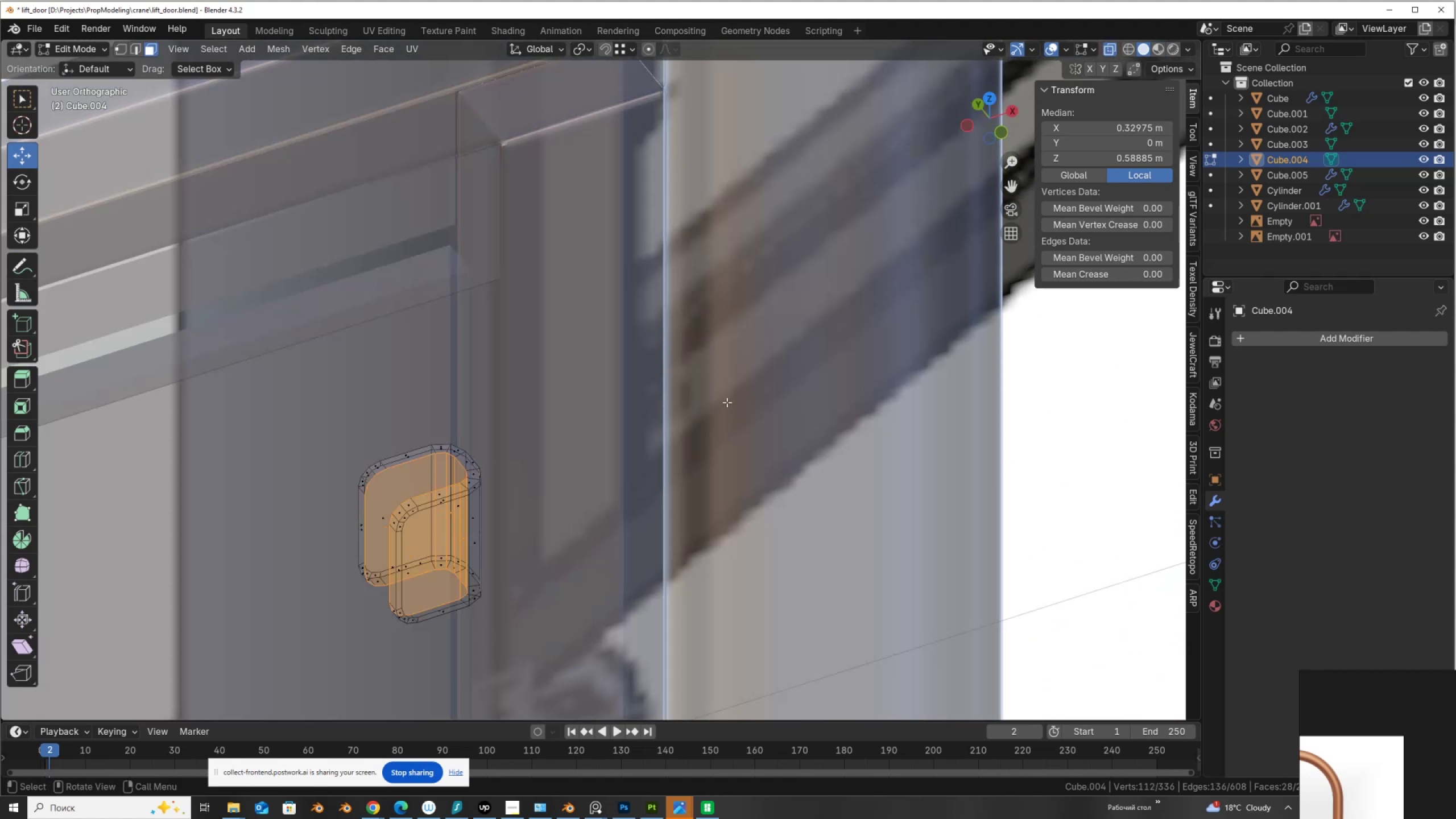 
key(I)
 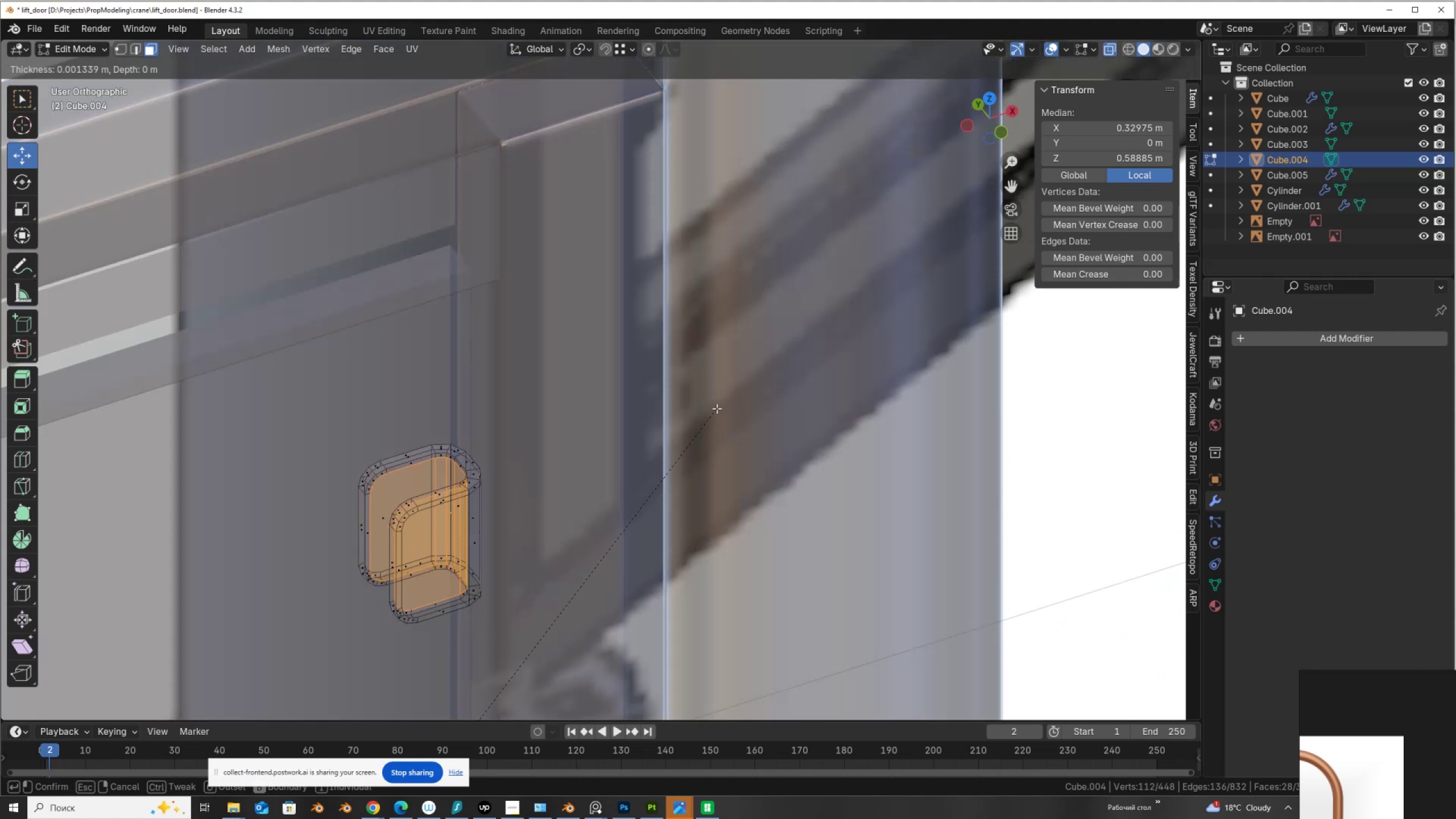 
left_click([717, 408])
 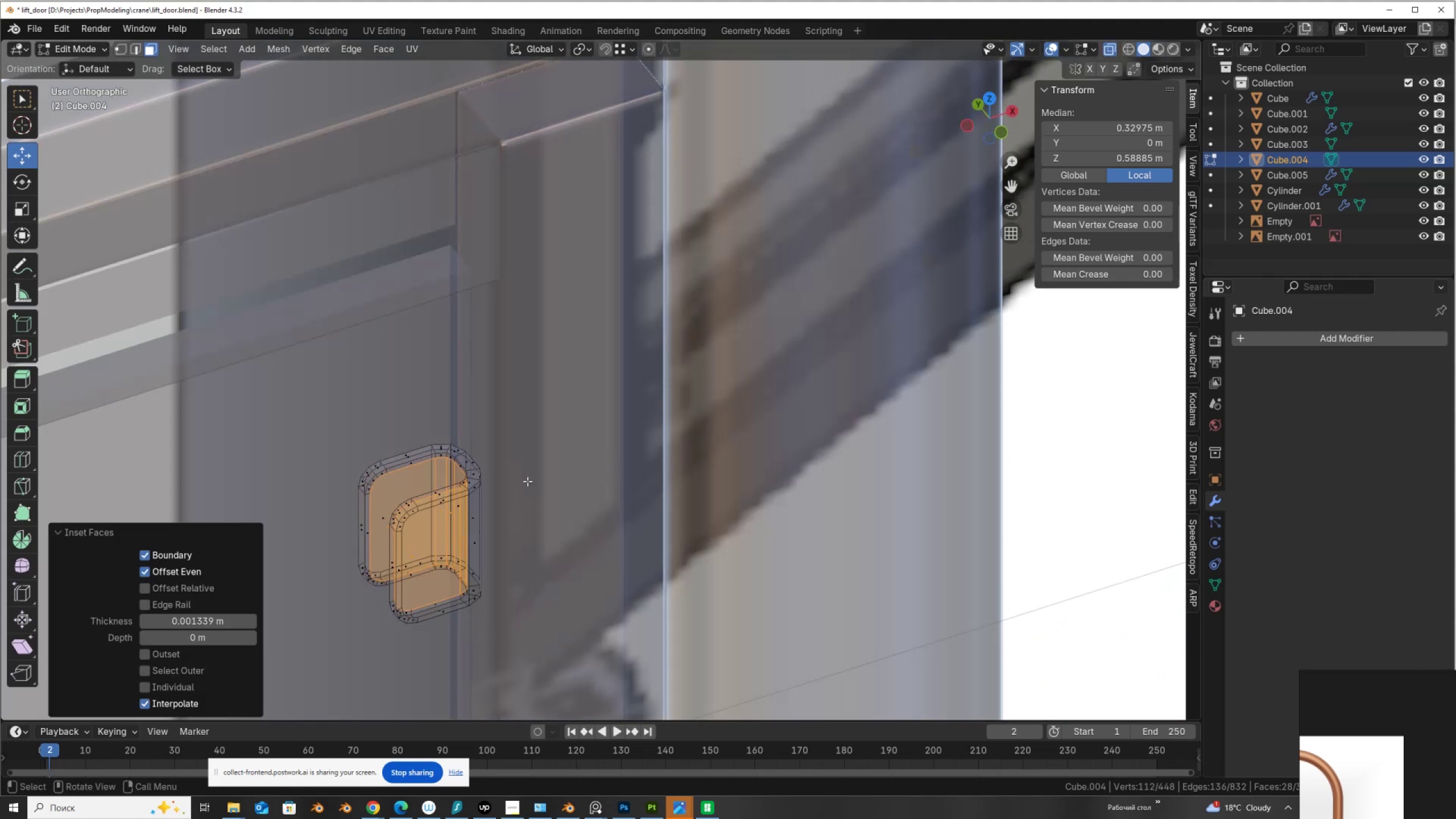 
hold_key(key=ShiftLeft, duration=0.43)
 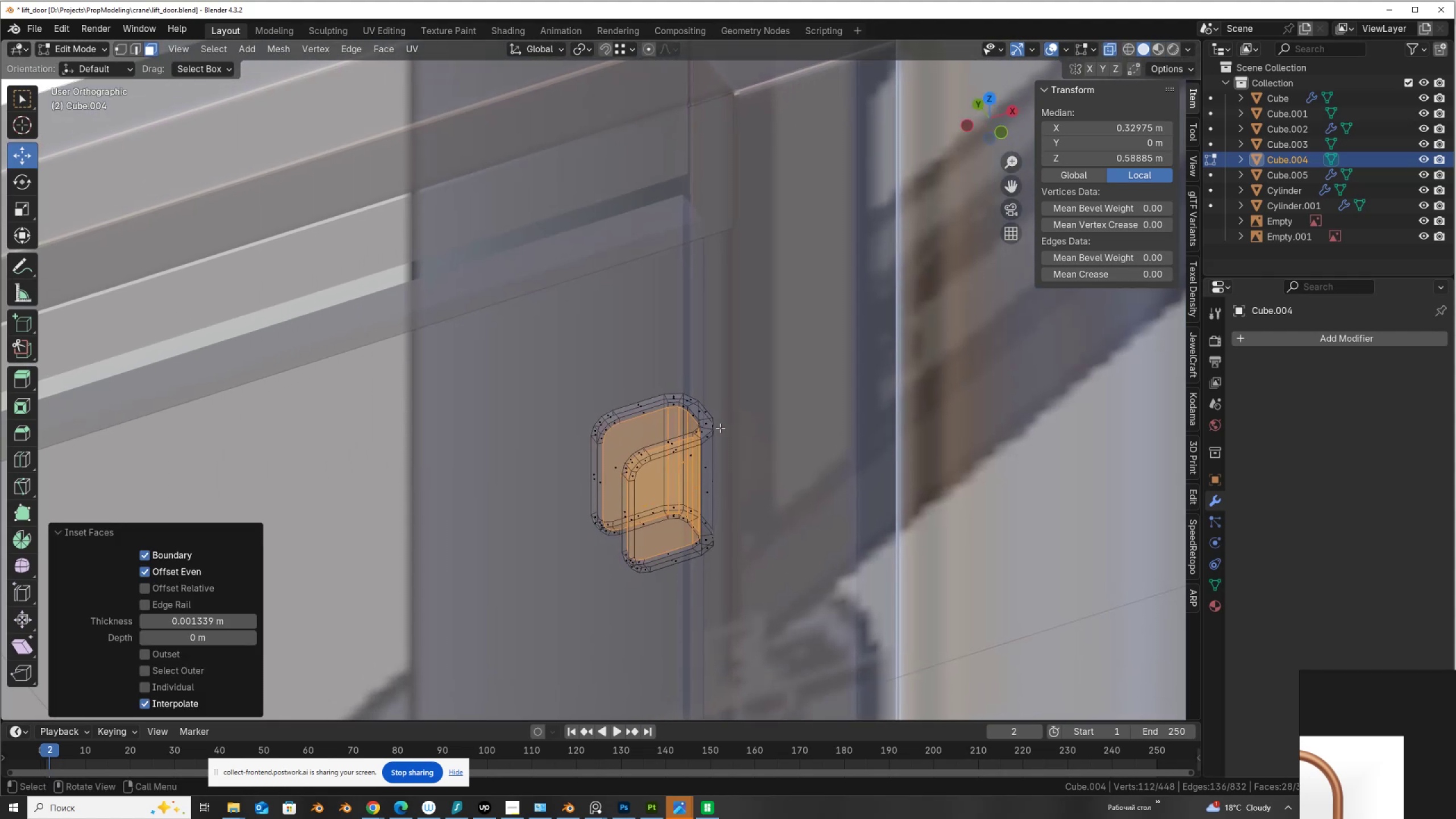 
scroll: coordinate [720, 428], scroll_direction: up, amount: 2.0
 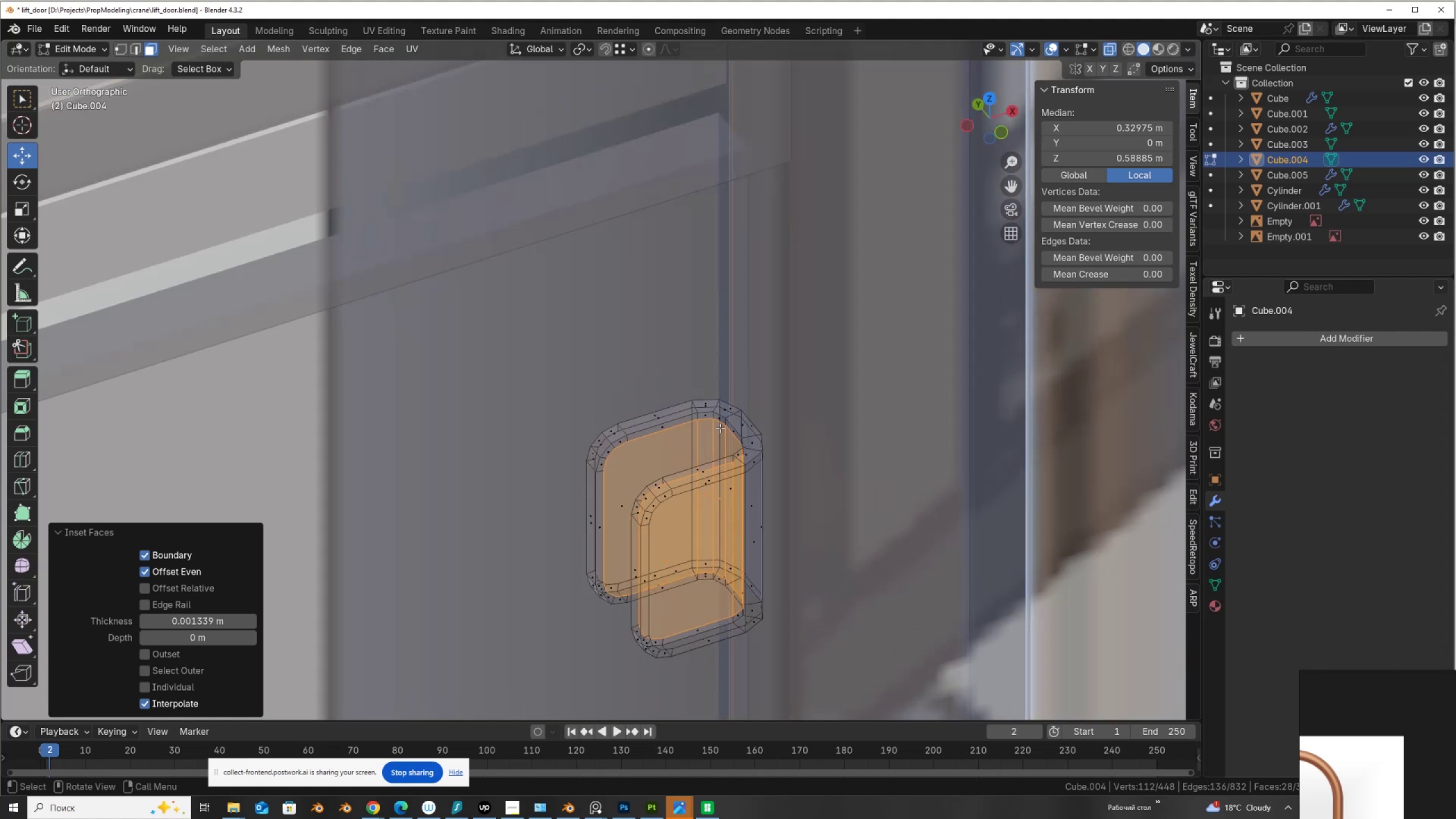 
key(Alt+AltLeft)
 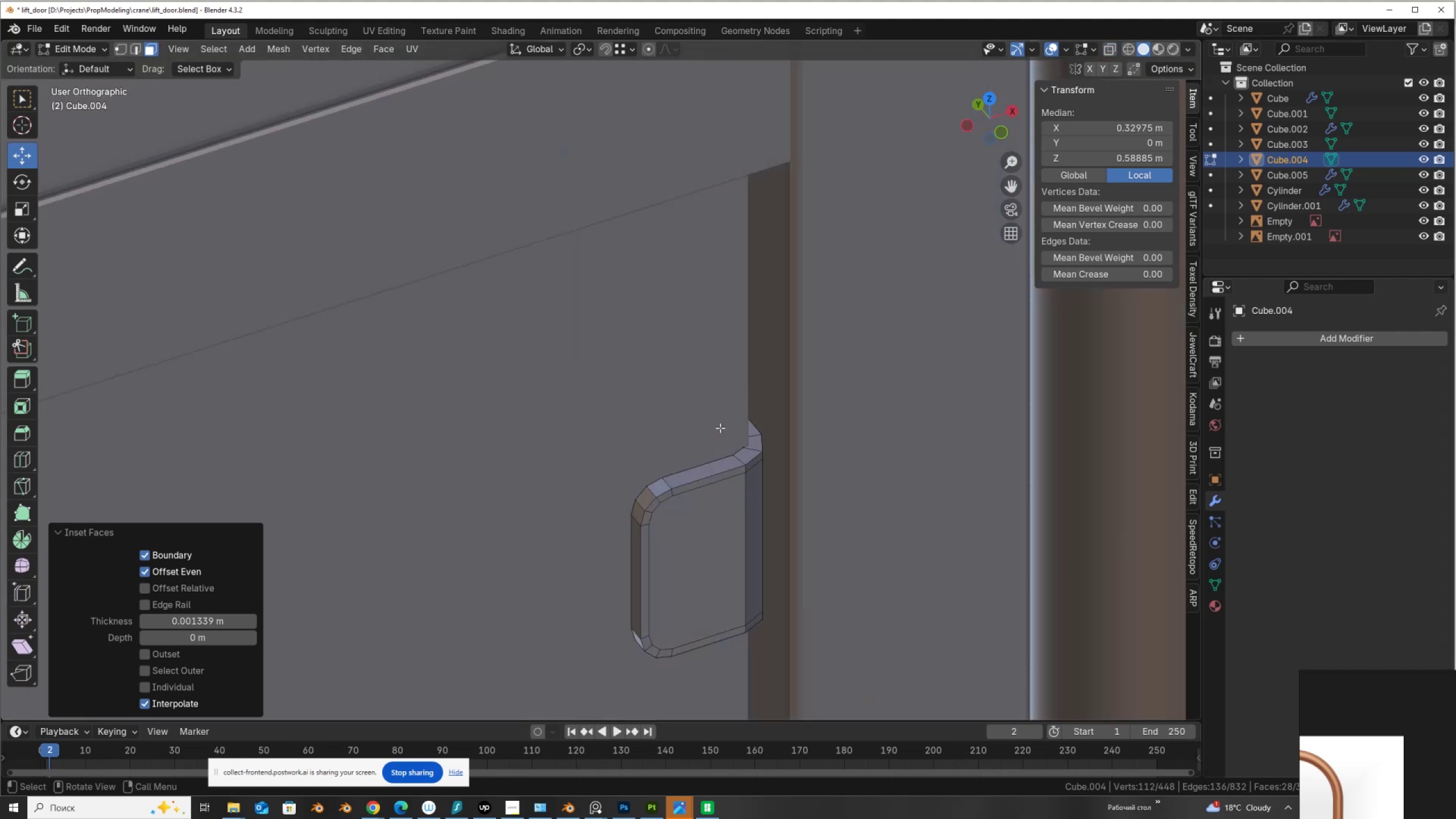 
key(Alt+Z)
 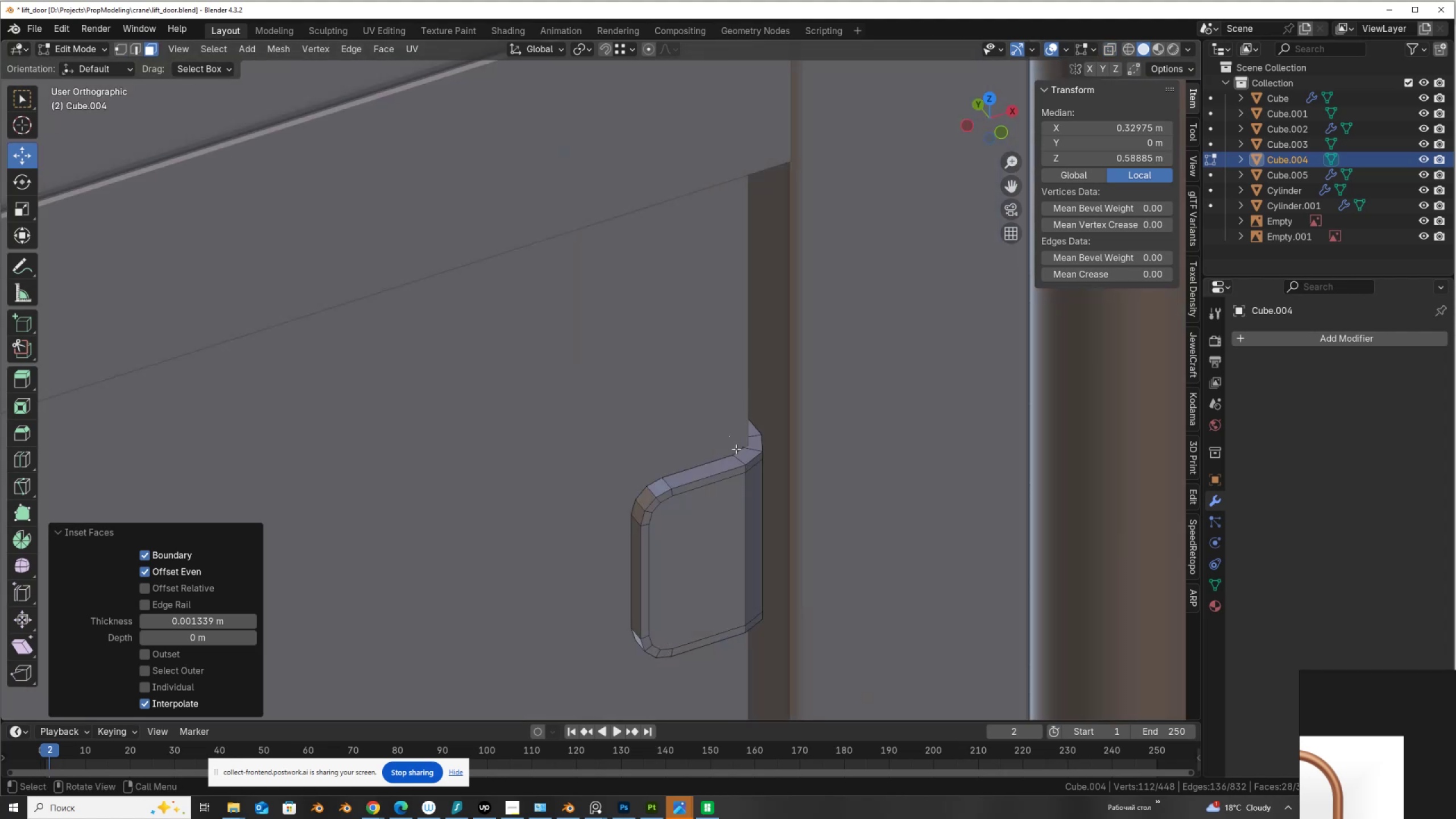 
key(3)
 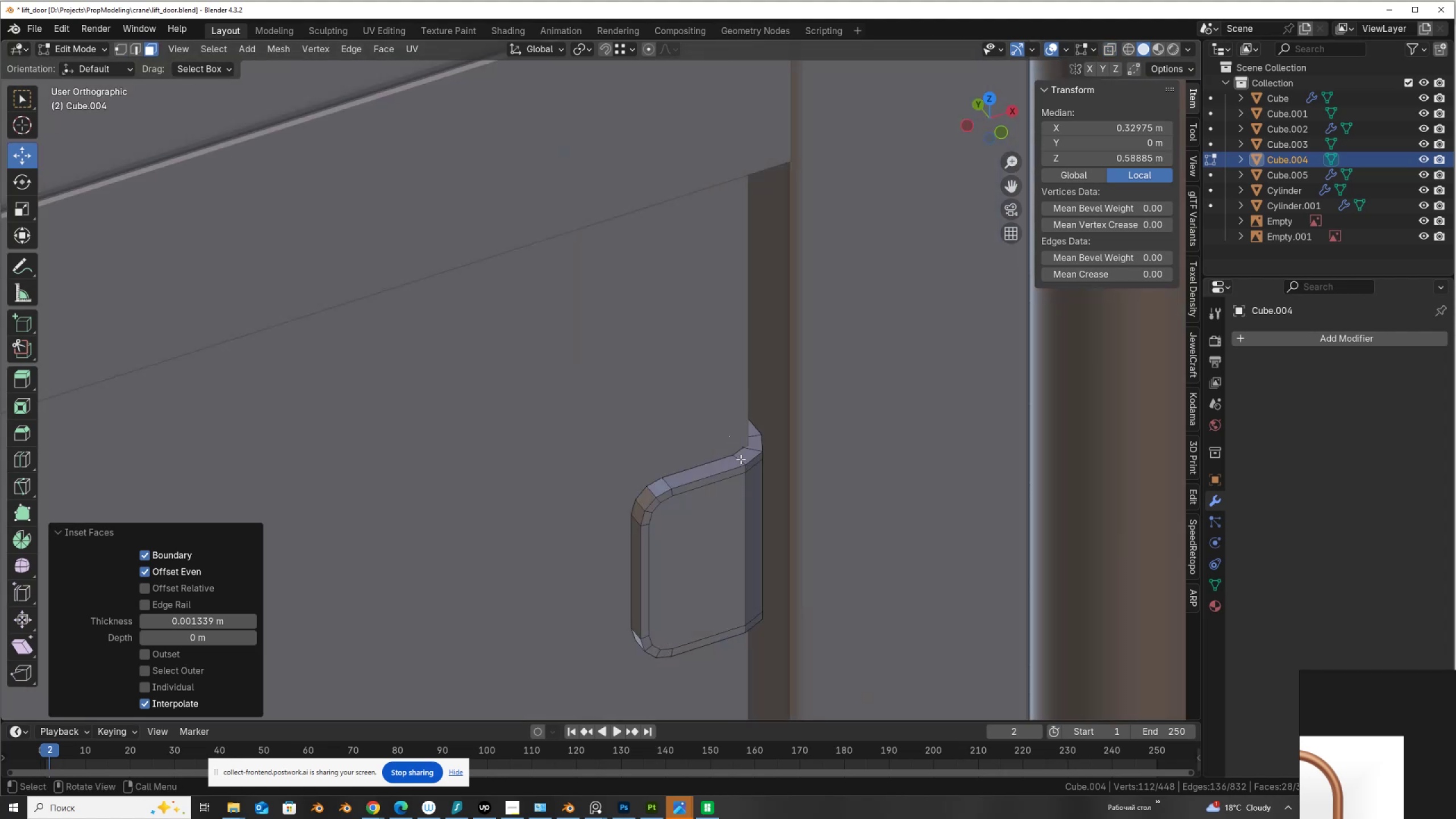 
left_click([741, 459])
 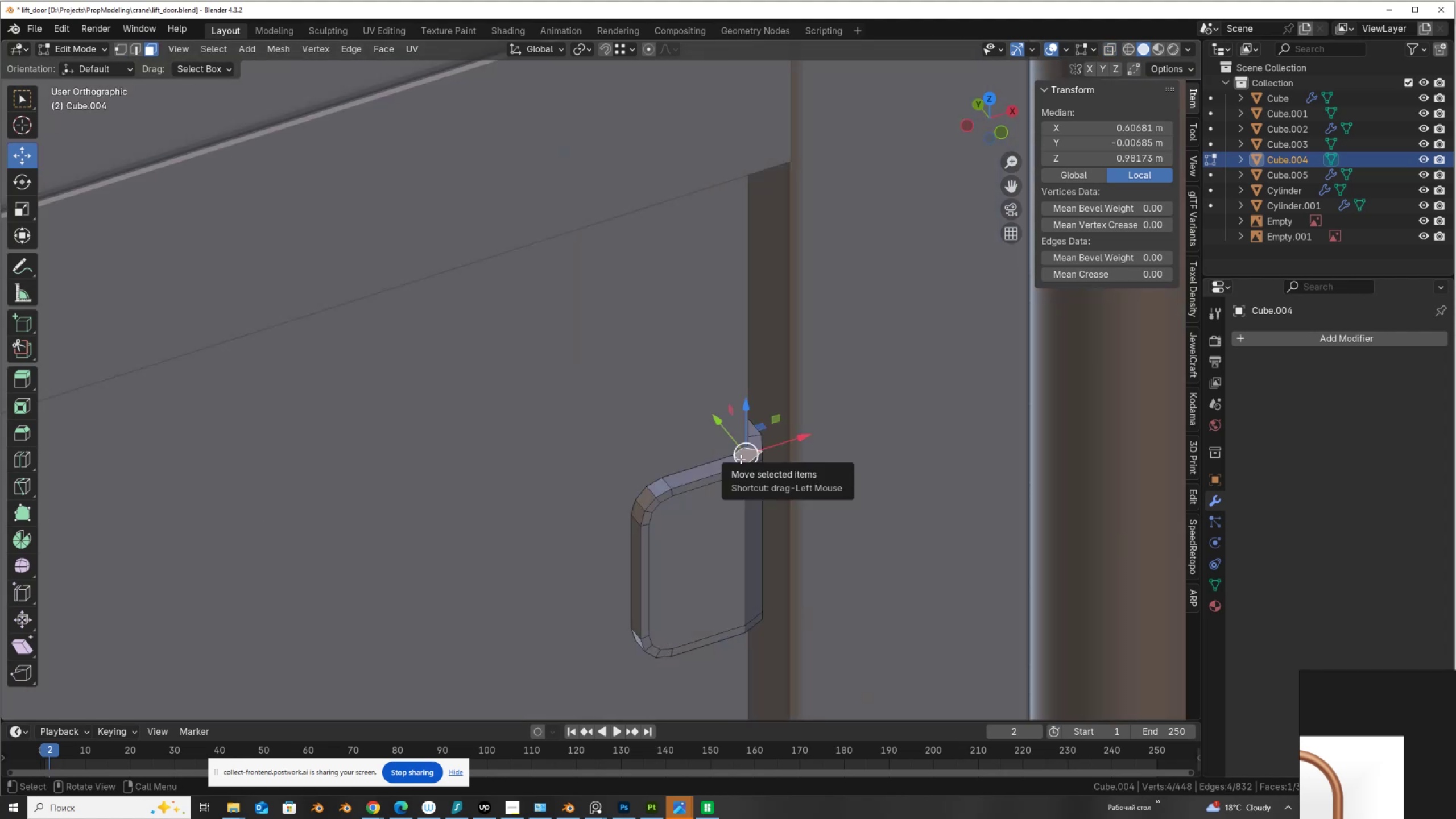 
key(3)
 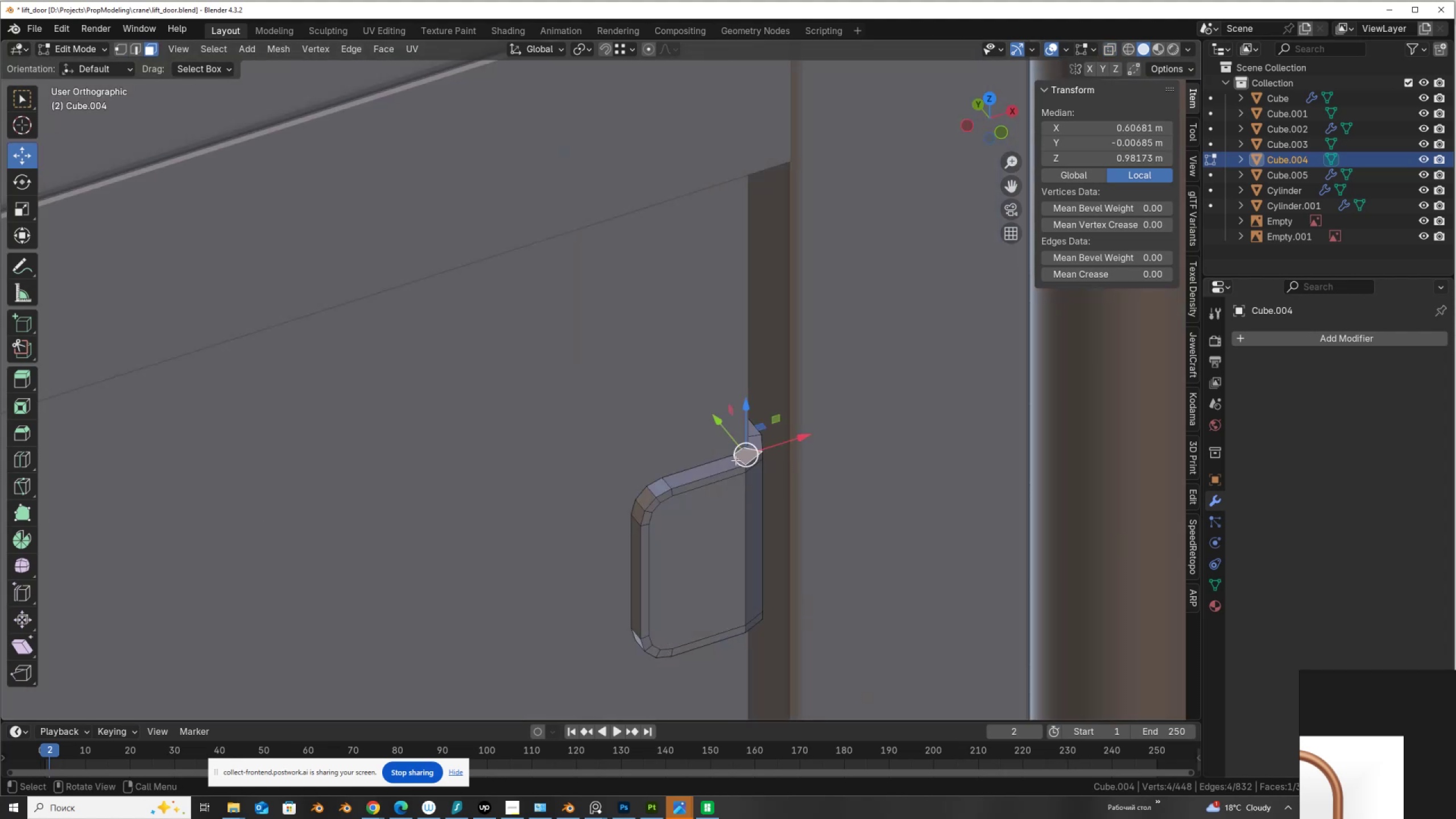 
key(Alt+AltLeft)
 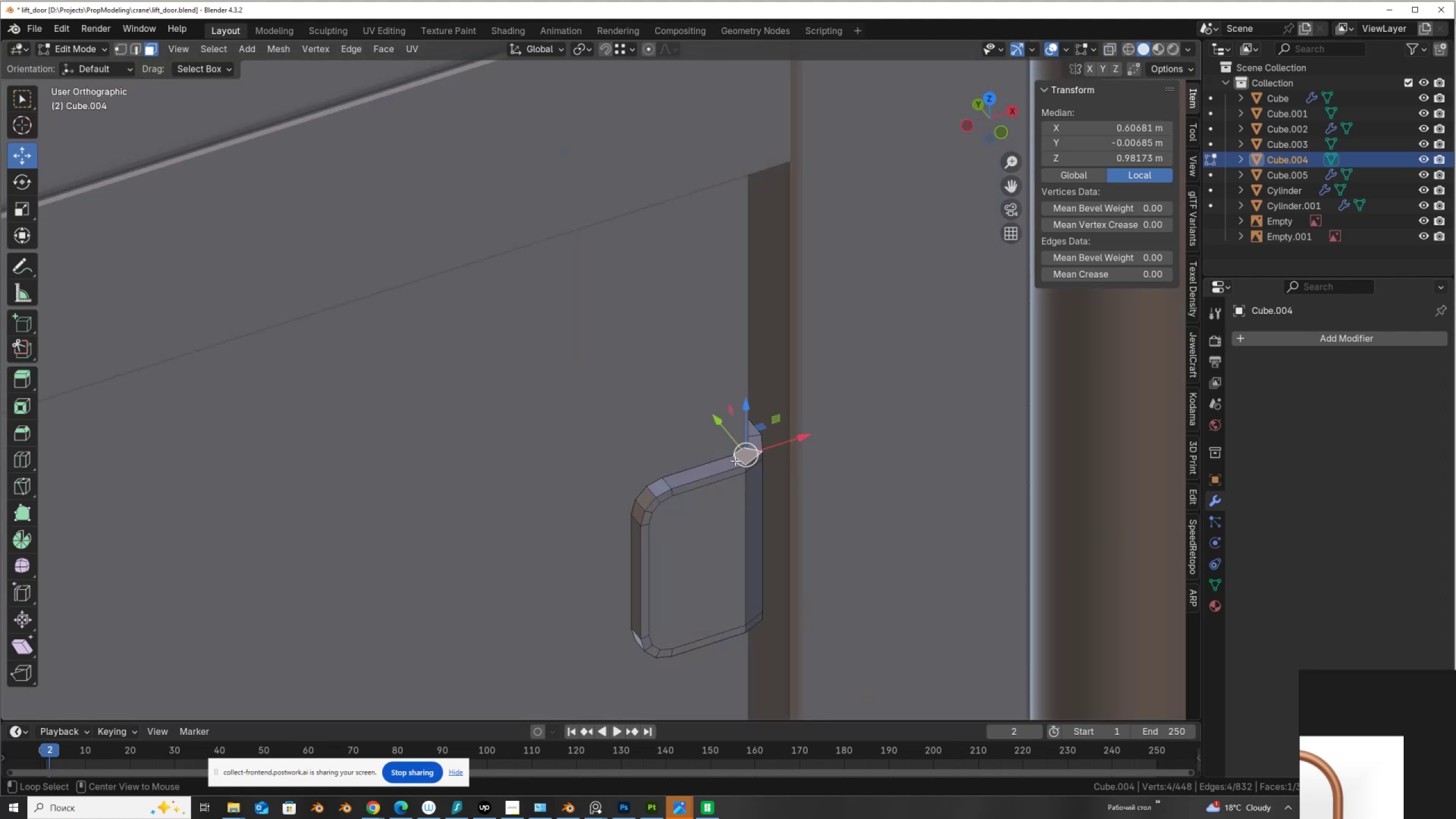 
left_click([735, 461])
 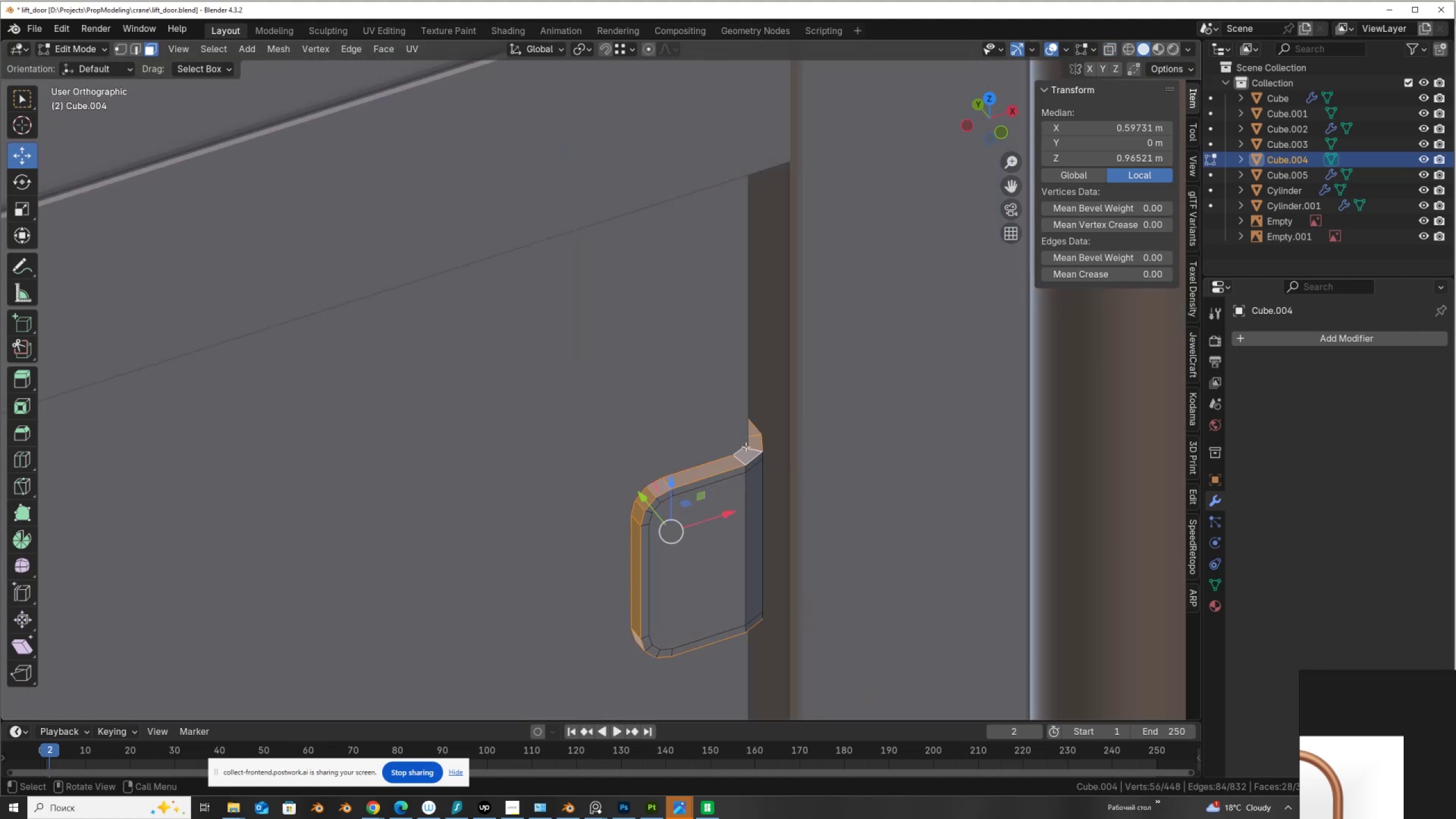 
scroll: coordinate [747, 440], scroll_direction: down, amount: 6.0
 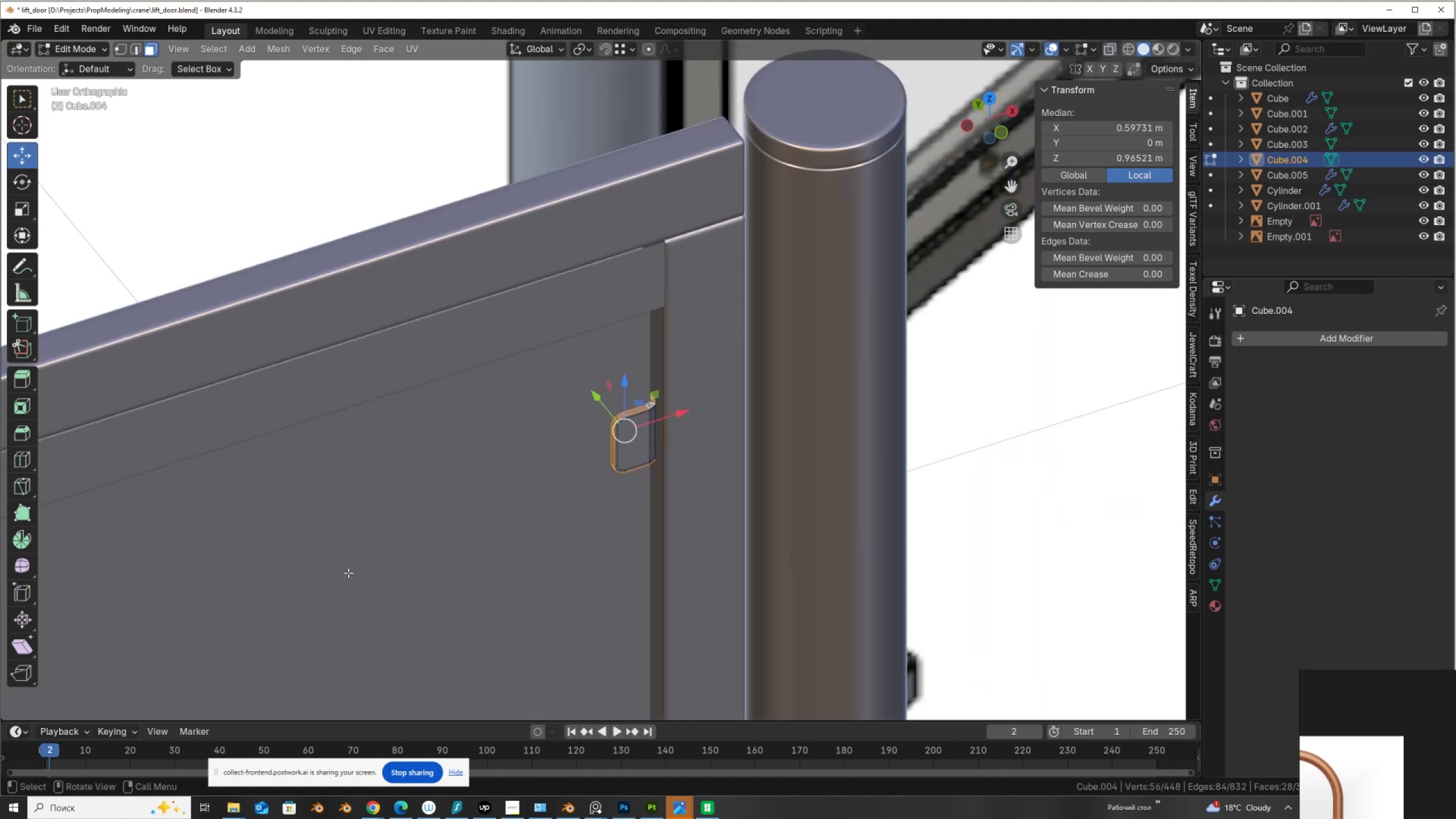 
hold_key(key=ShiftLeft, duration=0.81)
scroll: coordinate [401, 466], scroll_direction: up, amount: 2.0
 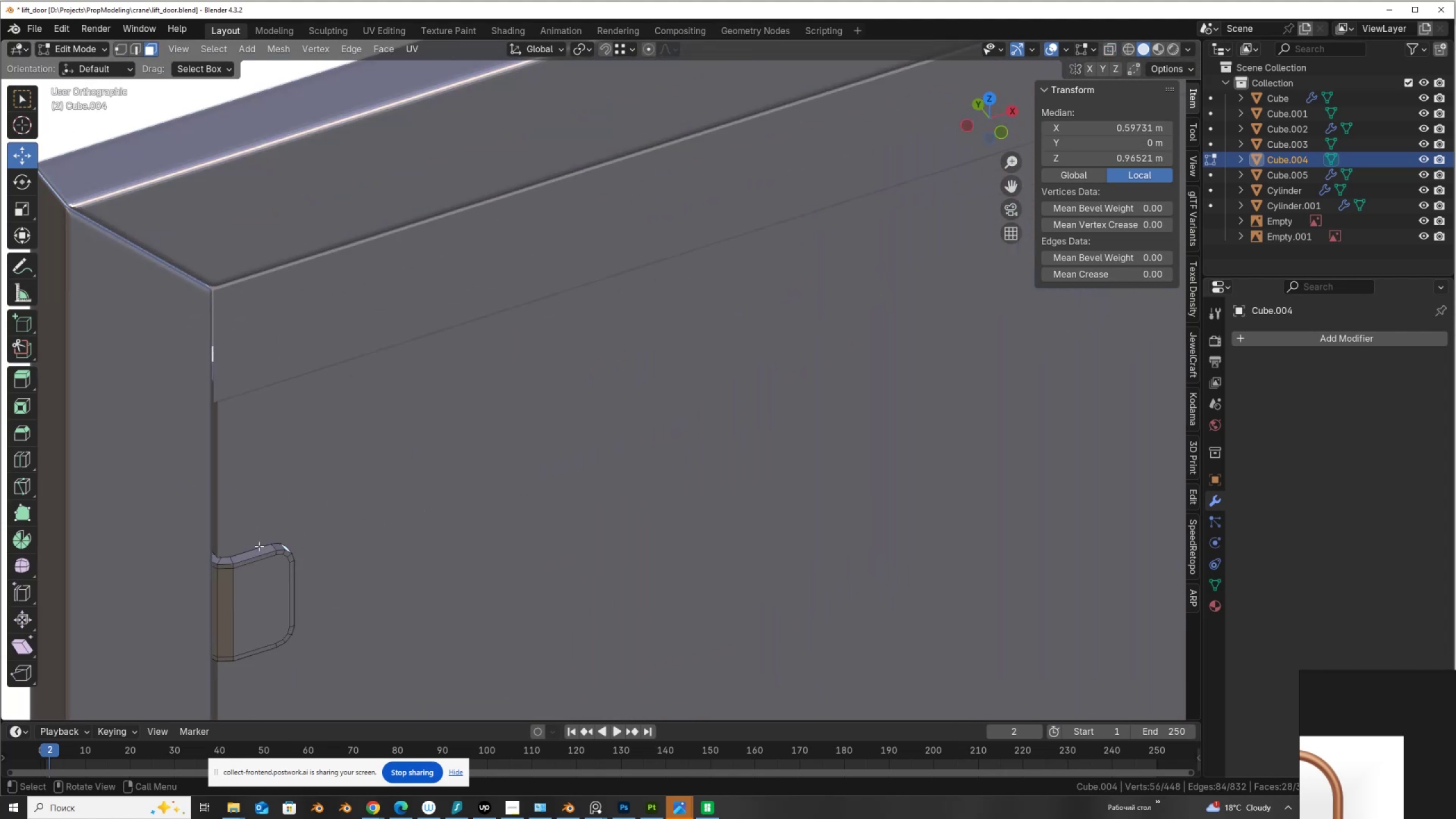 
hold_key(key=AltLeft, duration=0.79)
hold_key(key=ShiftLeft, duration=0.82)
left_click([273, 547])
 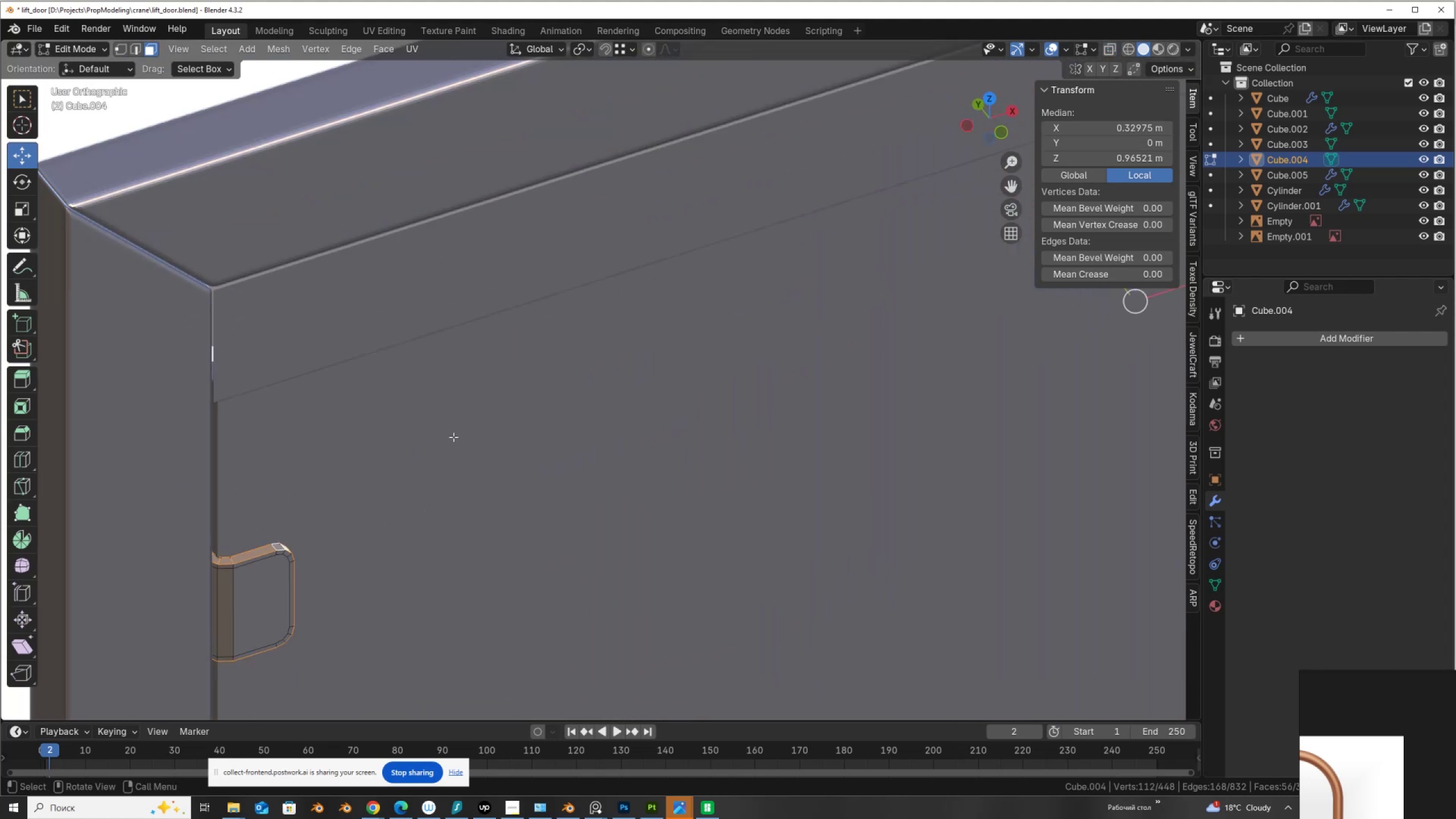 
scroll: coordinate [519, 458], scroll_direction: down, amount: 4.0
 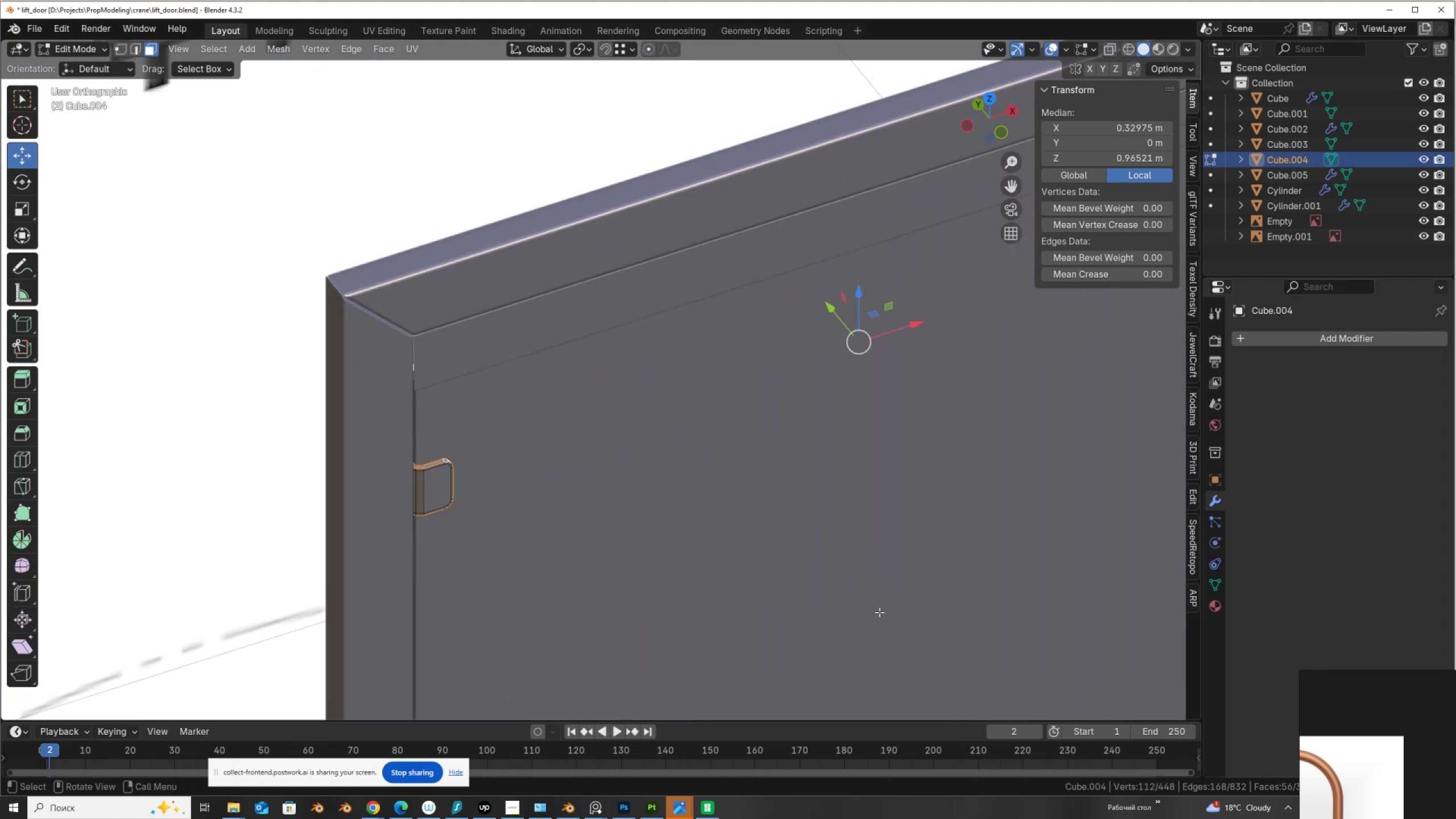 
hold_key(key=ShiftLeft, duration=0.96)
 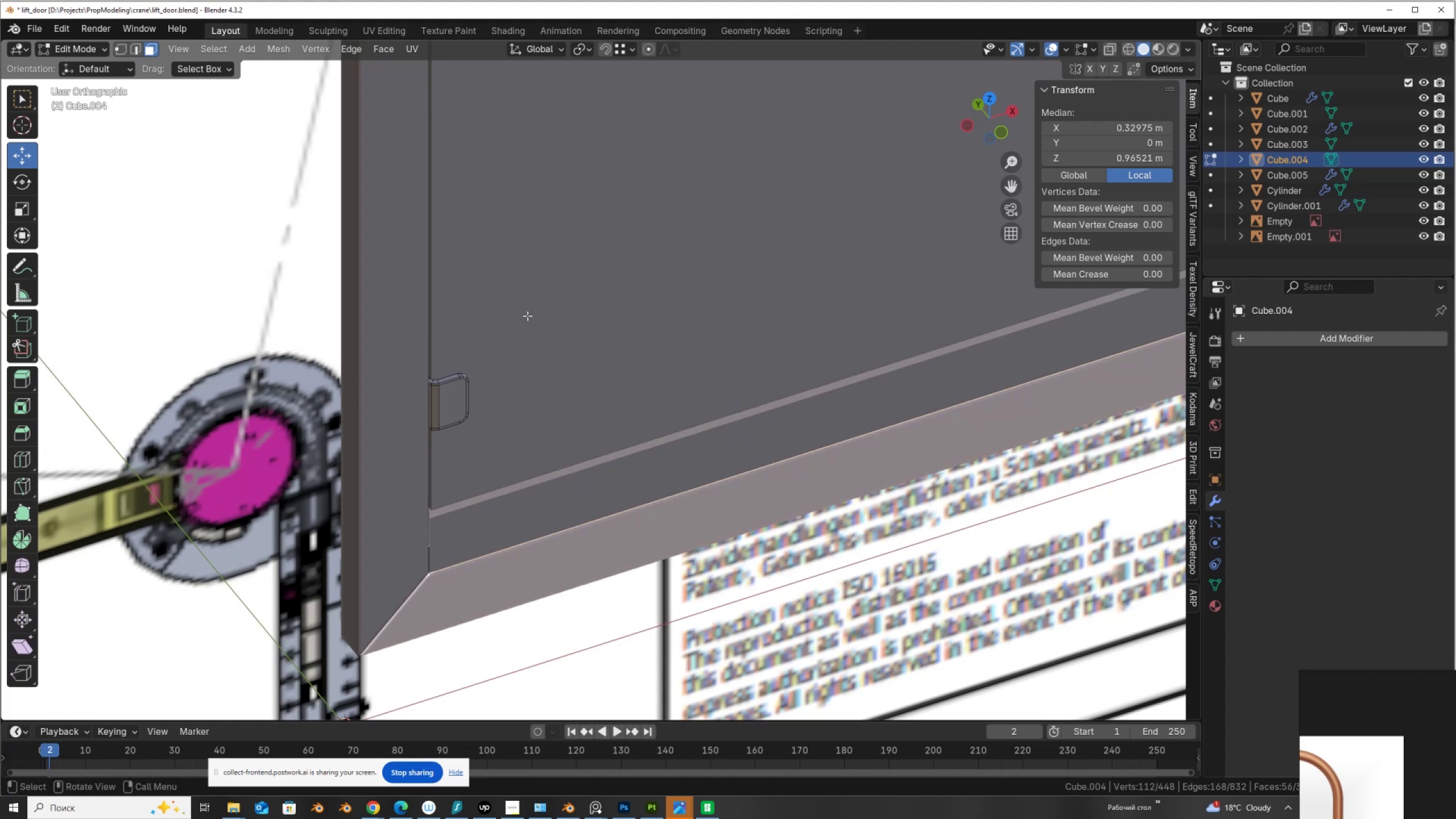 
scroll: coordinate [392, 461], scroll_direction: up, amount: 5.0
 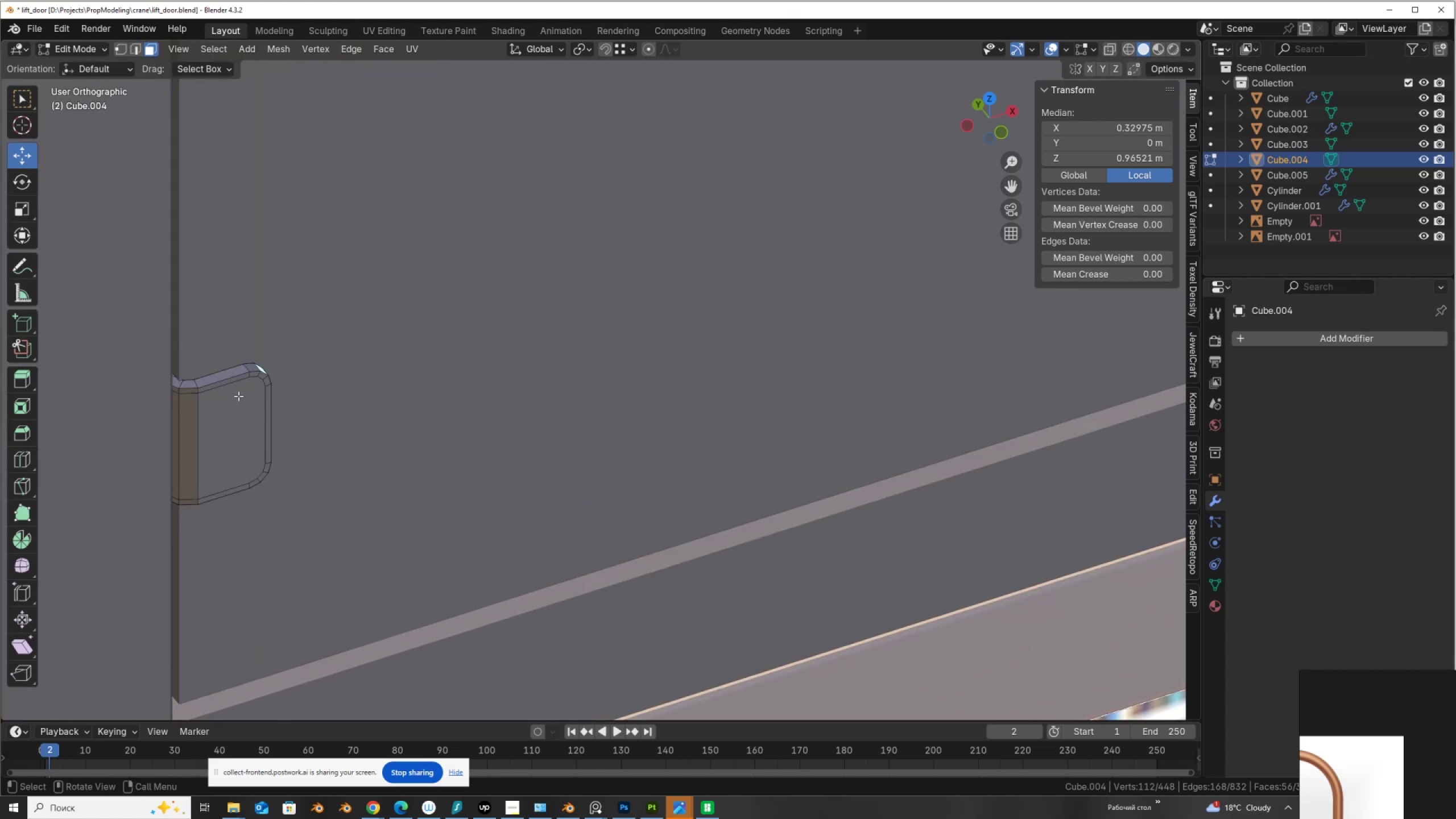 
hold_key(key=ShiftLeft, duration=0.7)
hold_key(key=AltLeft, duration=0.64)
left_click([247, 369])
 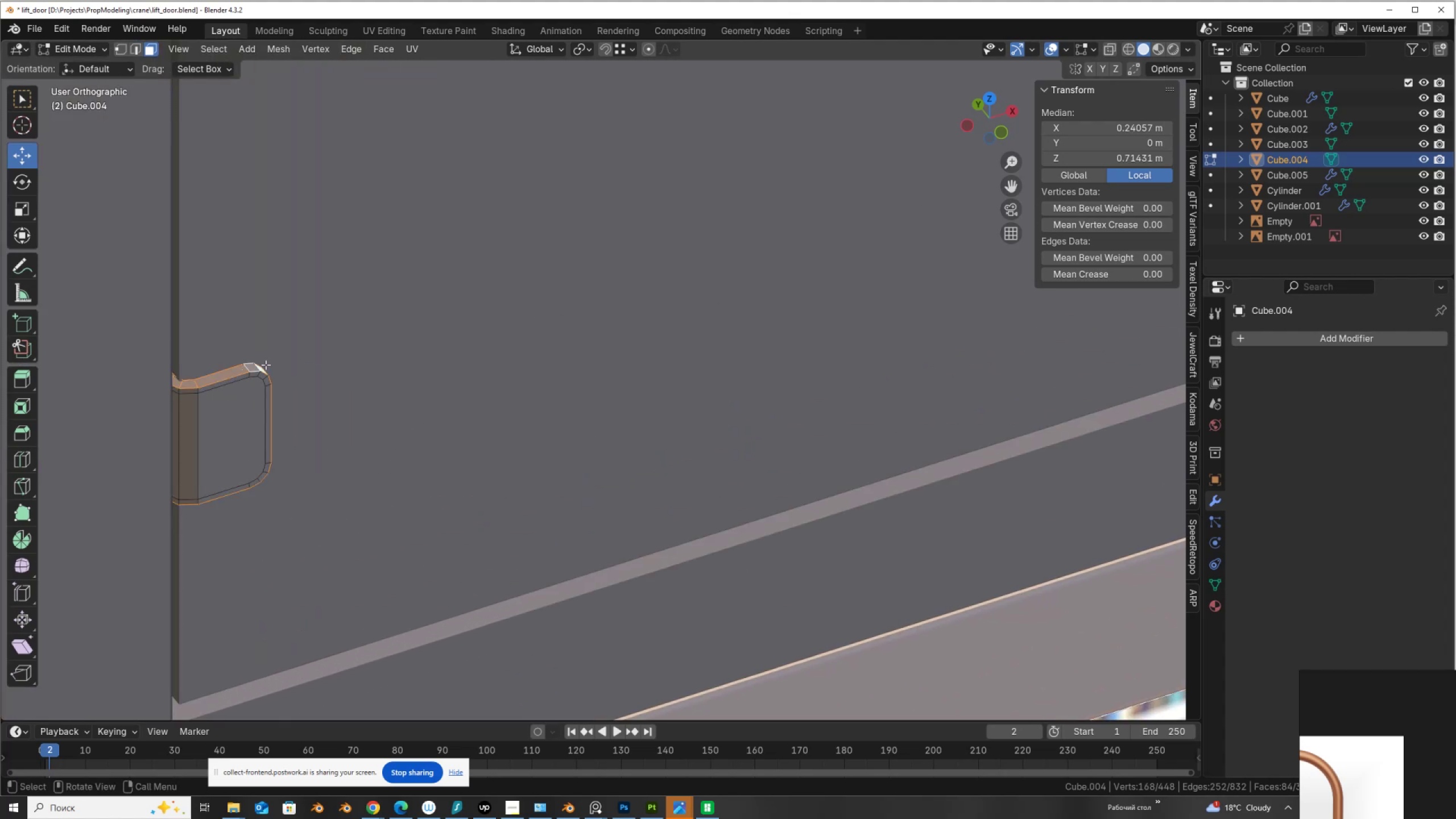 
scroll: coordinate [325, 384], scroll_direction: down, amount: 4.0
 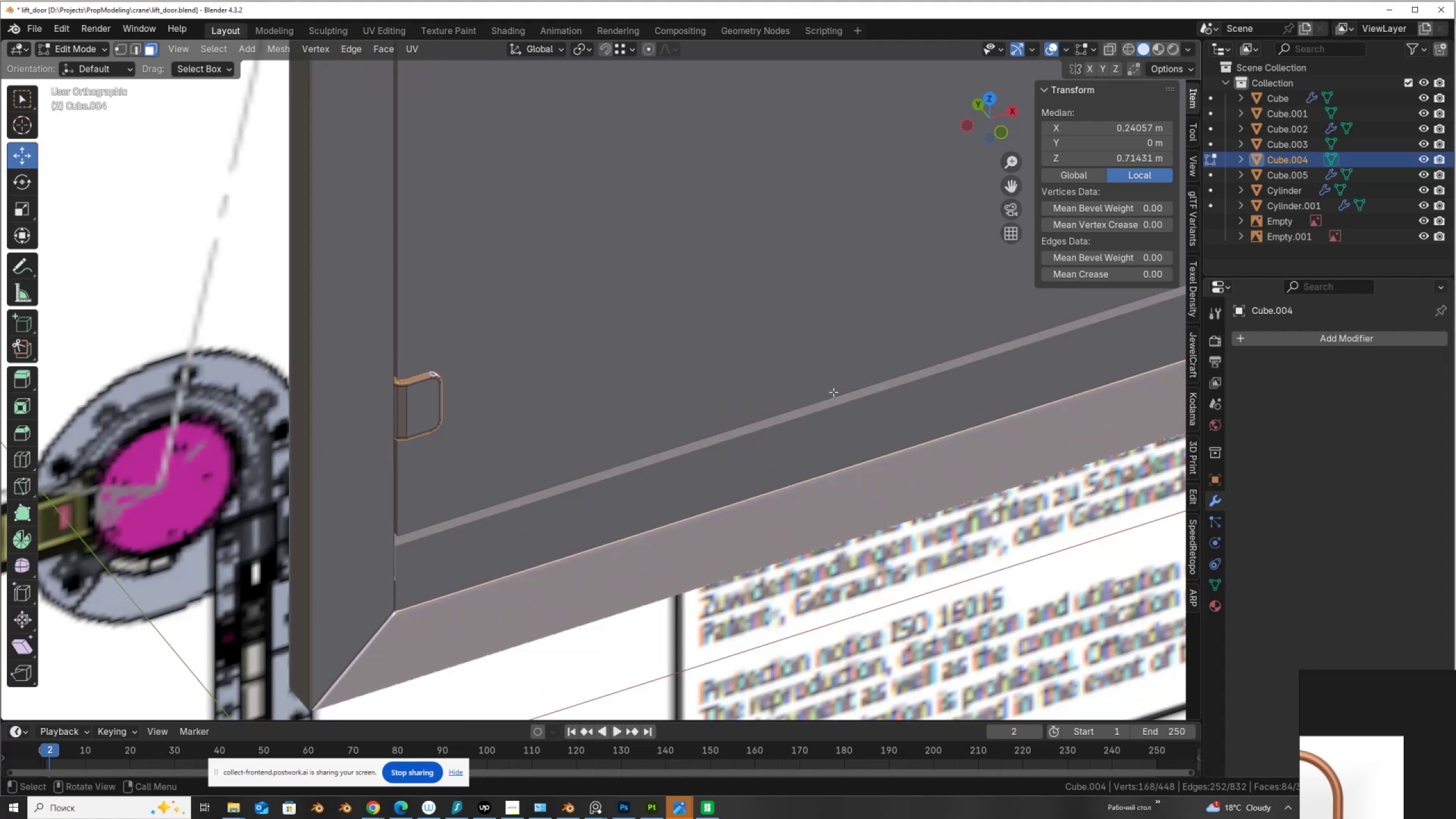 
hold_key(key=ShiftLeft, duration=1.26)
 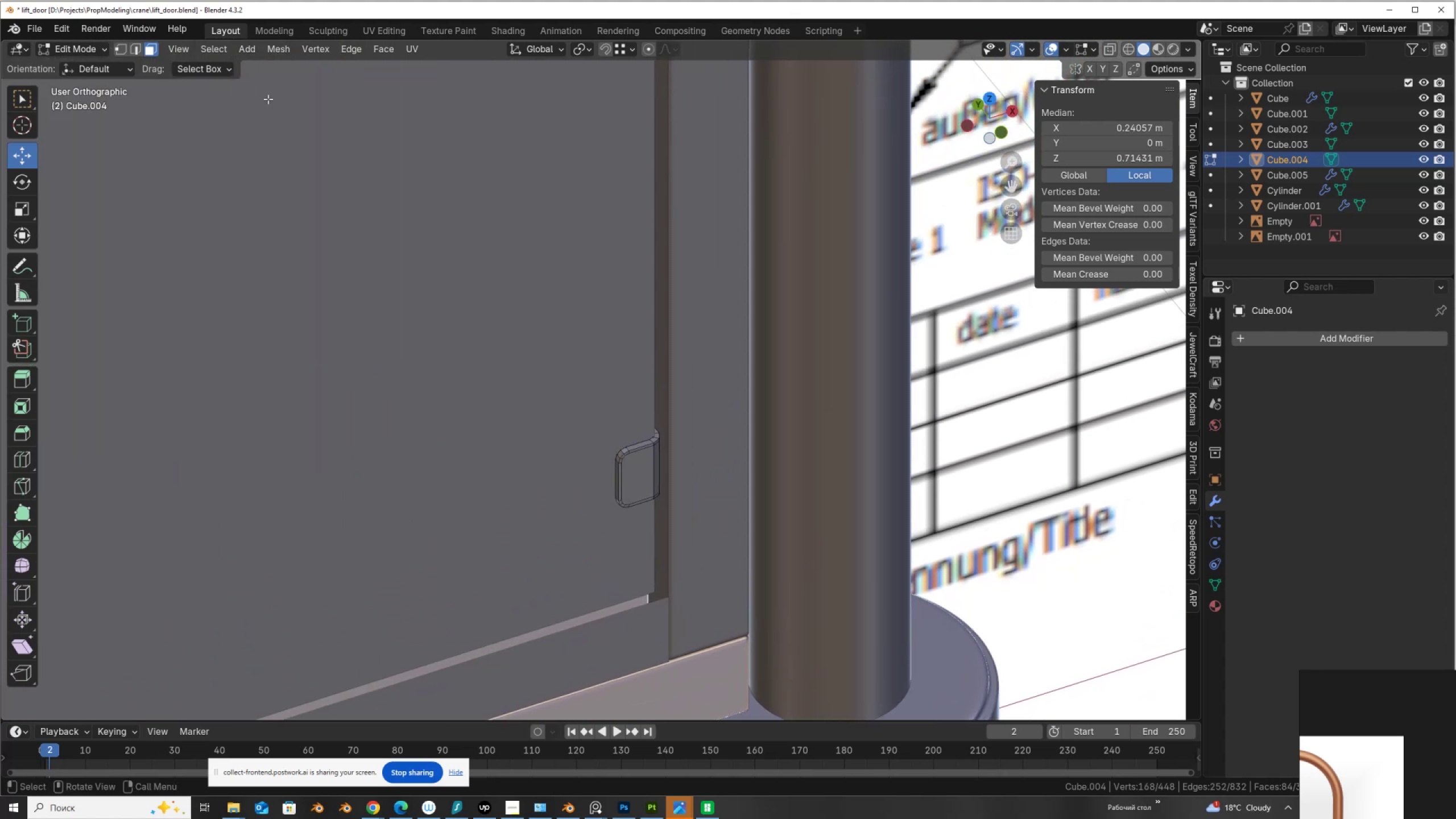 
scroll: coordinate [463, 442], scroll_direction: up, amount: 6.0
 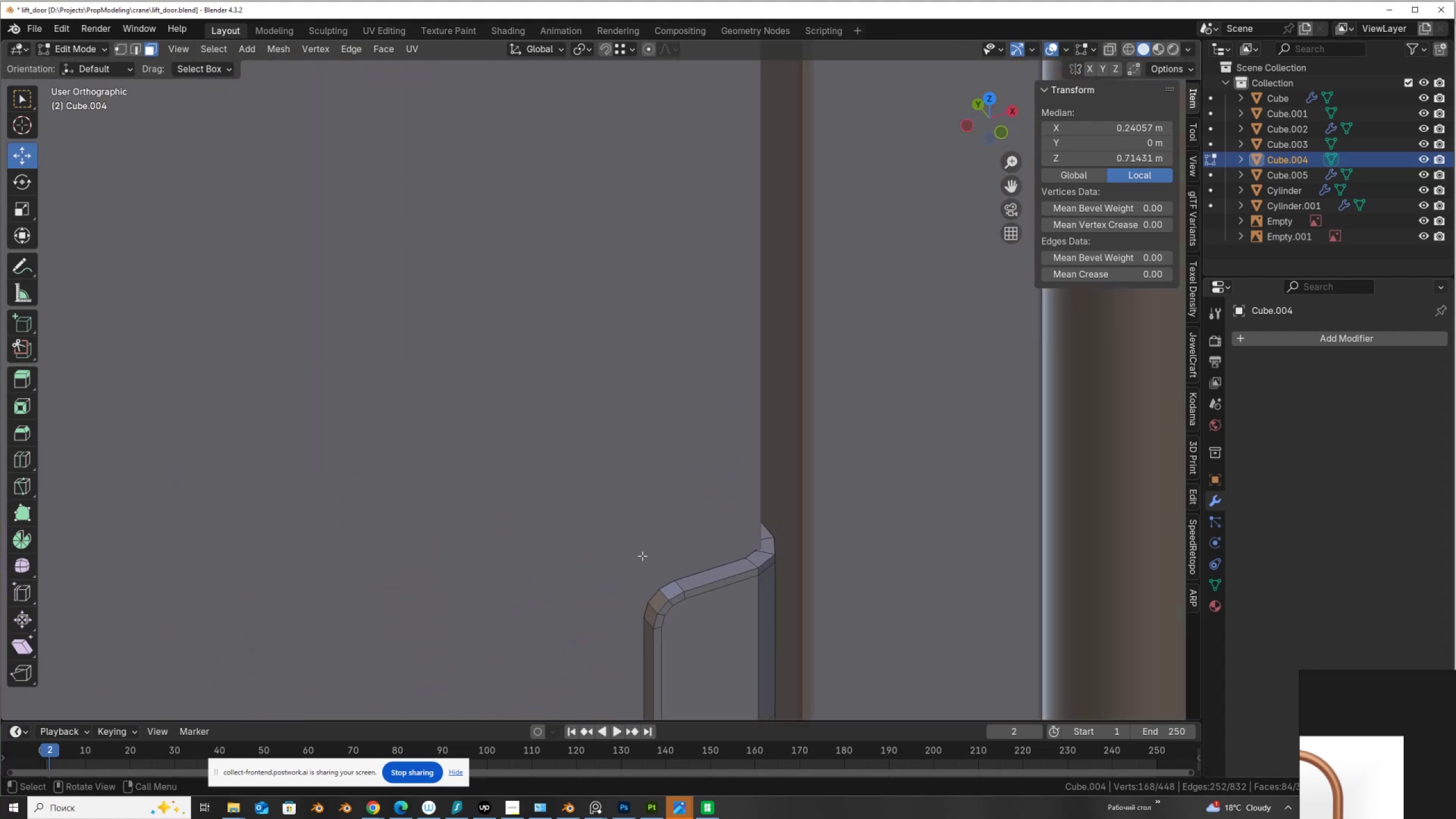 
hold_key(key=AltLeft, duration=0.75)
 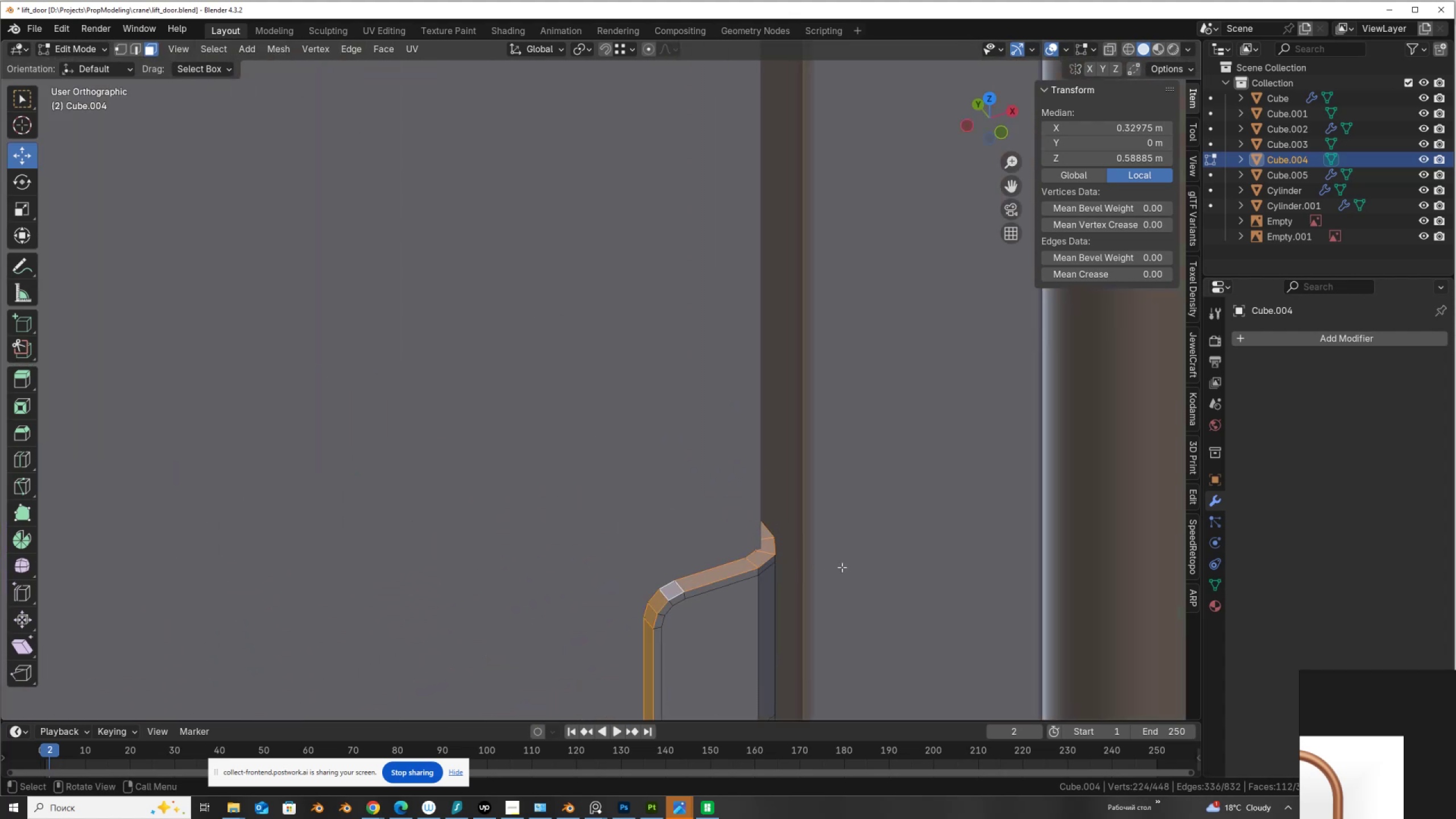 
hold_key(key=ShiftLeft, duration=0.78)
 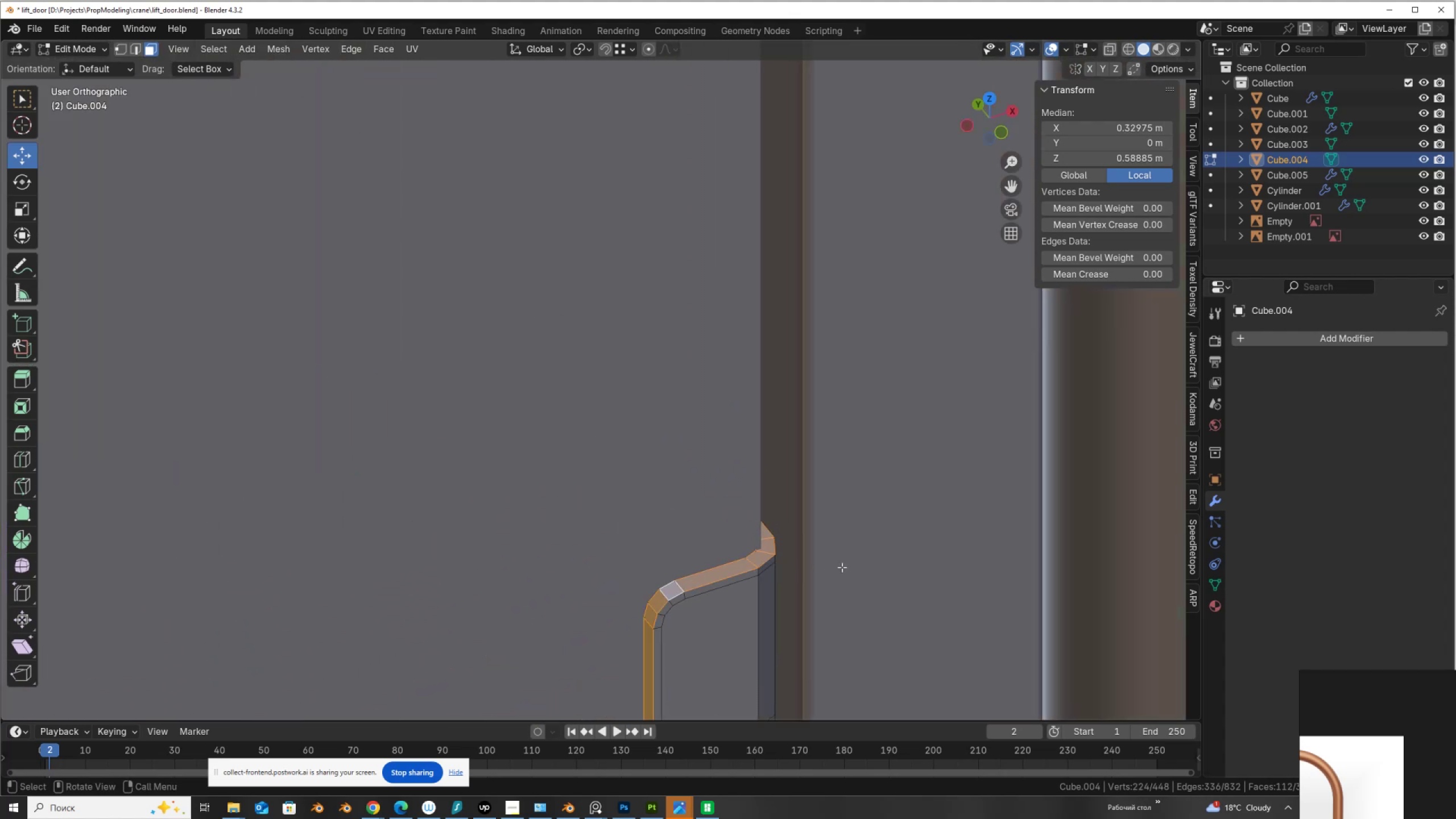 
key(I)
 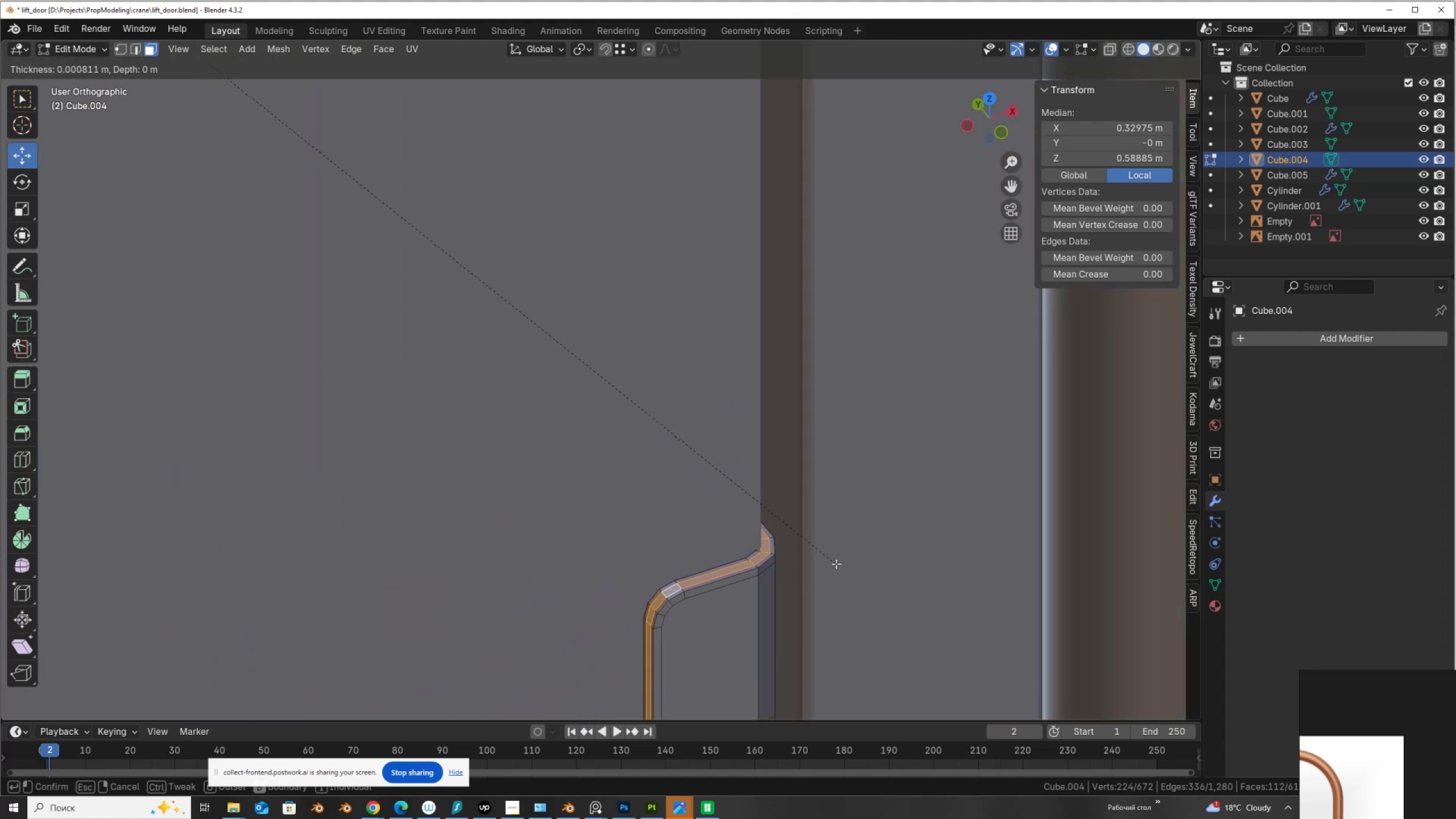 
left_click([836, 564])
 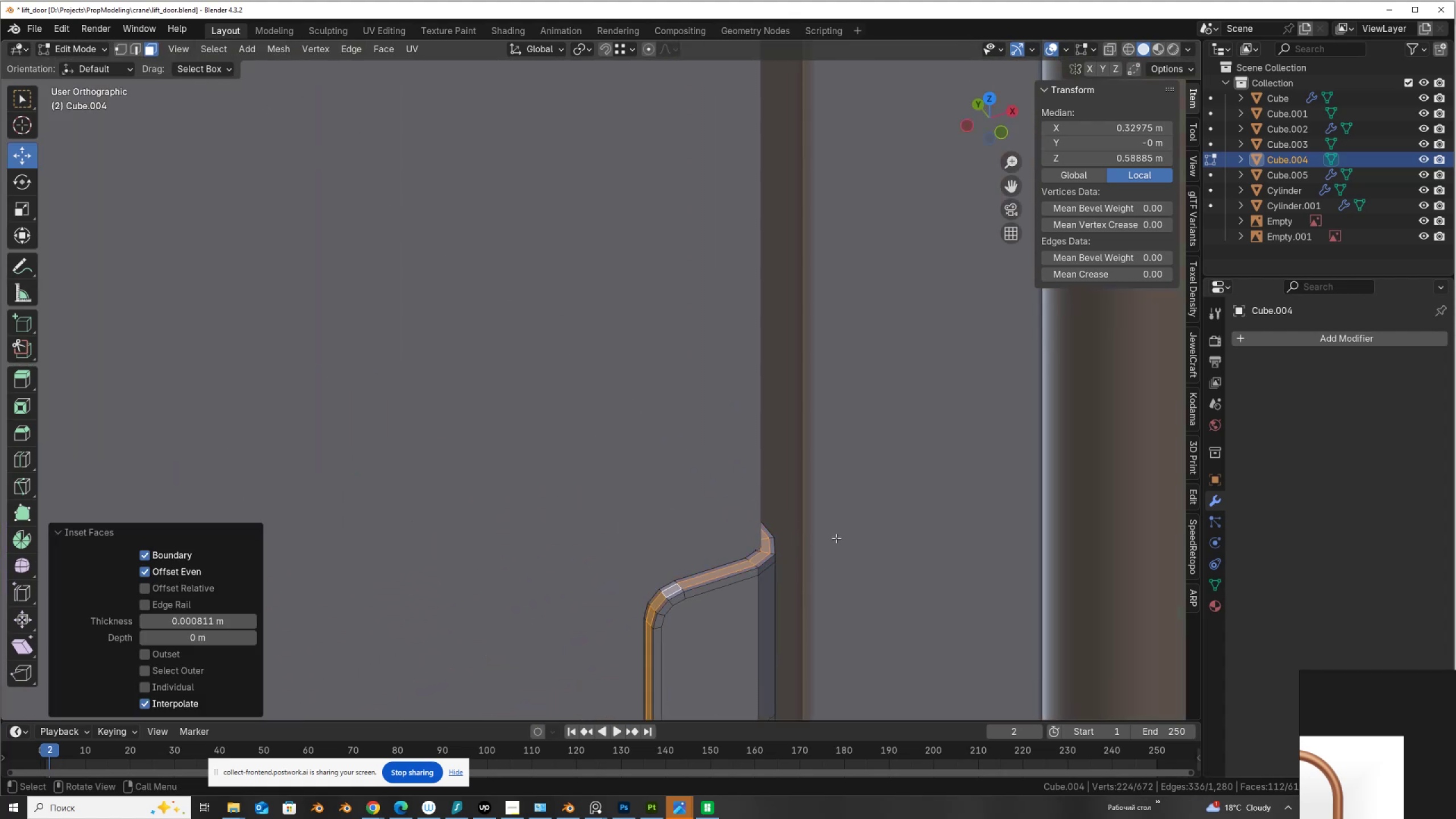 
key(Tab)
 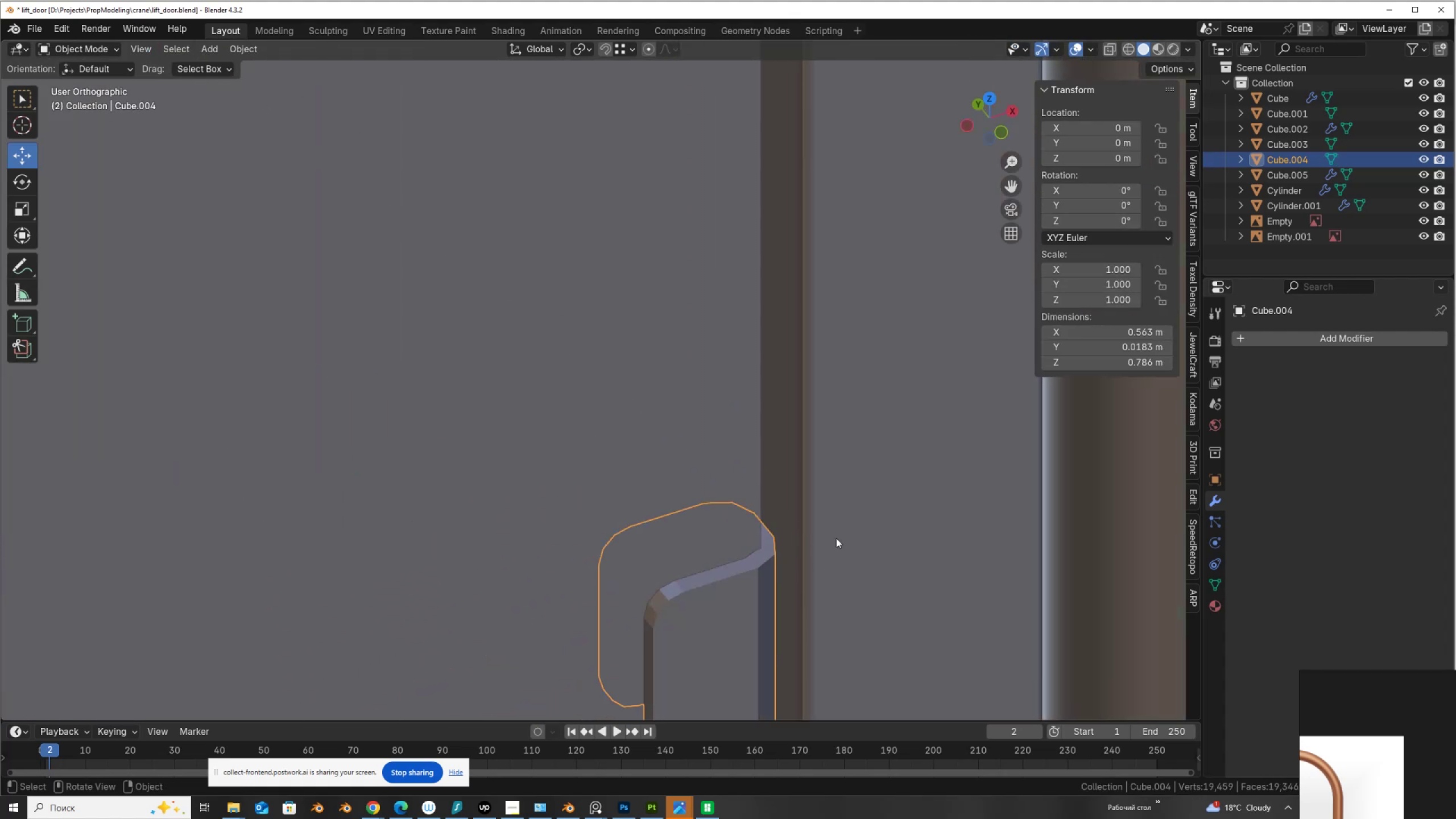 
hold_key(key=ControlLeft, duration=0.48)
 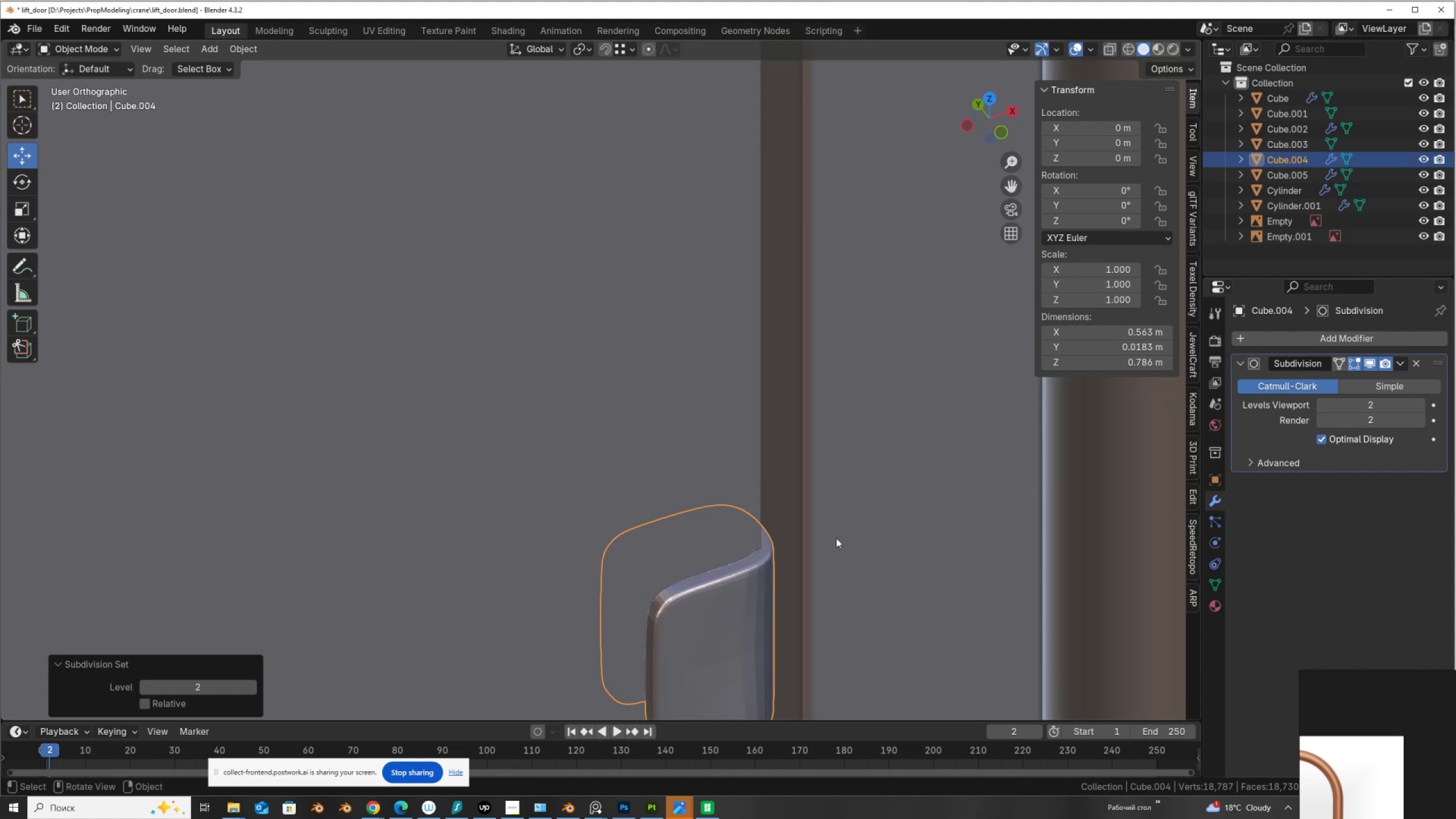 
key(2)
 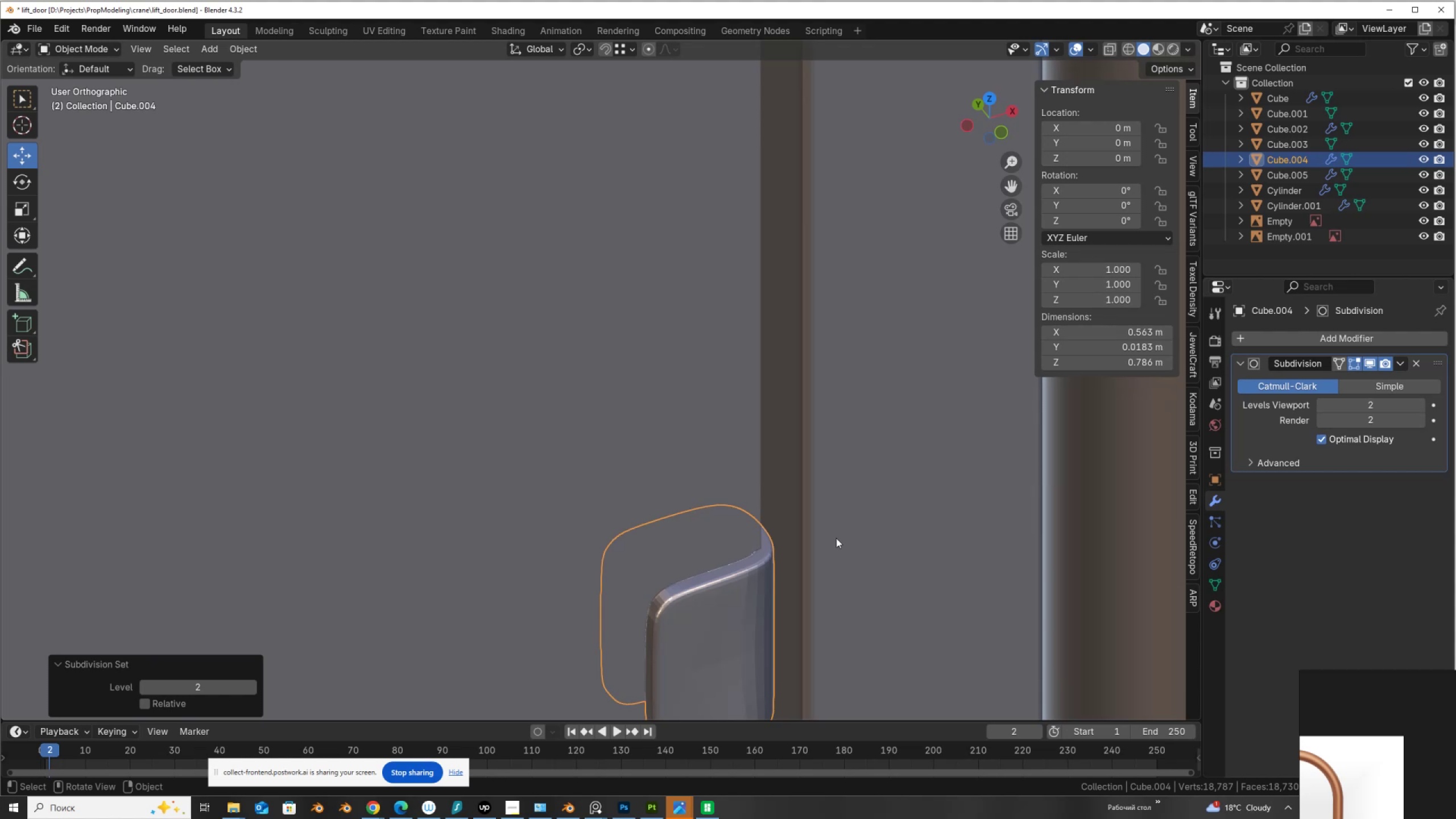 
scroll: coordinate [824, 531], scroll_direction: down, amount: 1.0
 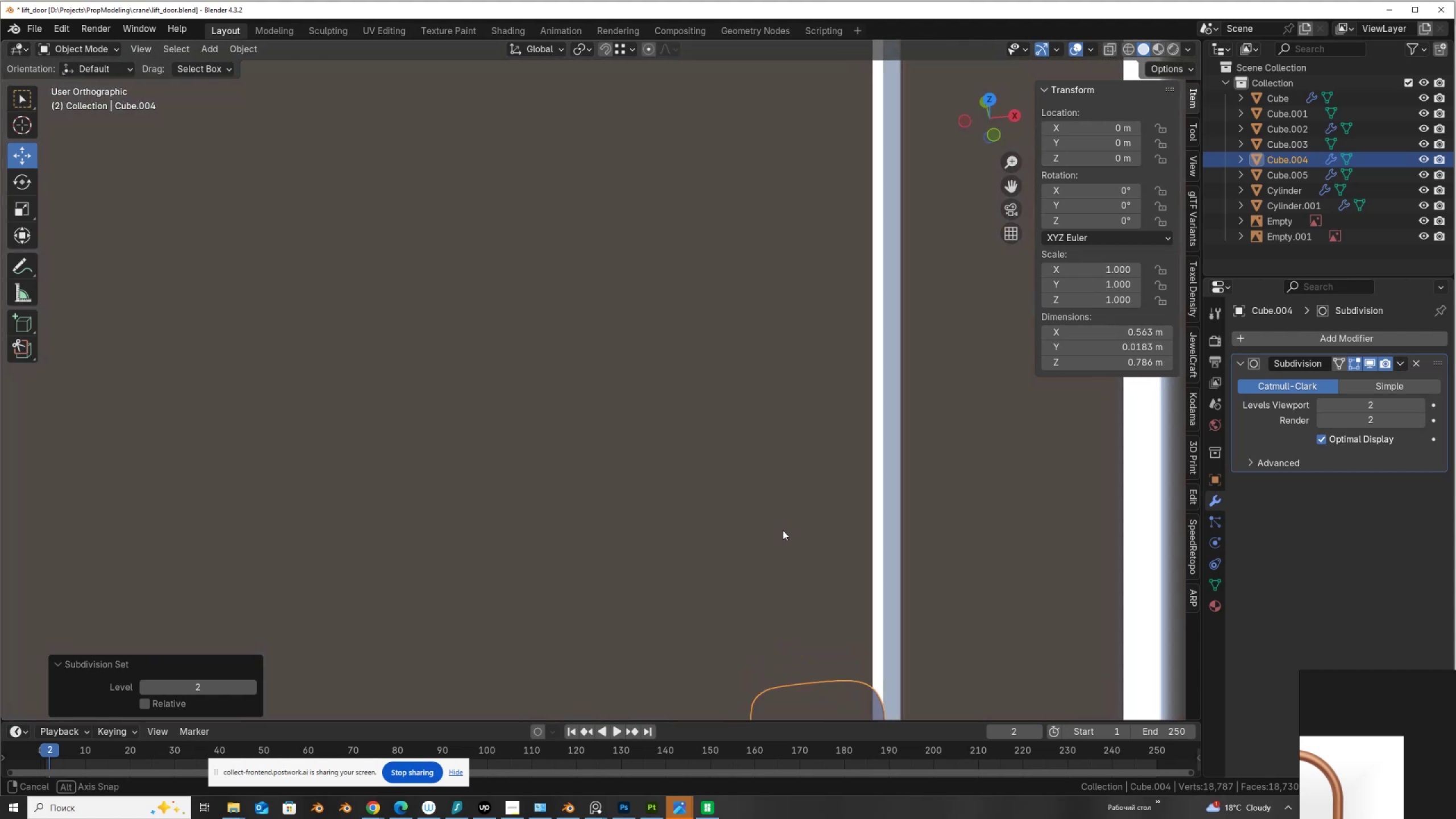 
hold_key(key=ShiftLeft, duration=0.49)
 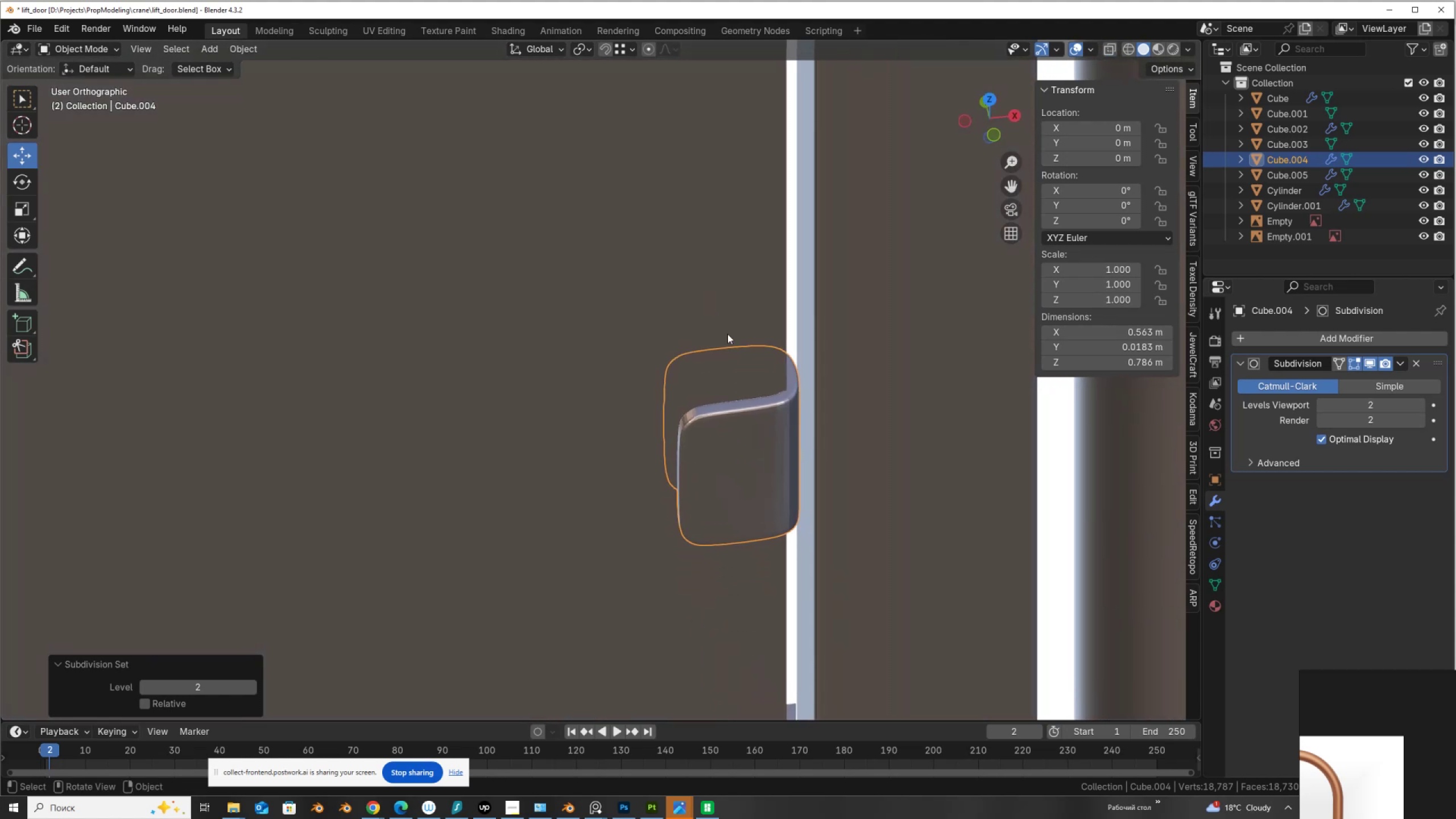 
scroll: coordinate [731, 338], scroll_direction: up, amount: 1.0
 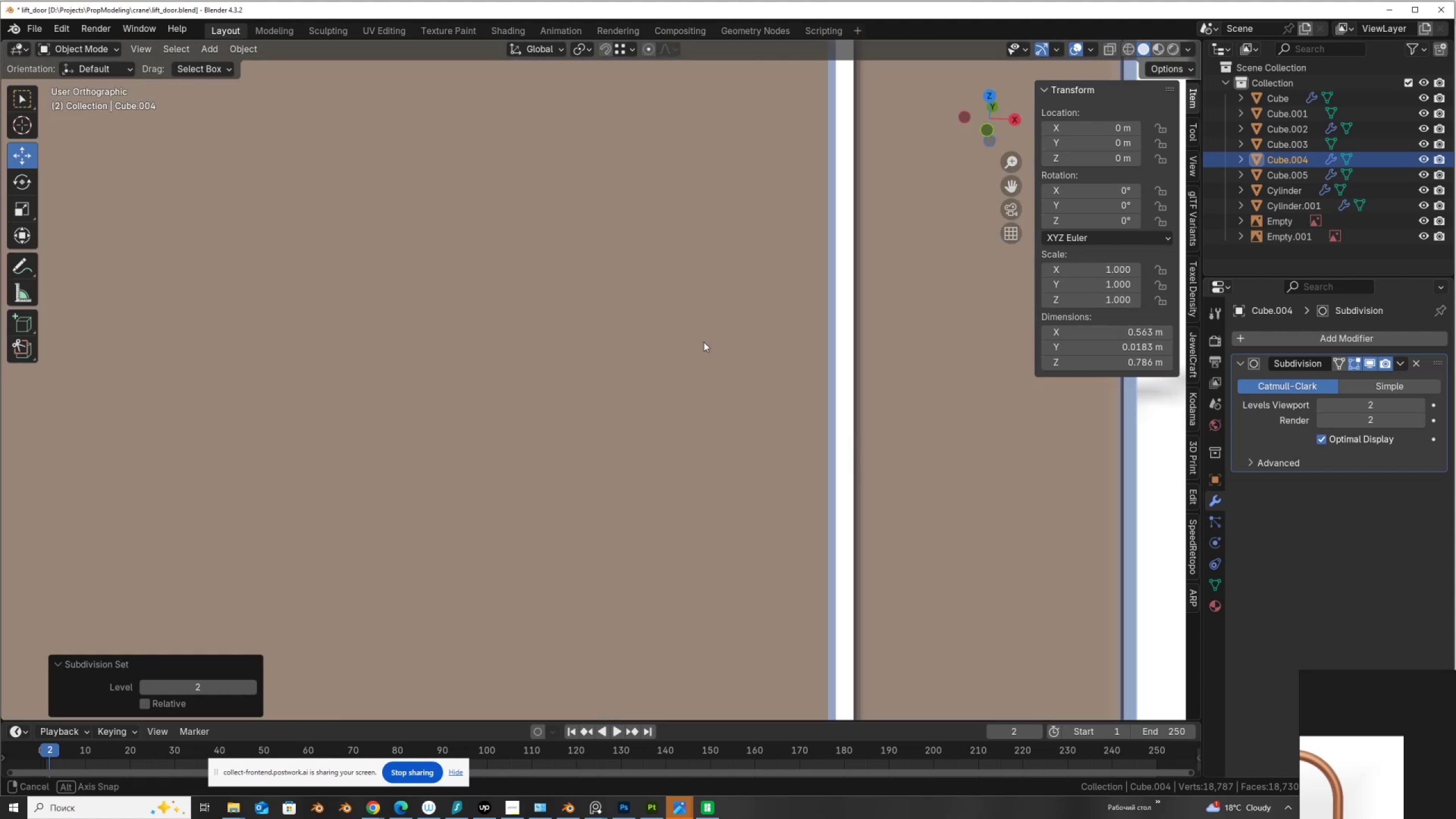 
scroll: coordinate [696, 238], scroll_direction: down, amount: 3.0
 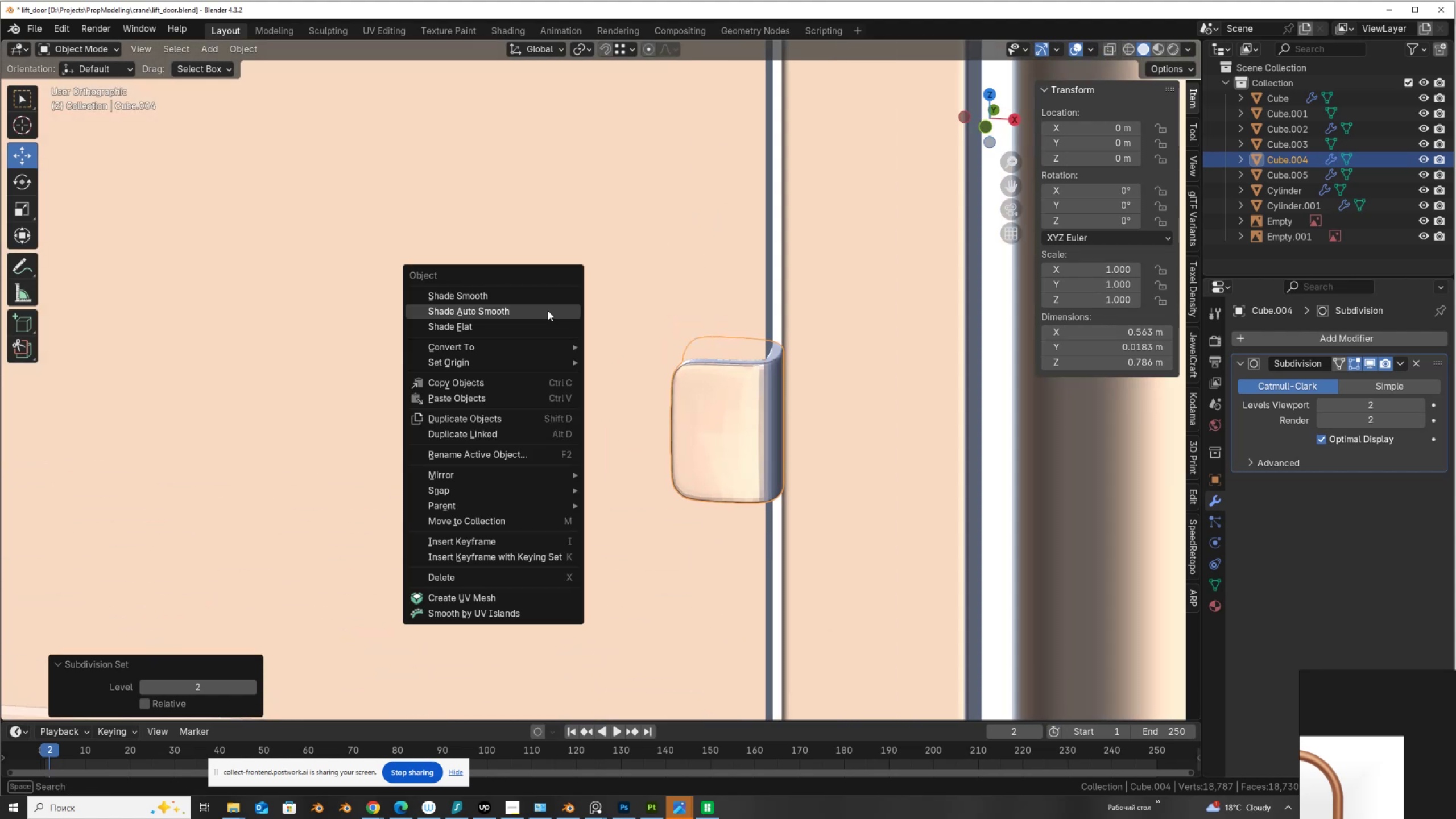 
hold_key(key=ShiftLeft, duration=0.78)
 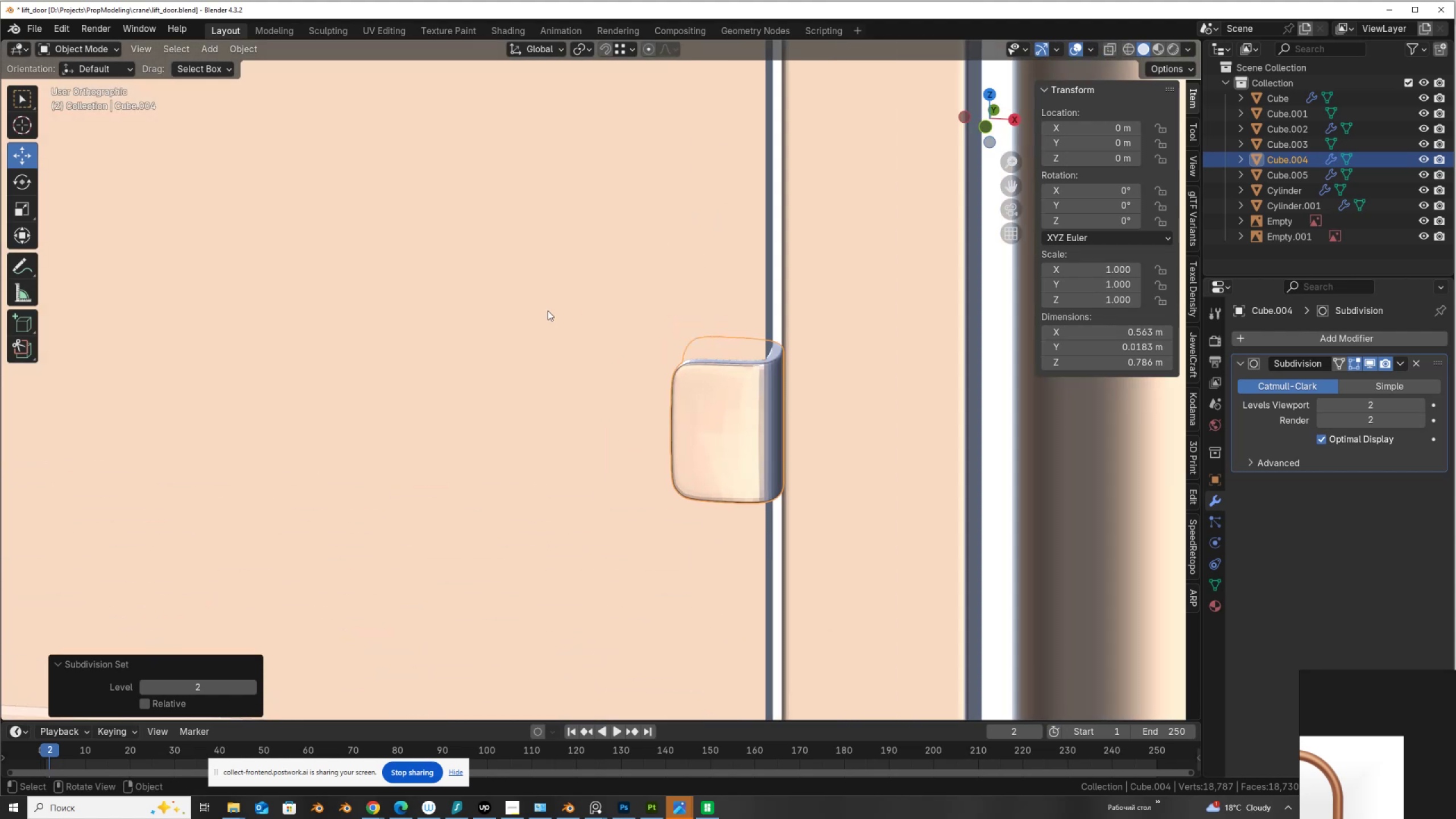 
right_click([548, 311])
 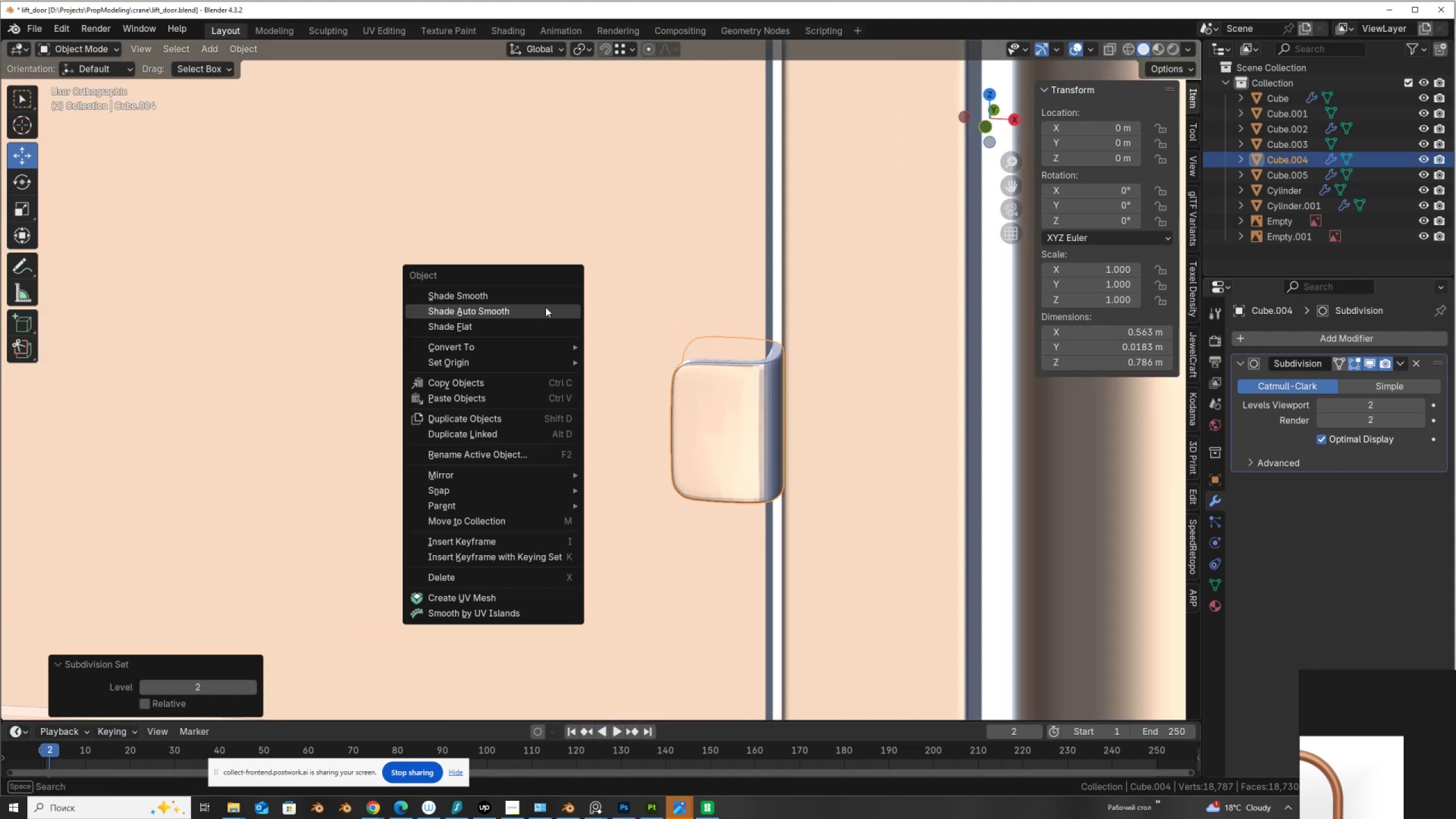 
left_click([545, 307])
 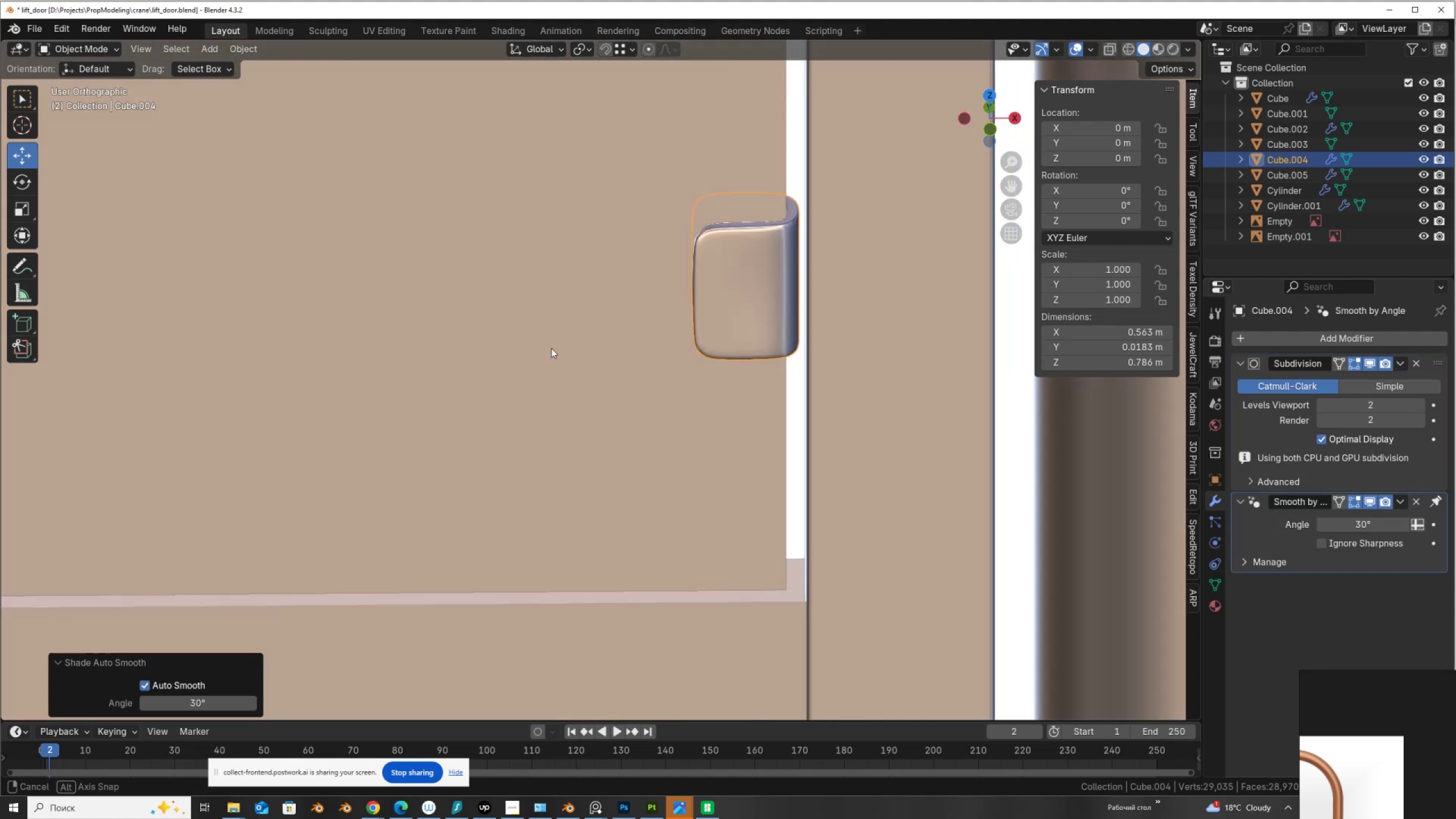 
key(Tab)
 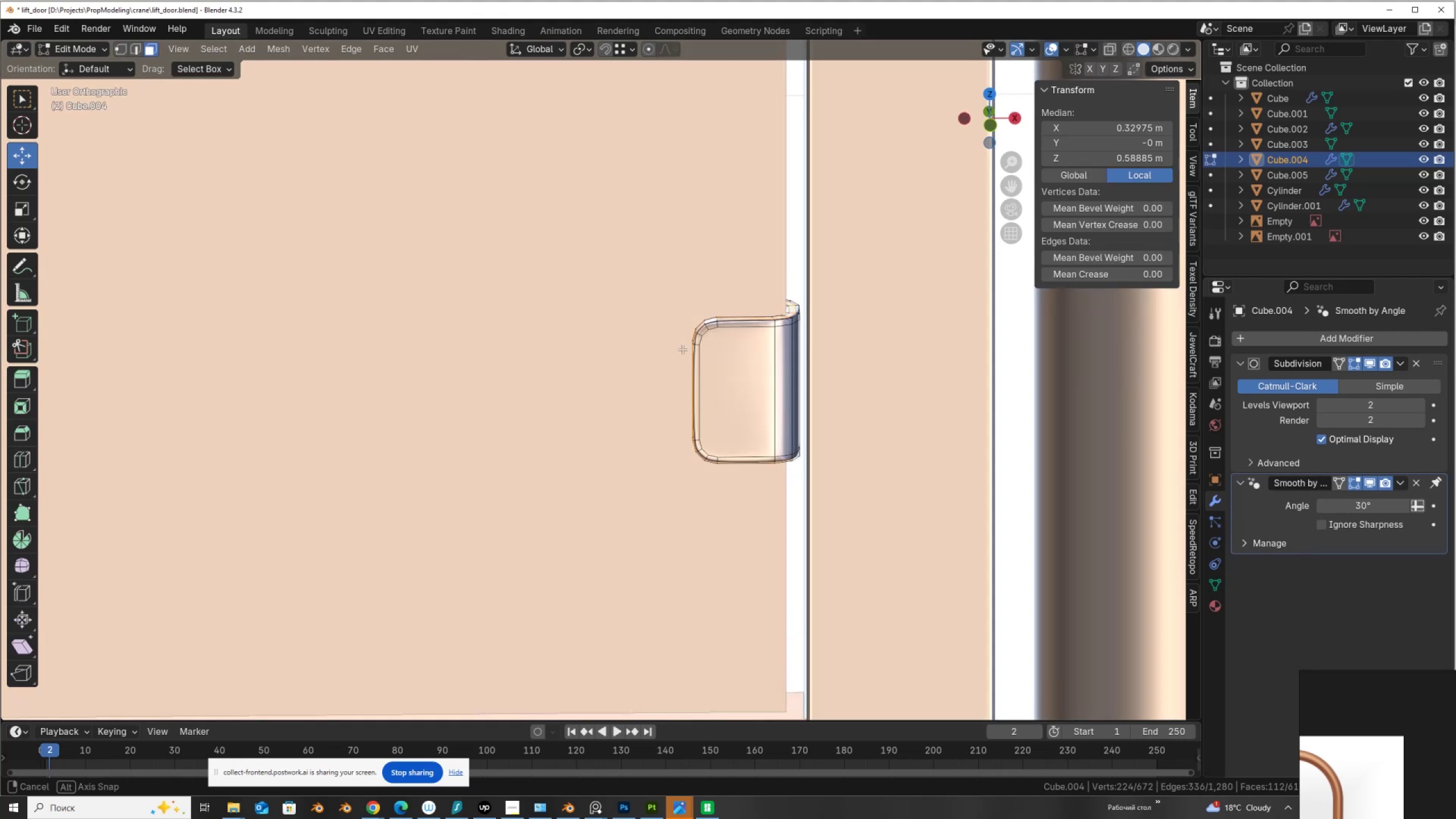 
hold_key(key=AltLeft, duration=0.57)
 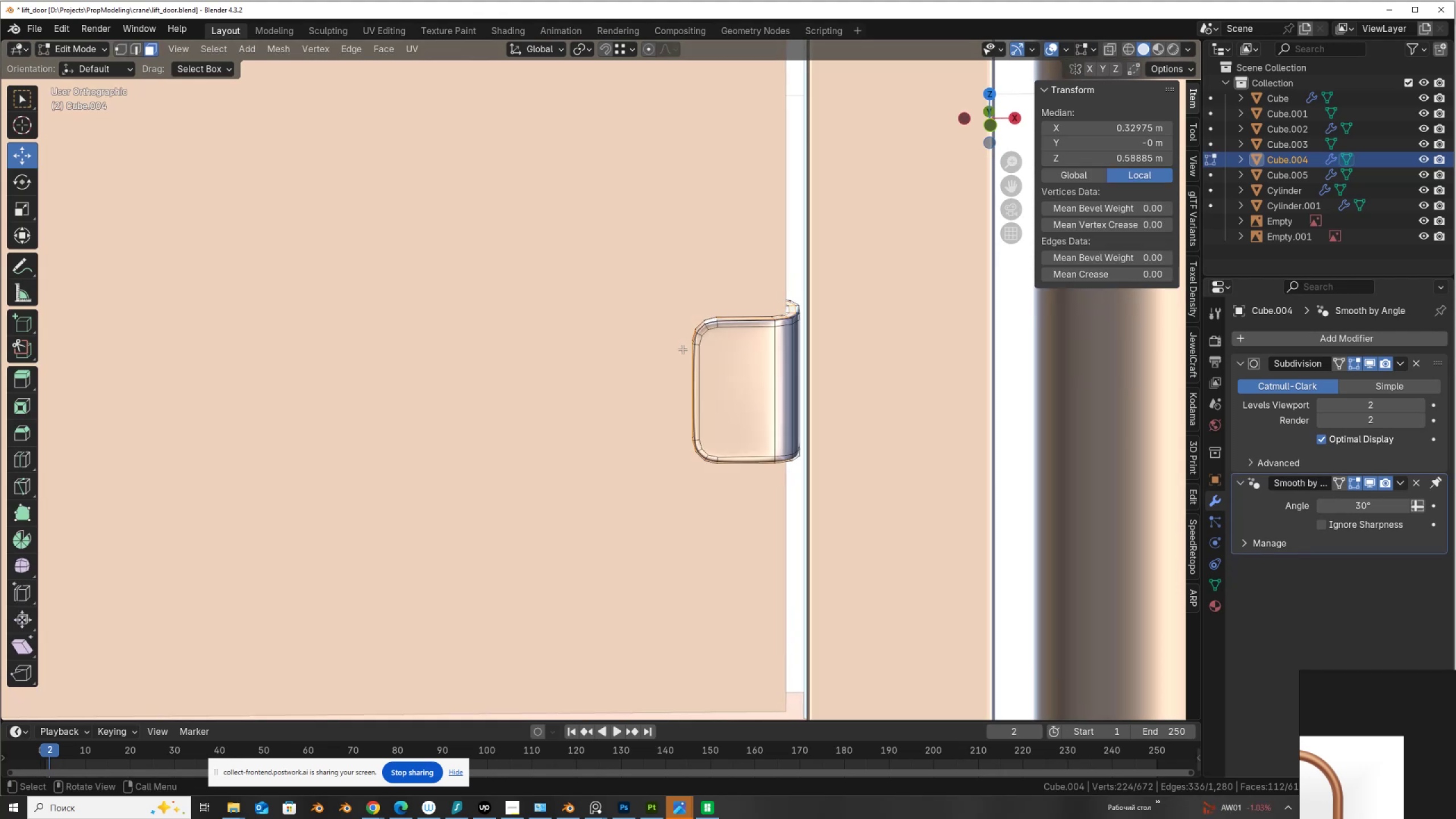 
key(Alt+Z)
 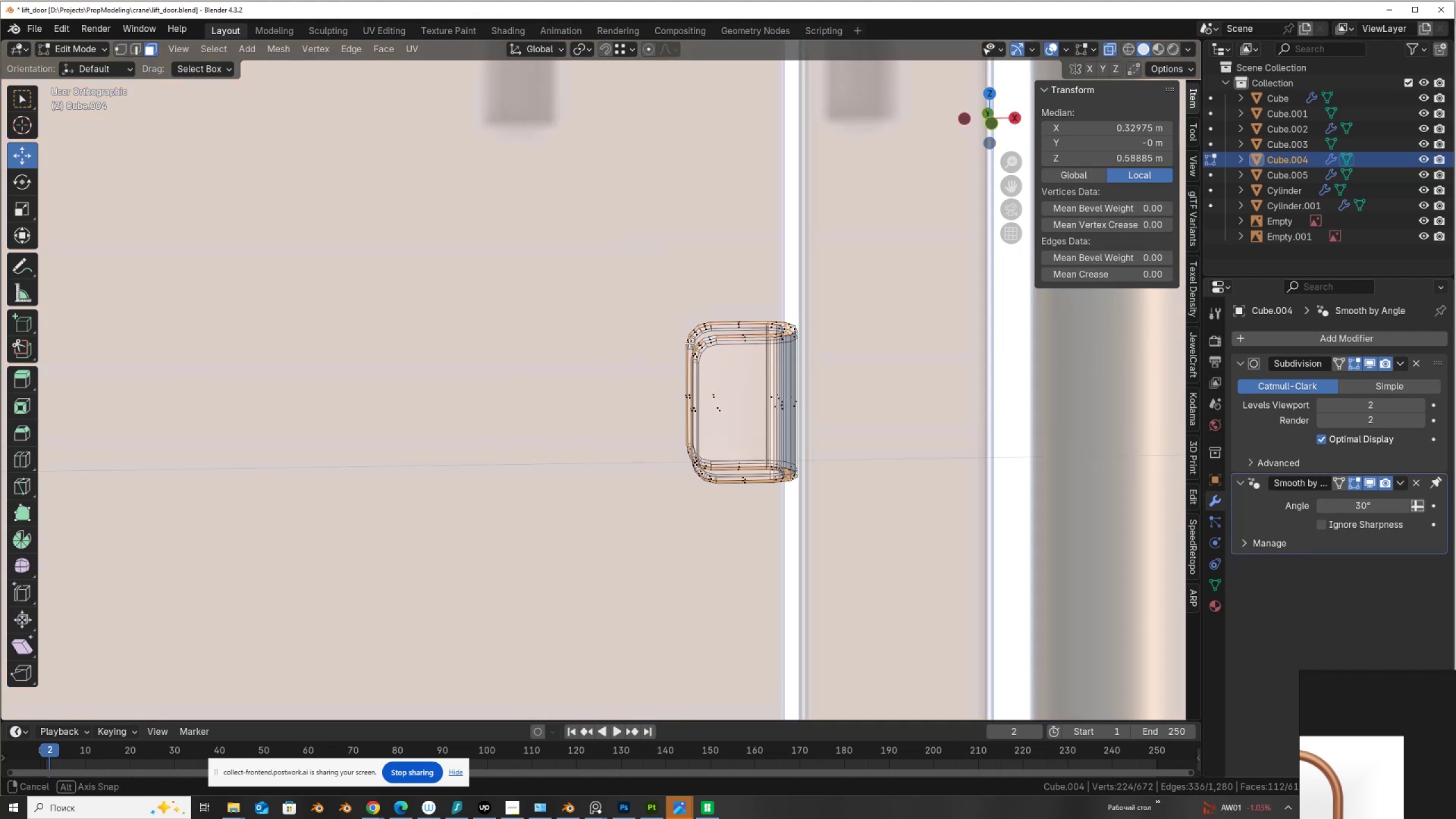 
key(Alt+AltLeft)
 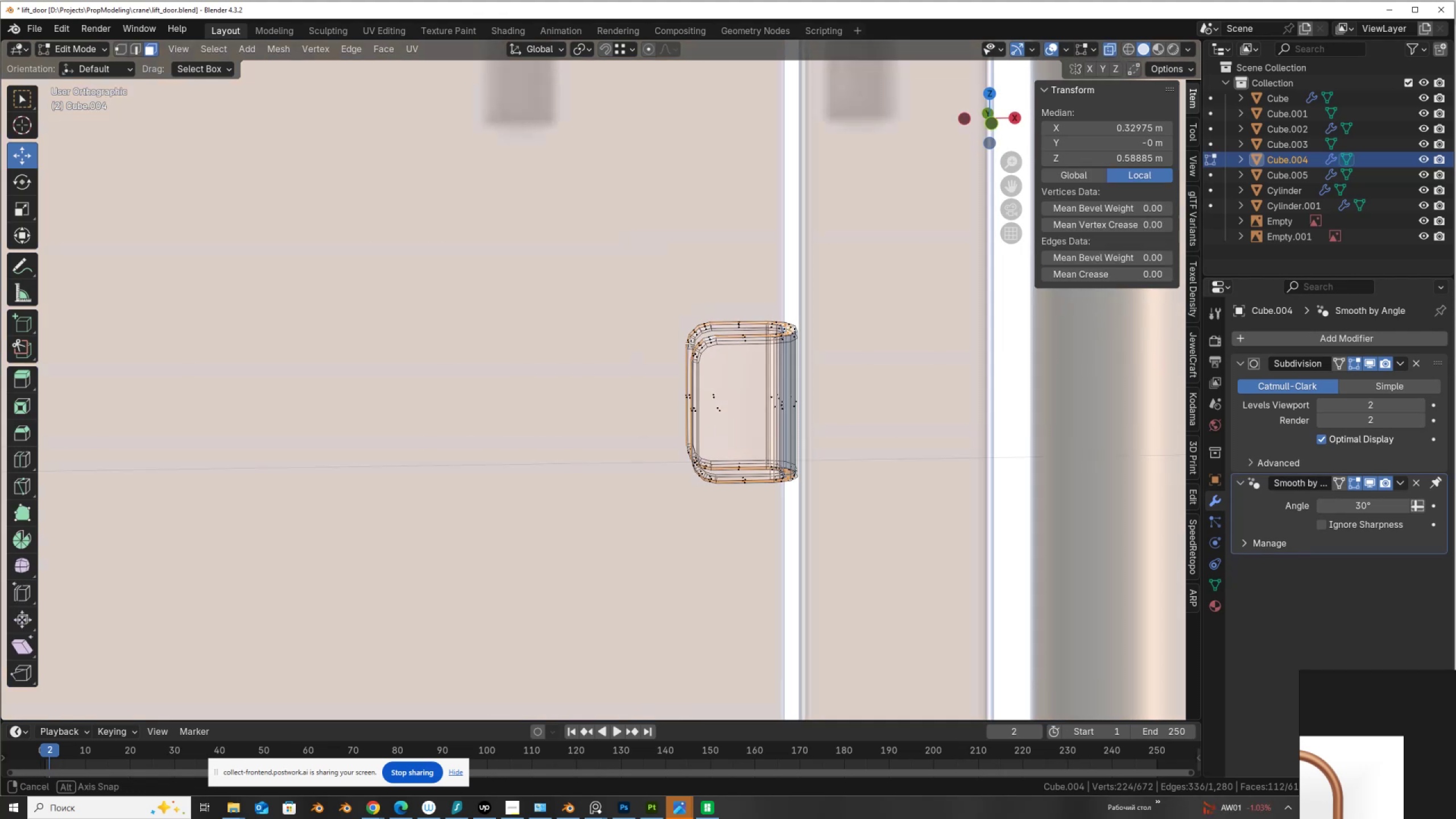 
hold_key(key=AltLeft, duration=0.55)
 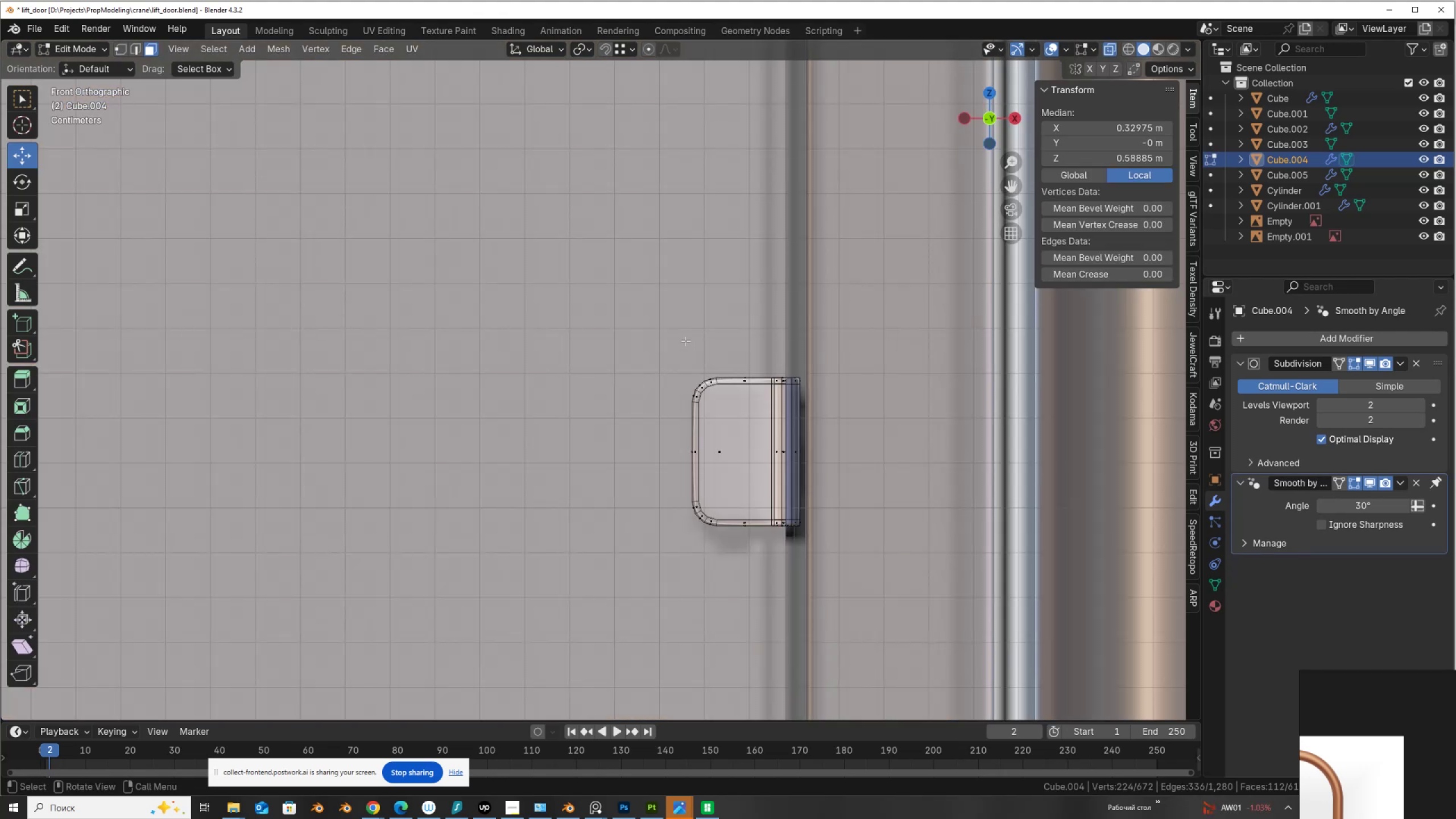 
type(kac)
 